 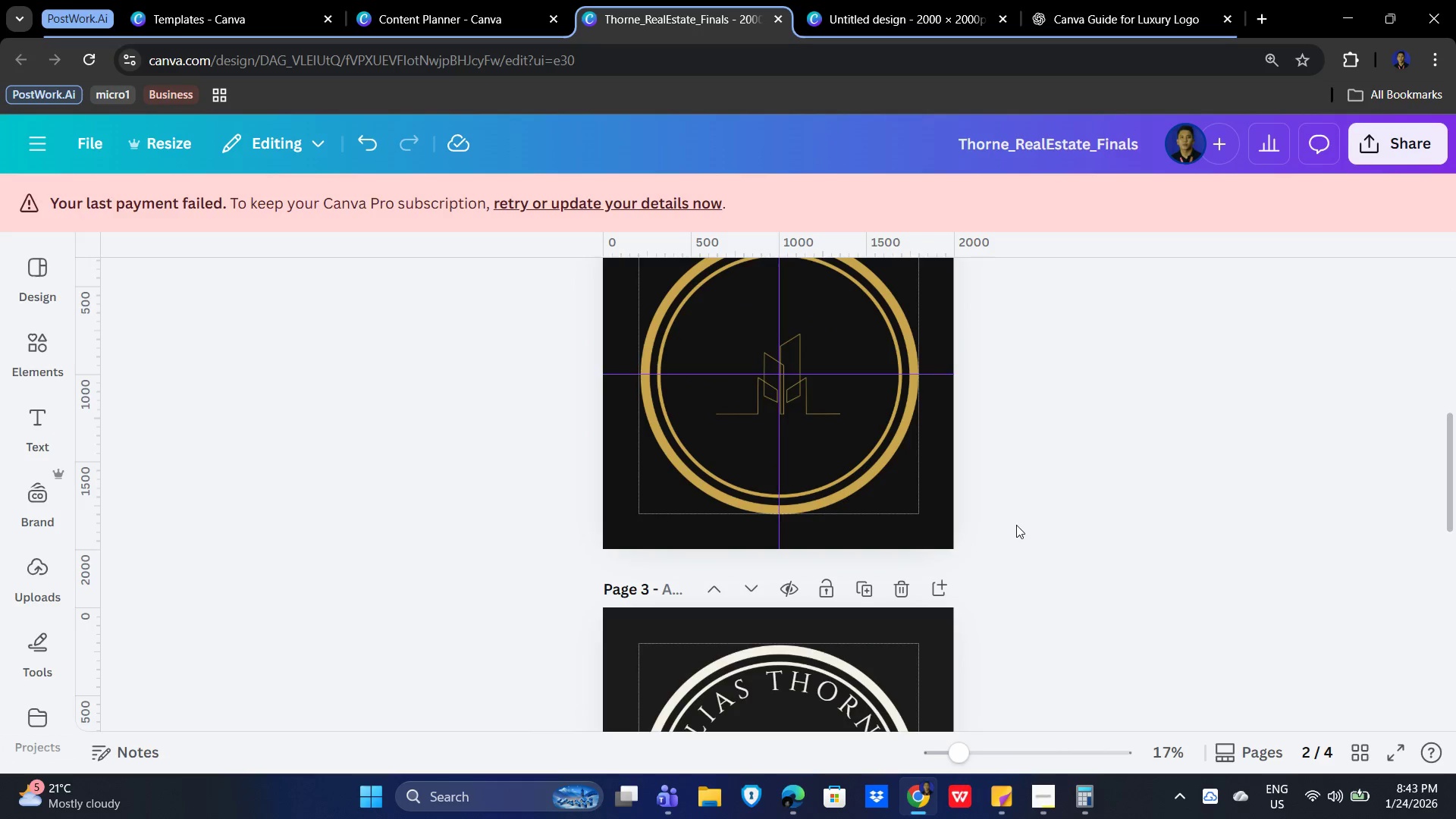 
scroll: coordinate [1027, 550], scroll_direction: down, amount: 8.0
 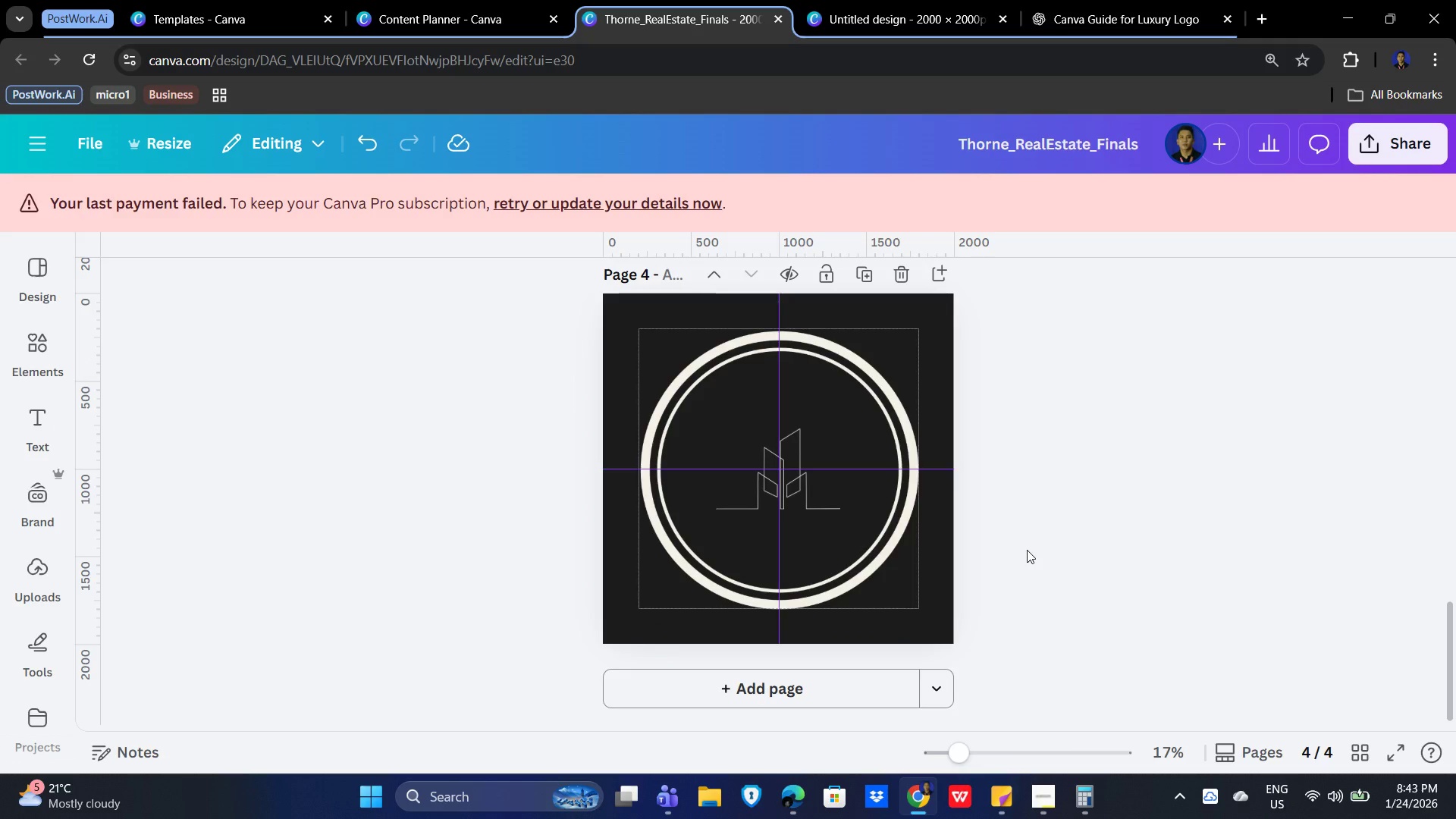 
scroll: coordinate [1027, 550], scroll_direction: up, amount: 8.0
 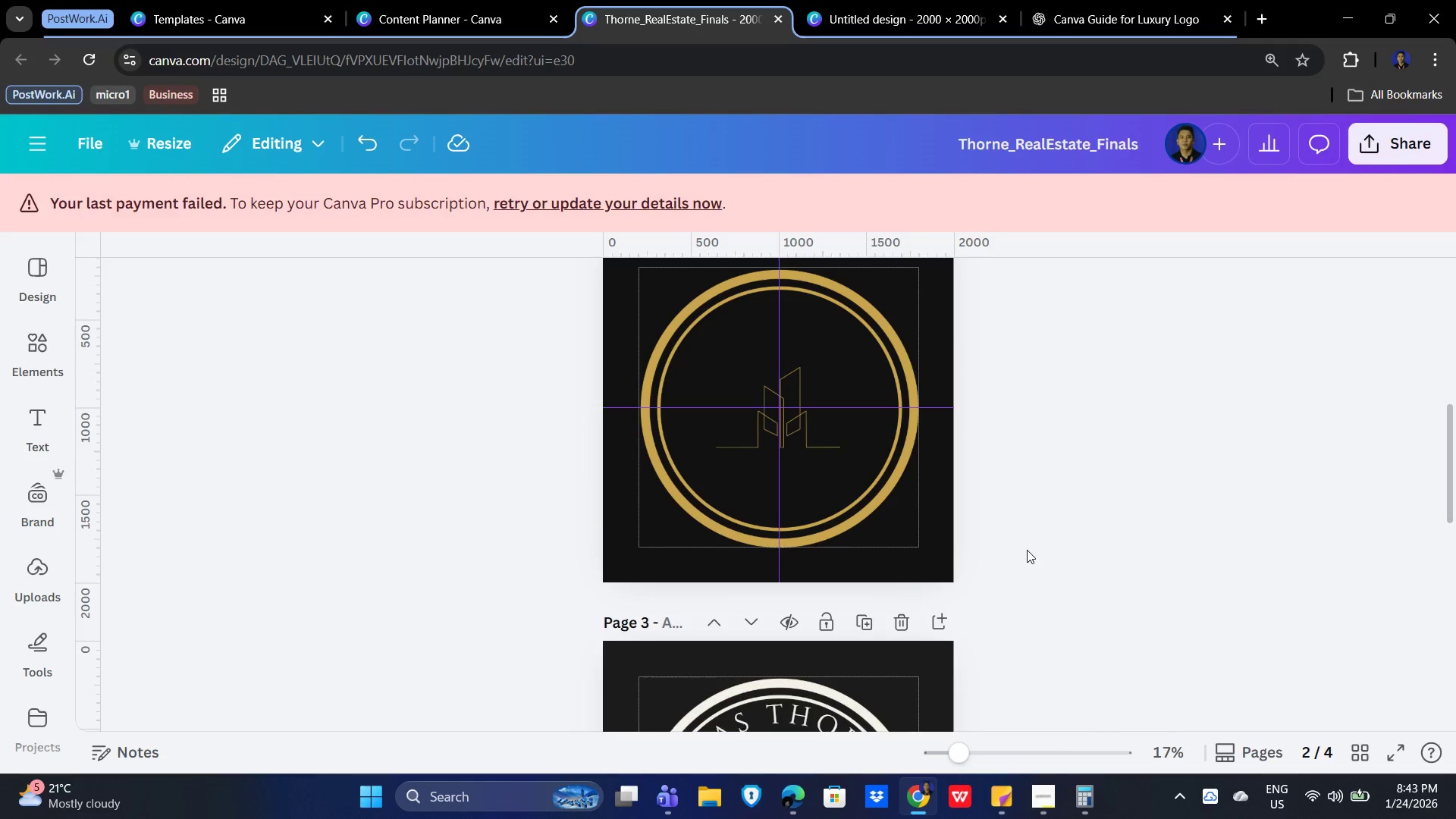 
scroll: coordinate [1027, 550], scroll_direction: down, amount: 7.0
 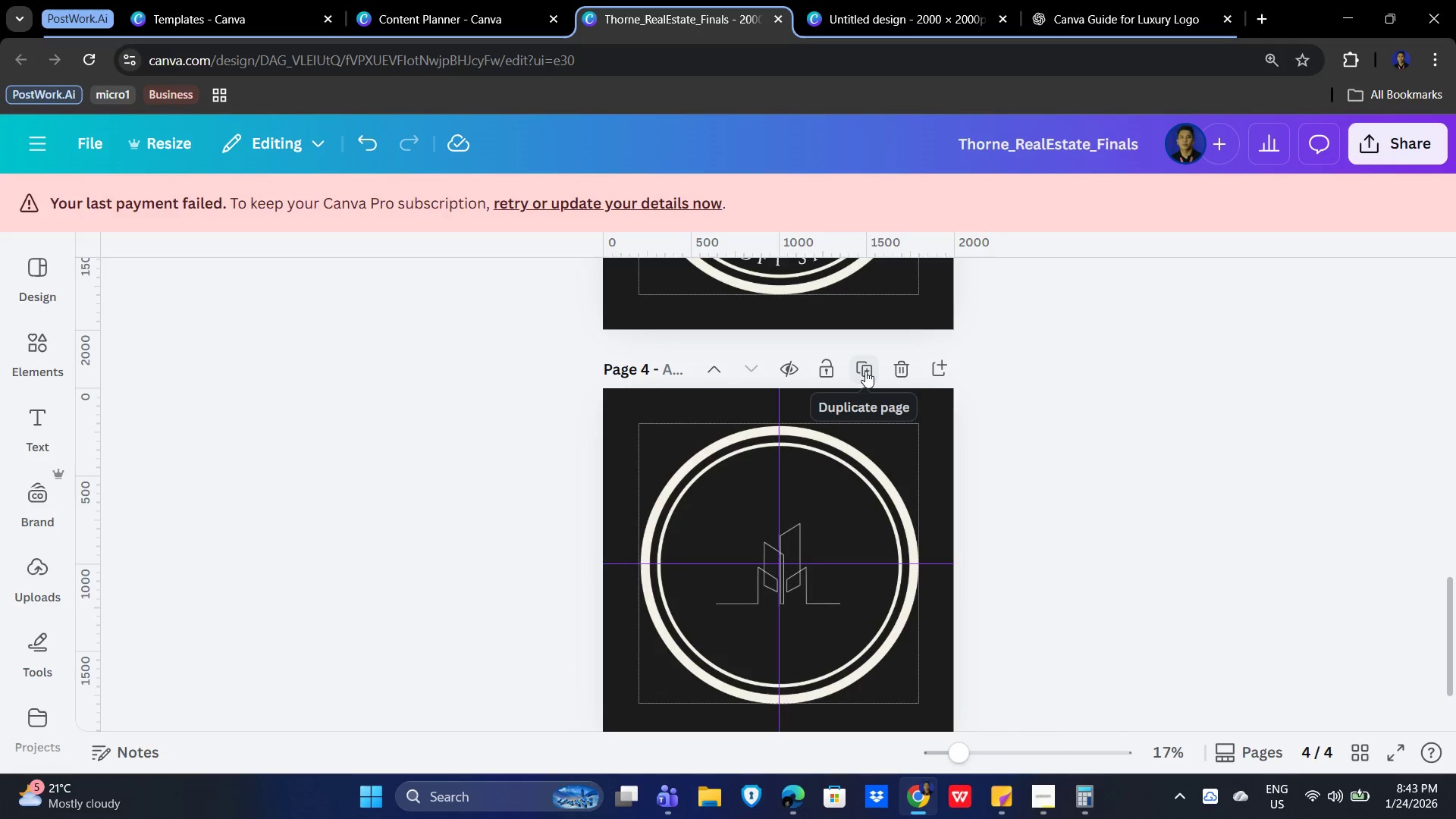 
left_click([866, 370])
 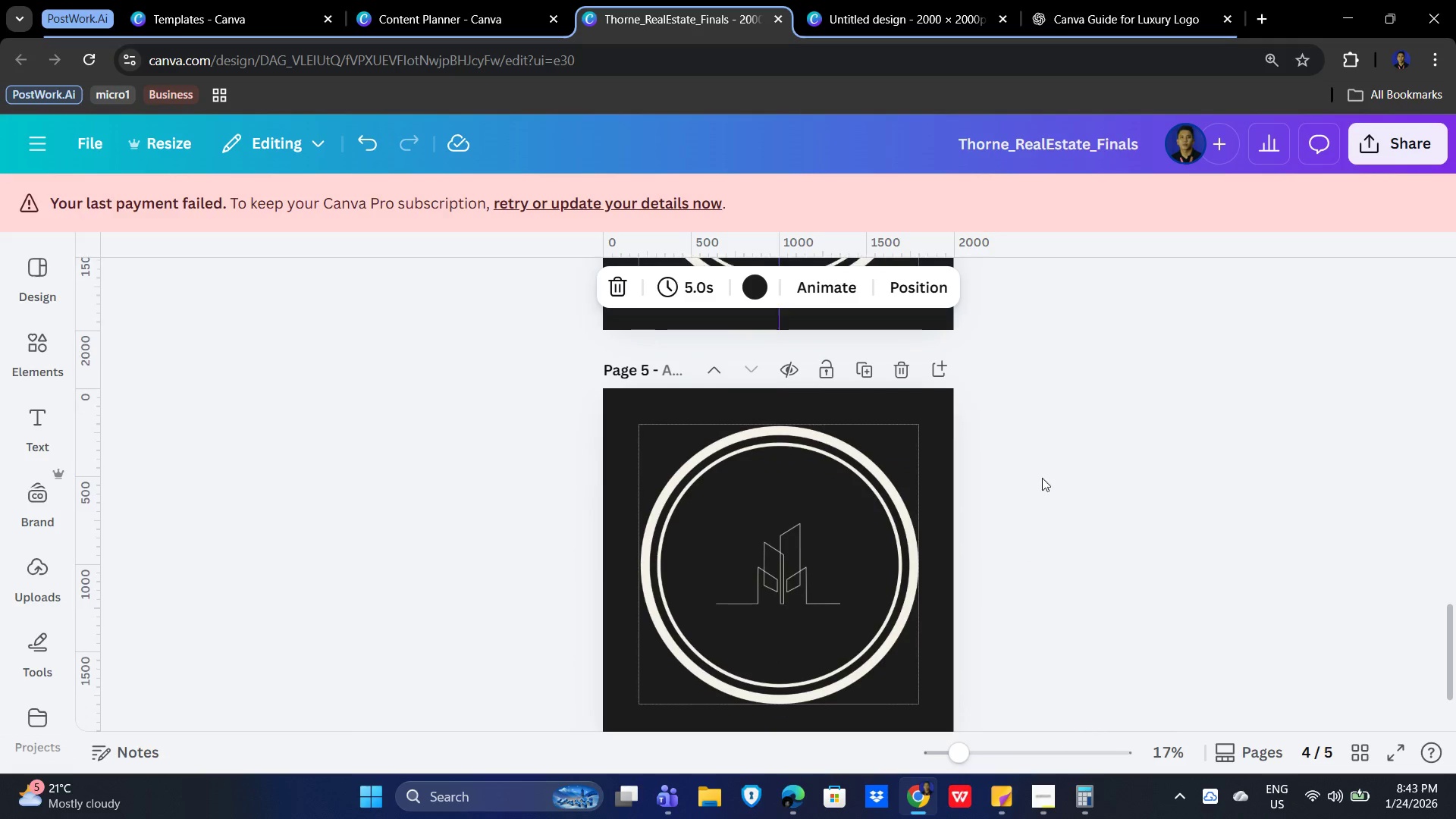 
scroll: coordinate [1059, 482], scroll_direction: down, amount: 1.0
 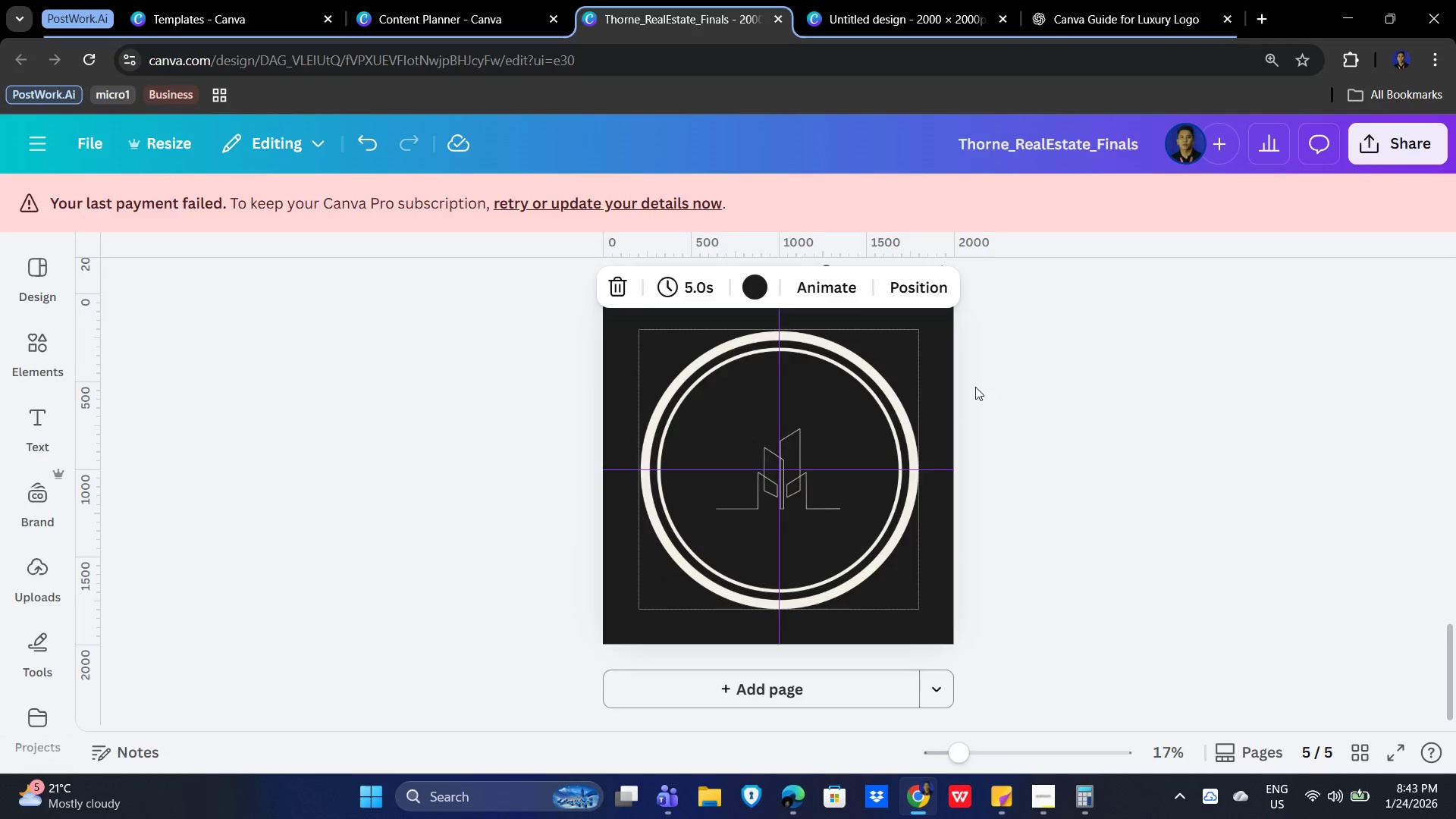 
scroll: coordinate [1051, 490], scroll_direction: up, amount: 16.0
 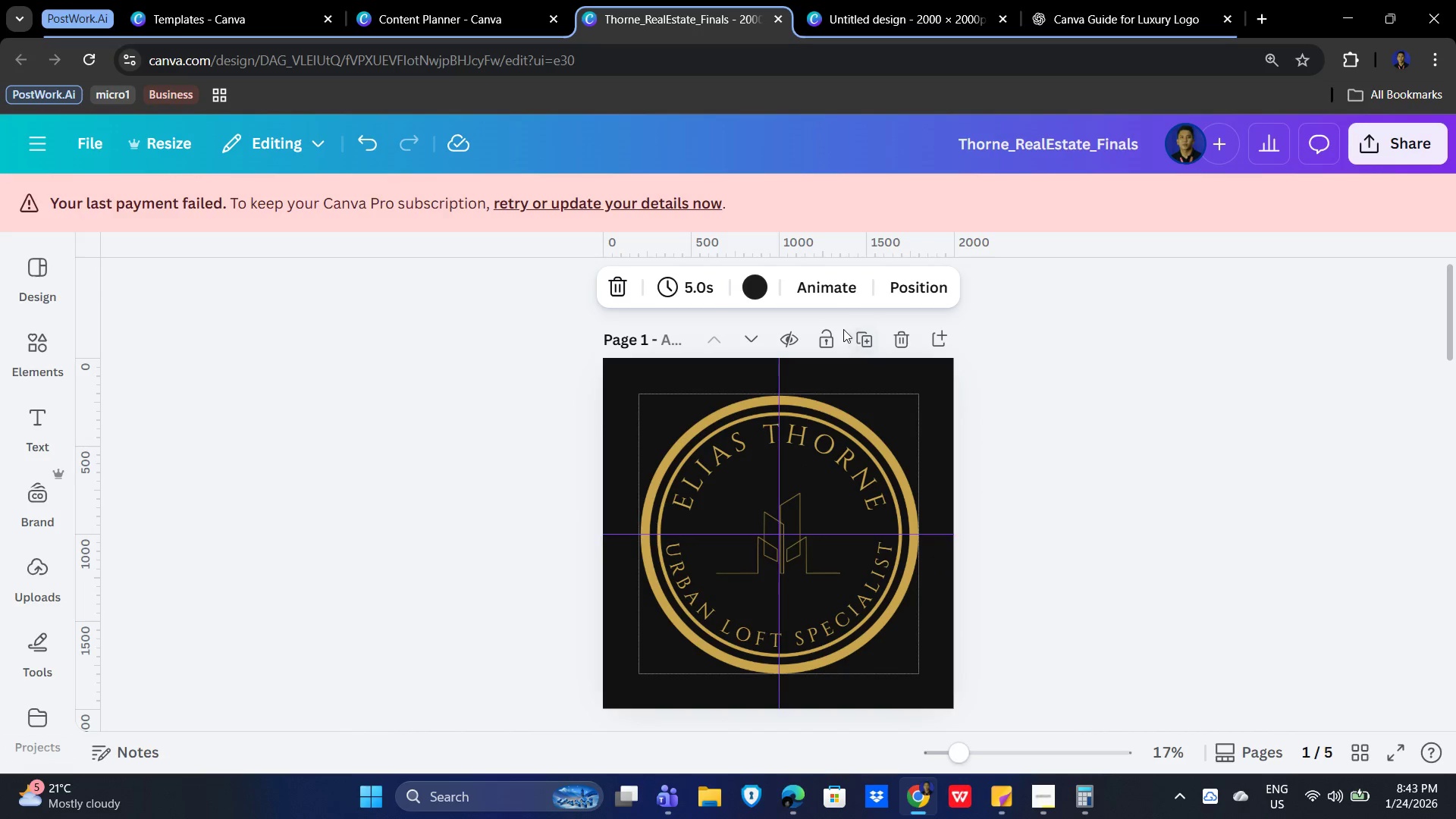 
left_click([867, 338])
 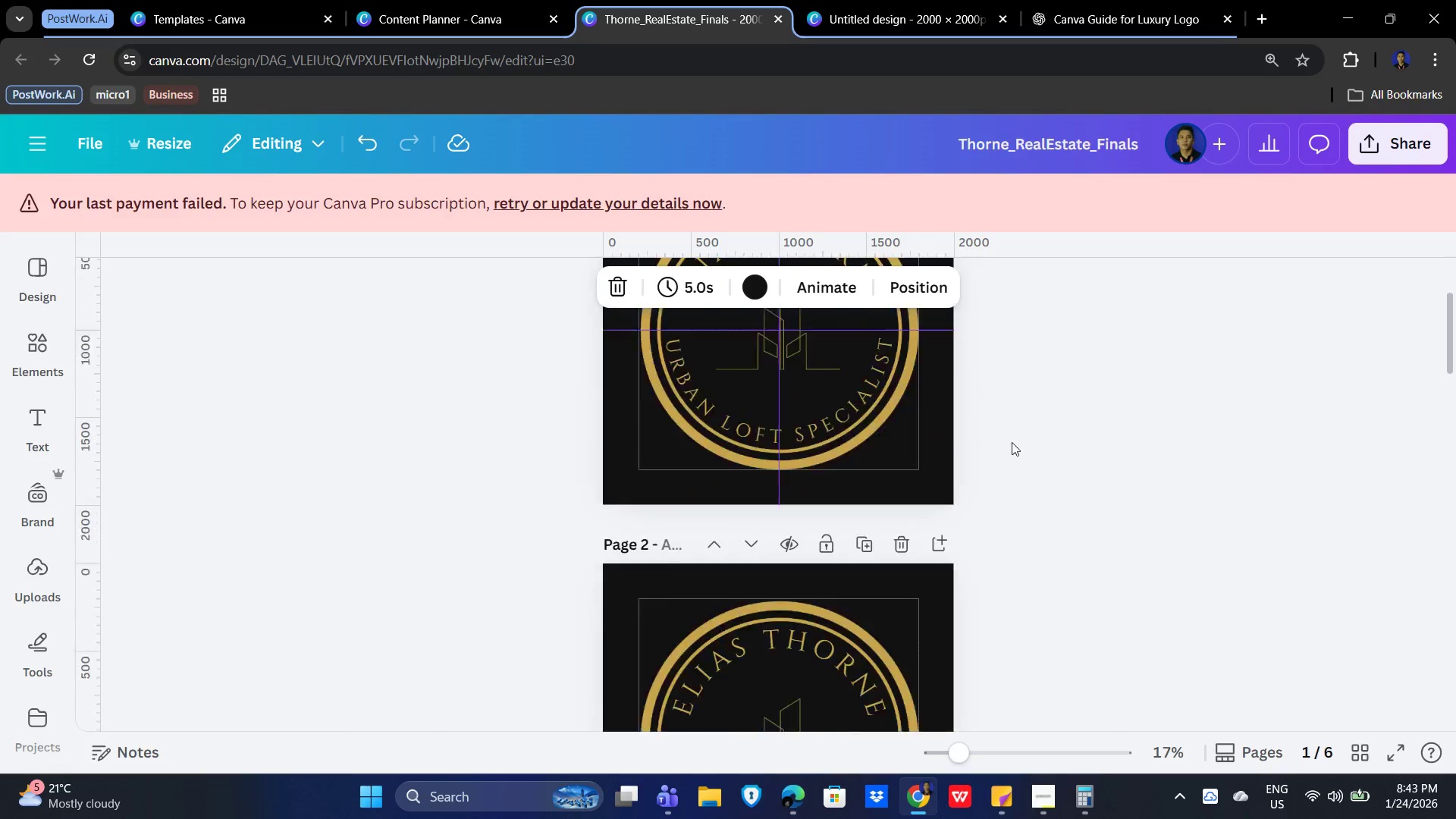 
scroll: coordinate [956, 505], scroll_direction: down, amount: 10.0
 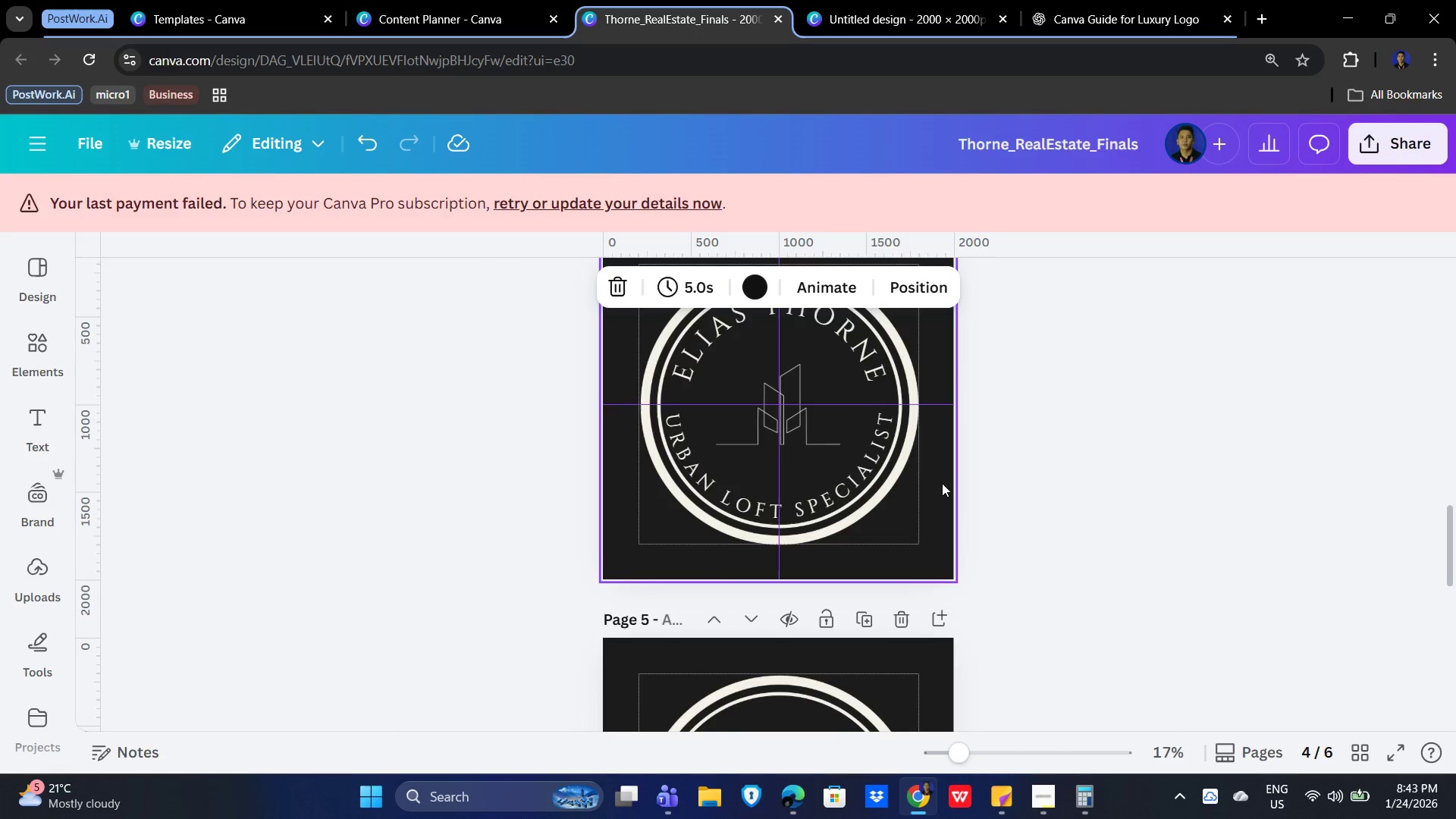 
scroll: coordinate [940, 482], scroll_direction: up, amount: 2.0
 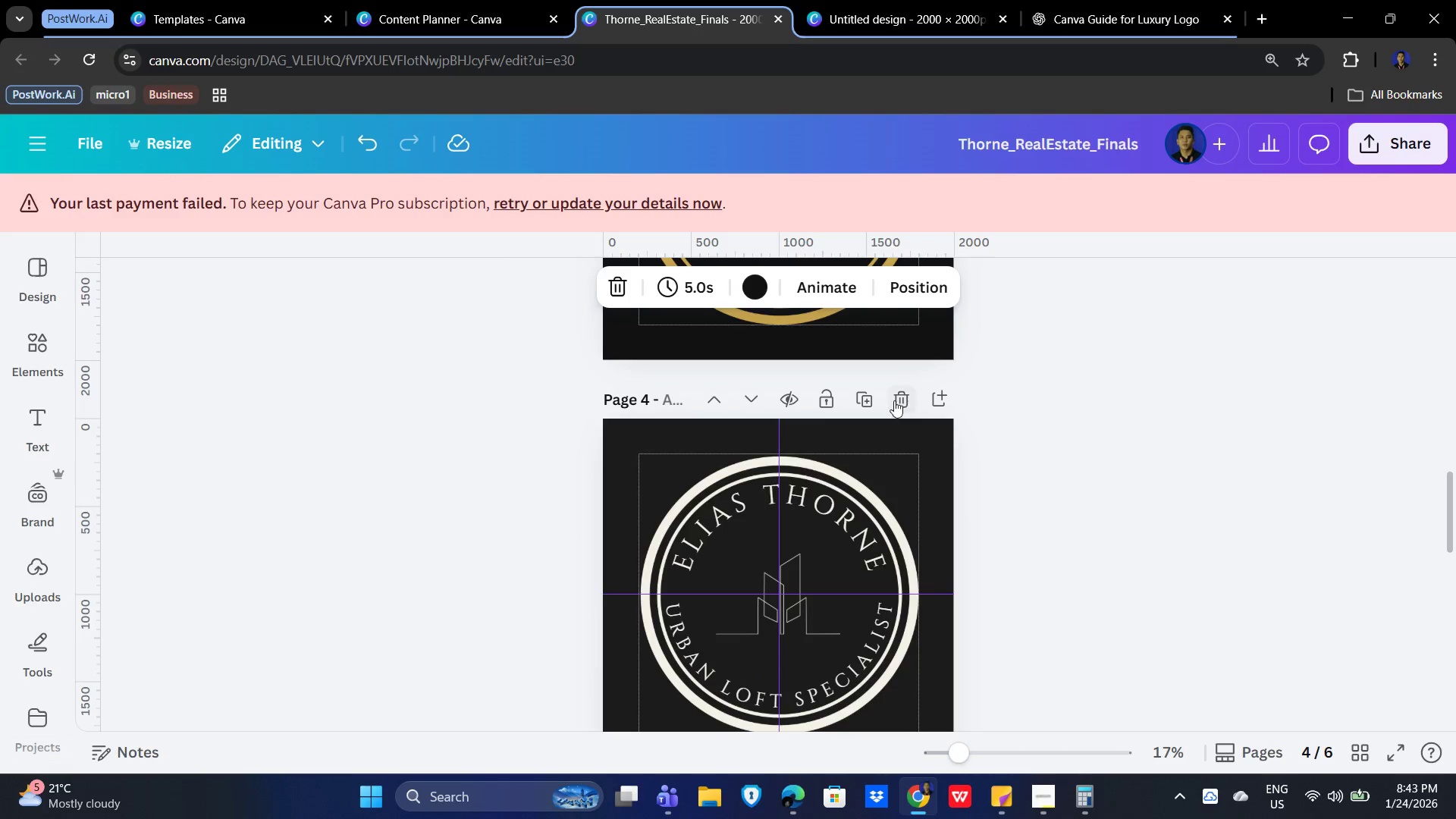 
left_click([895, 396])
 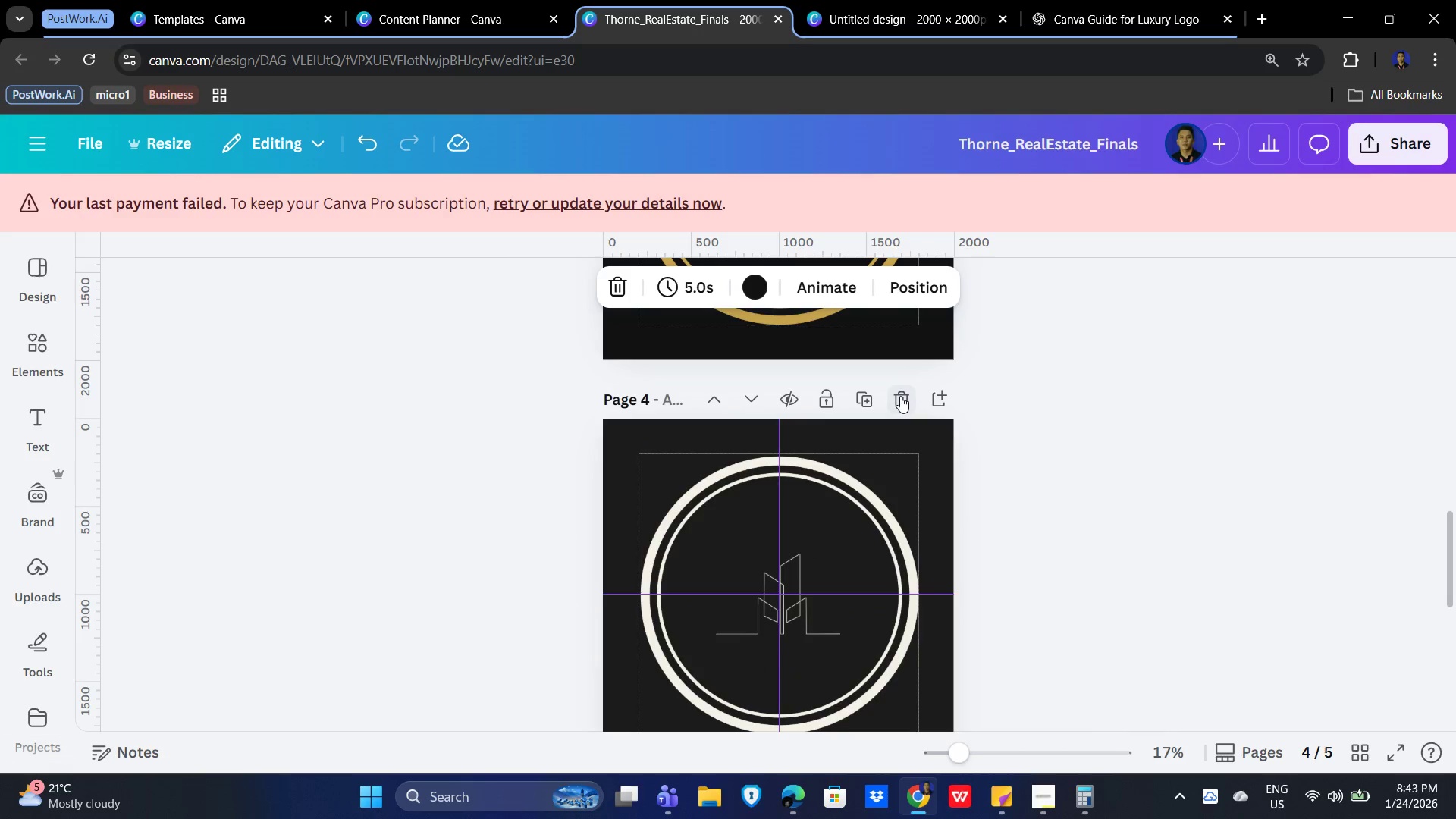 
left_click([898, 396])
 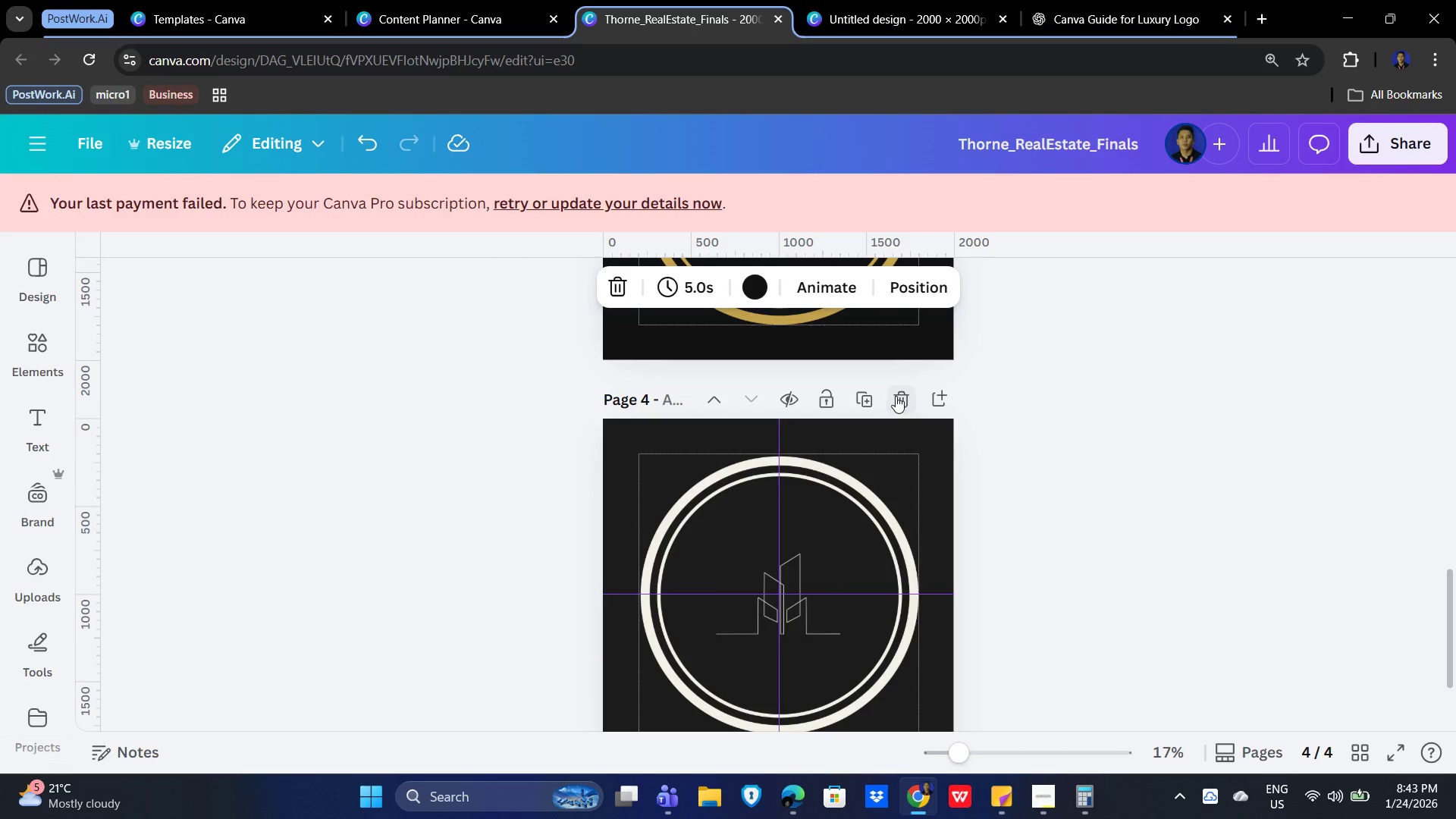 
left_click([896, 396])
 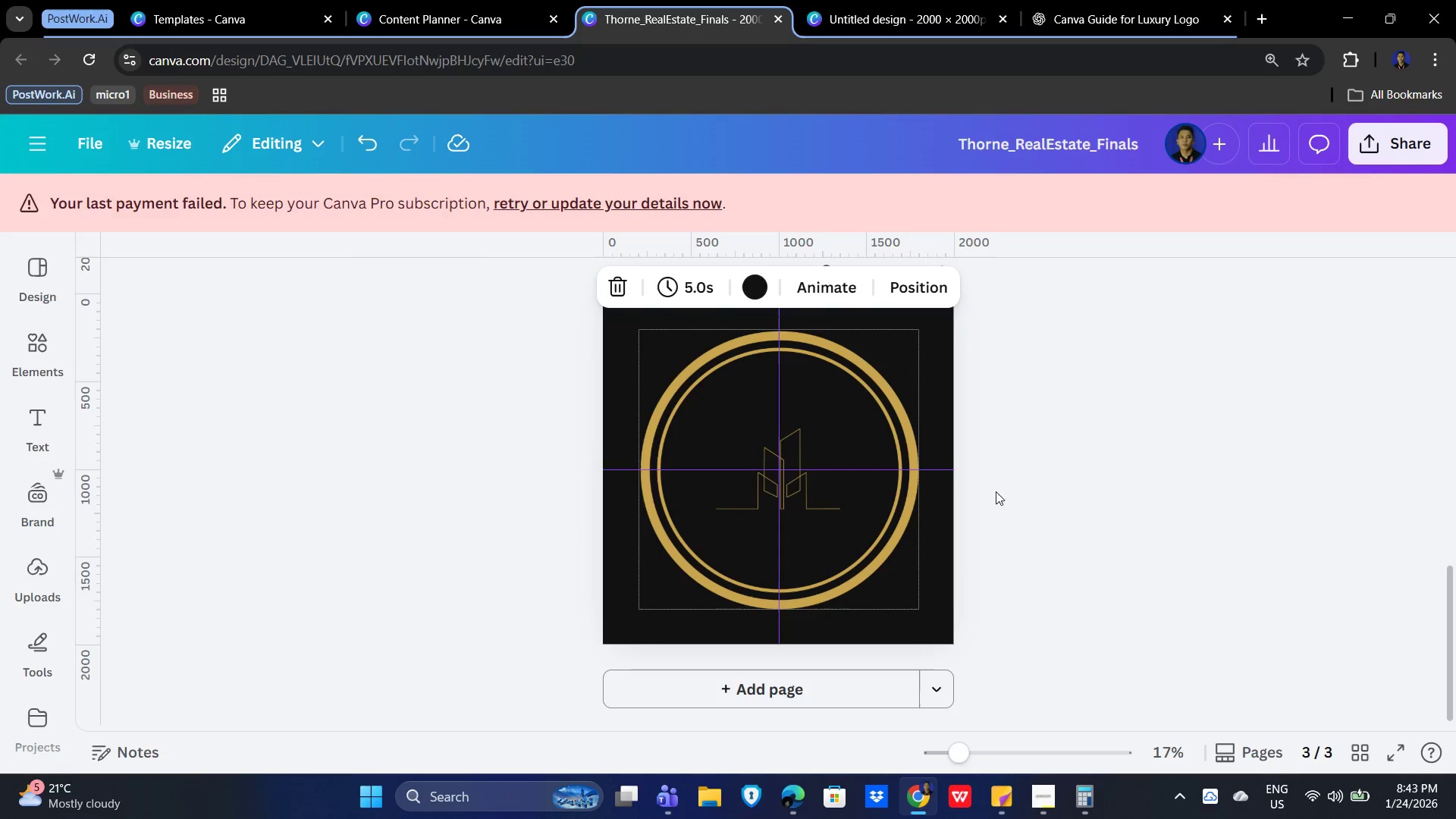 
scroll: coordinate [1011, 519], scroll_direction: down, amount: 1.0
 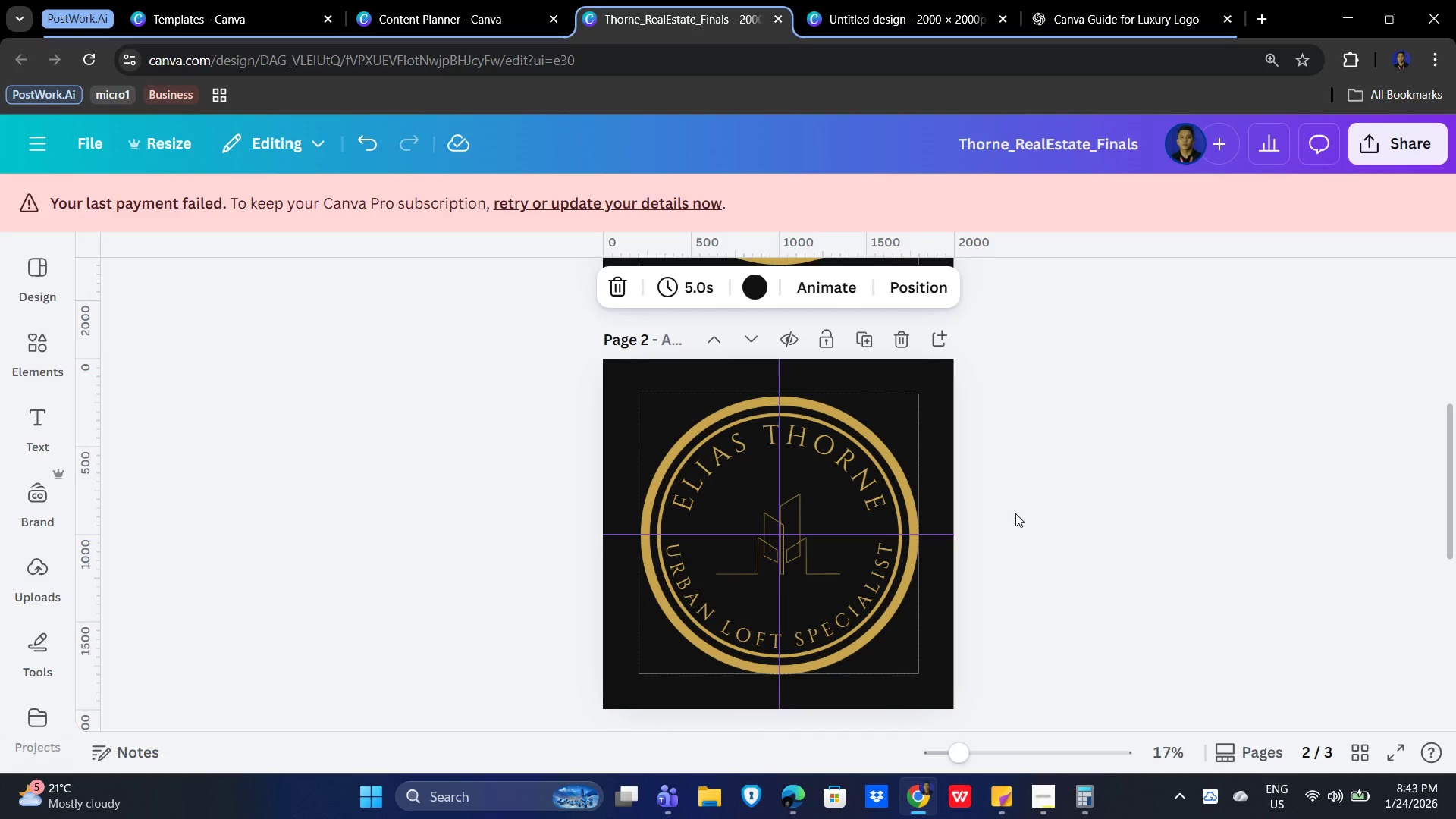 
scroll: coordinate [999, 514], scroll_direction: up, amount: 4.0
 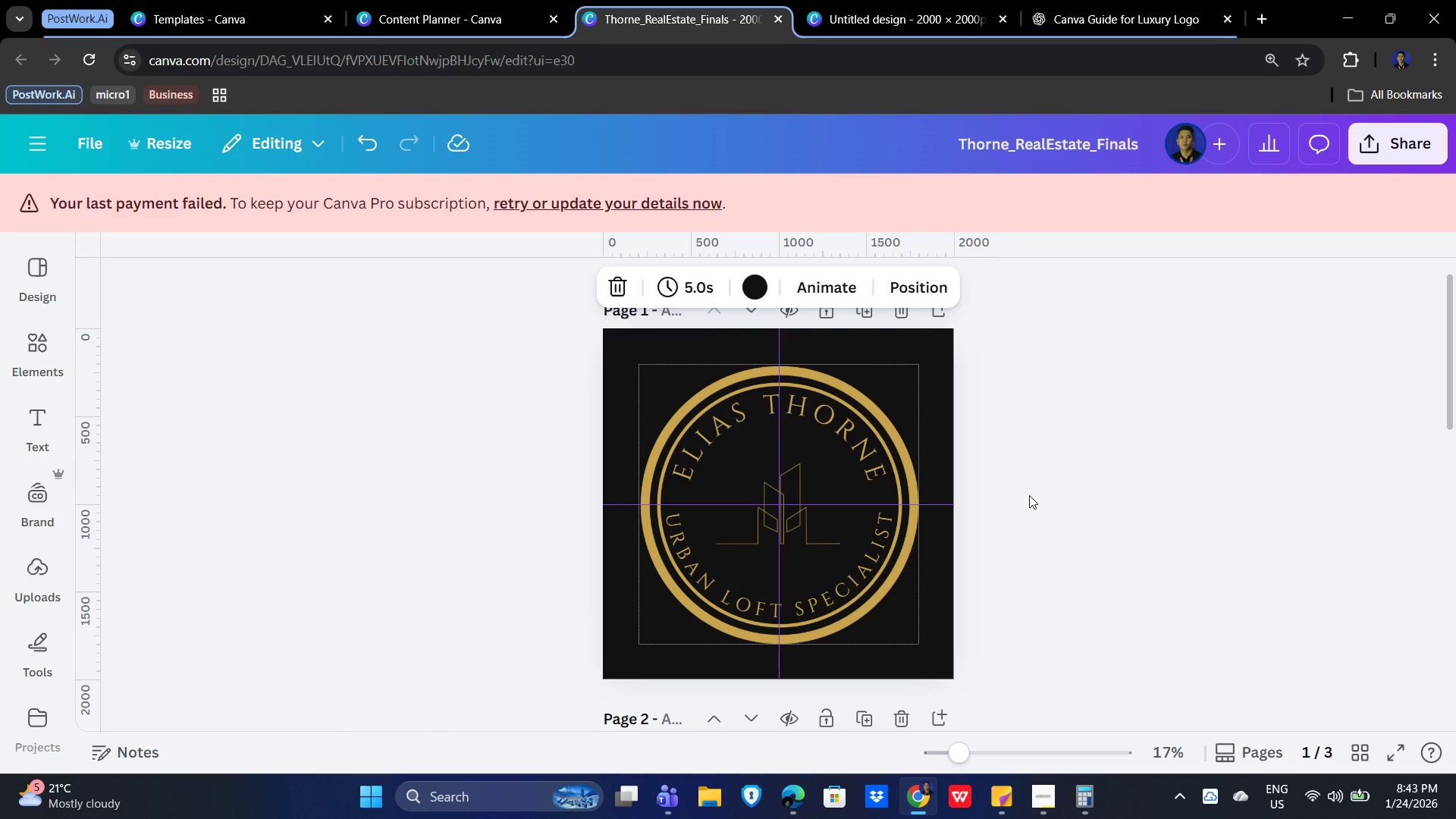 
scroll: coordinate [1078, 501], scroll_direction: down, amount: 8.0
 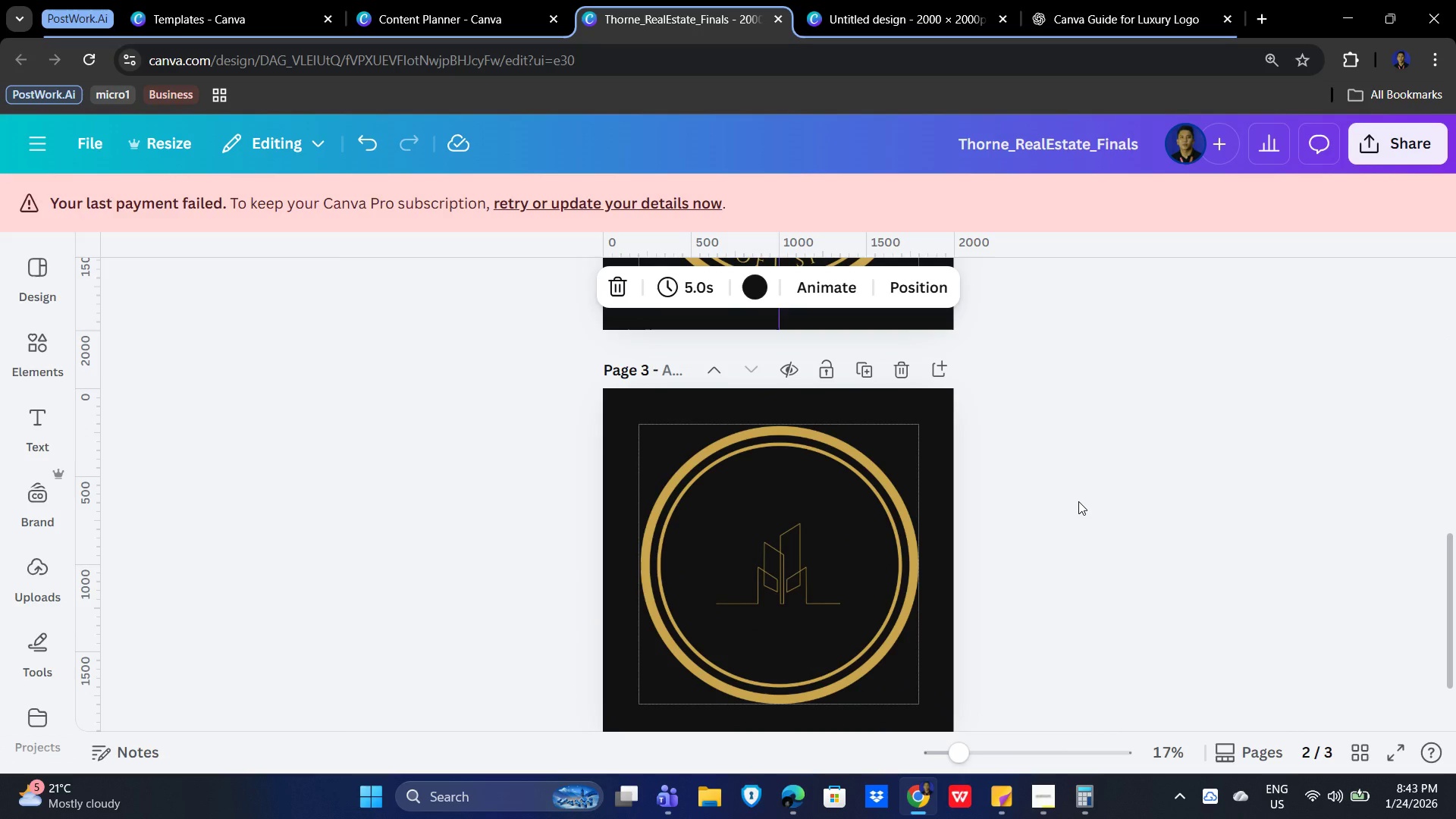 
scroll: coordinate [1078, 501], scroll_direction: up, amount: 6.0
 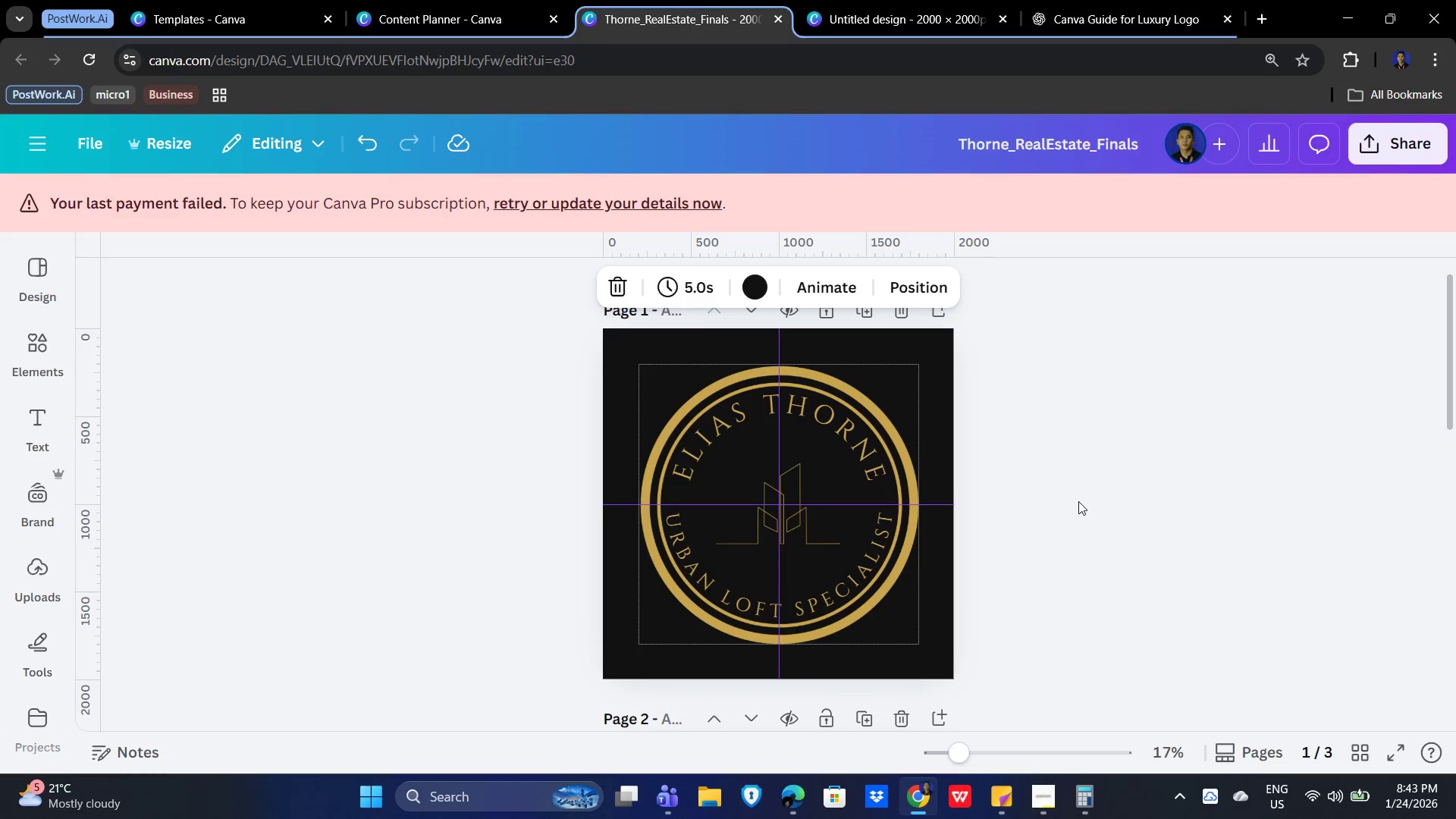 
scroll: coordinate [1078, 501], scroll_direction: down, amount: 4.0
 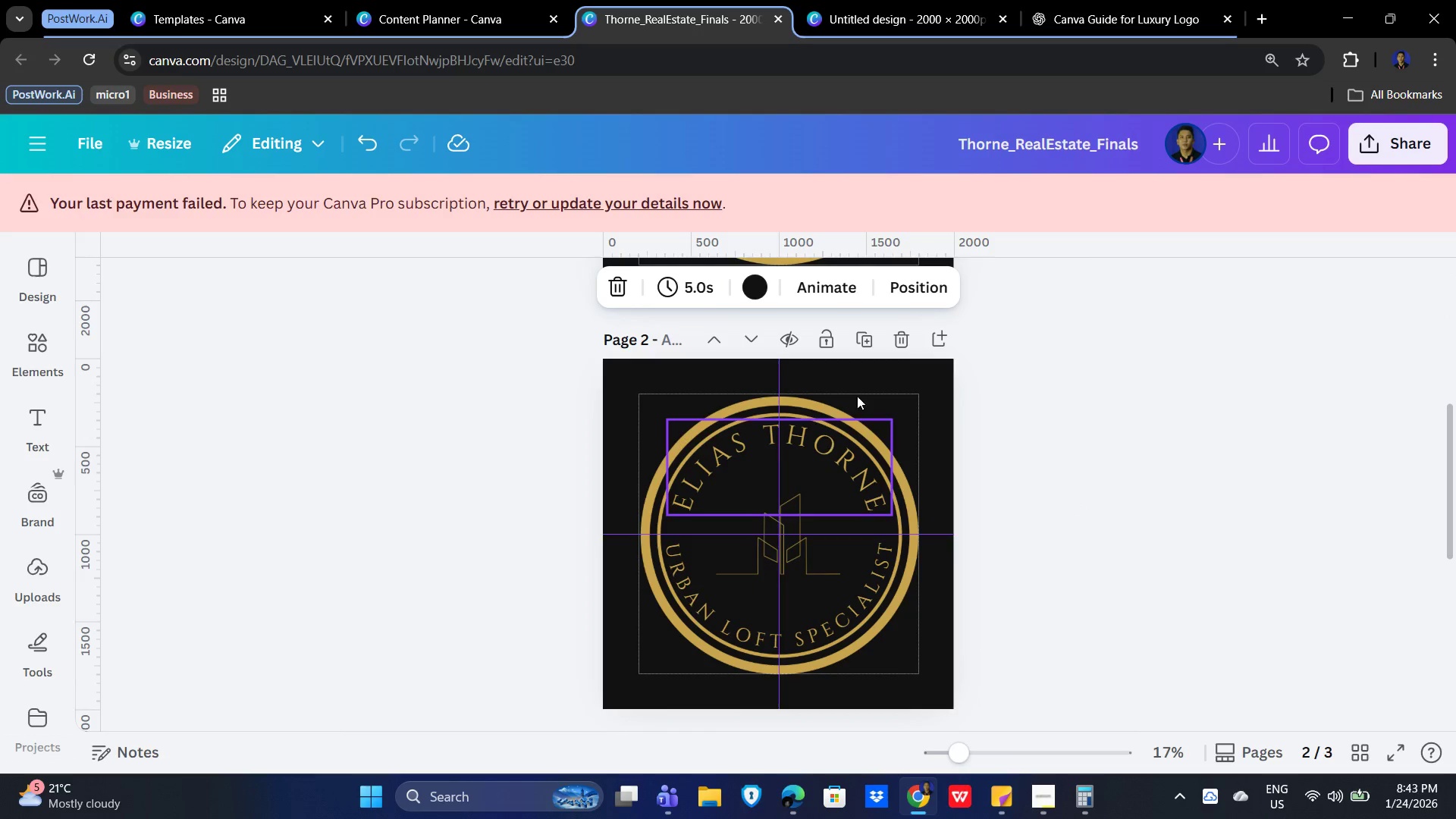 
left_click([899, 340])
 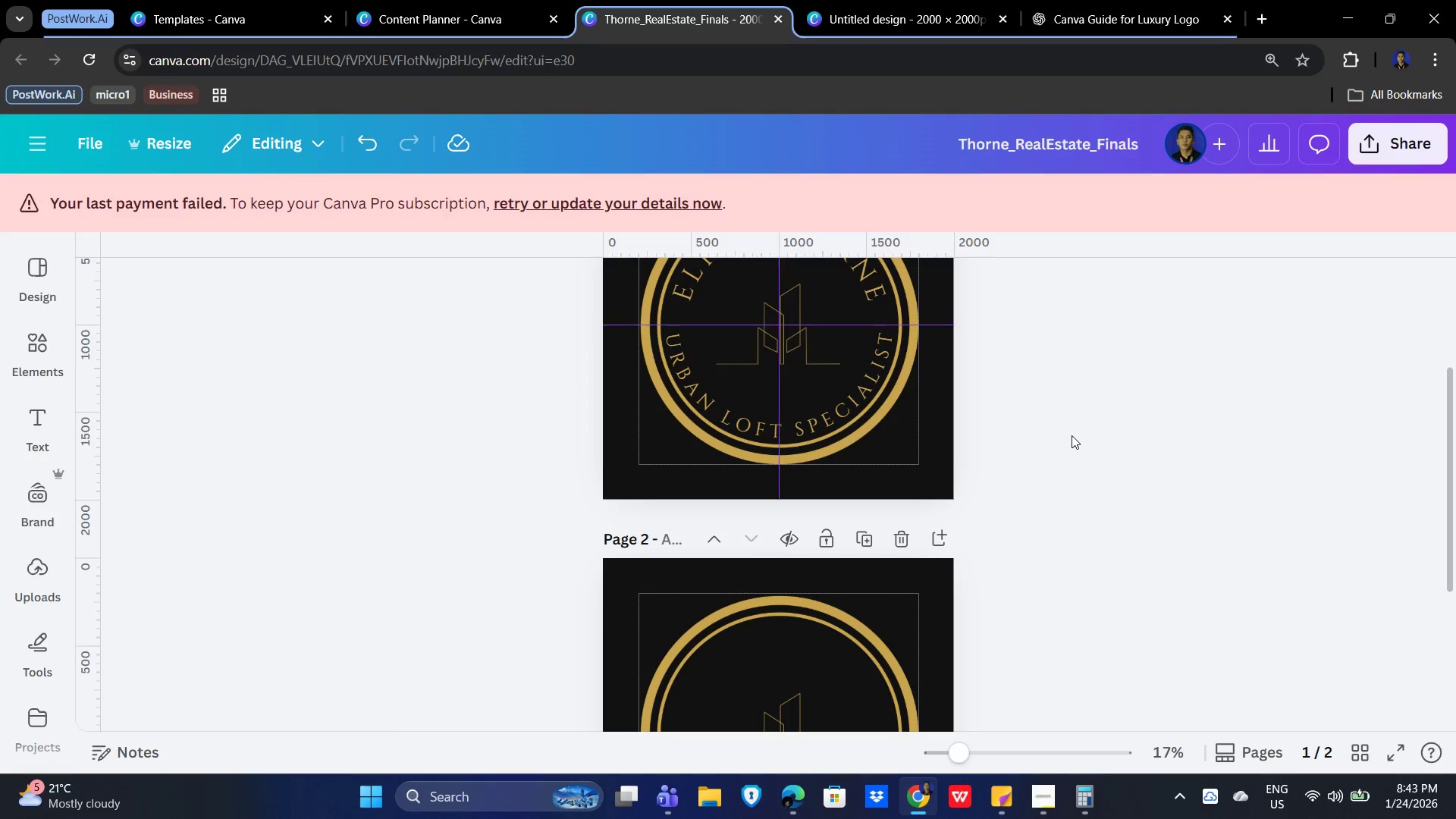 
scroll: coordinate [1009, 478], scroll_direction: down, amount: 5.0
 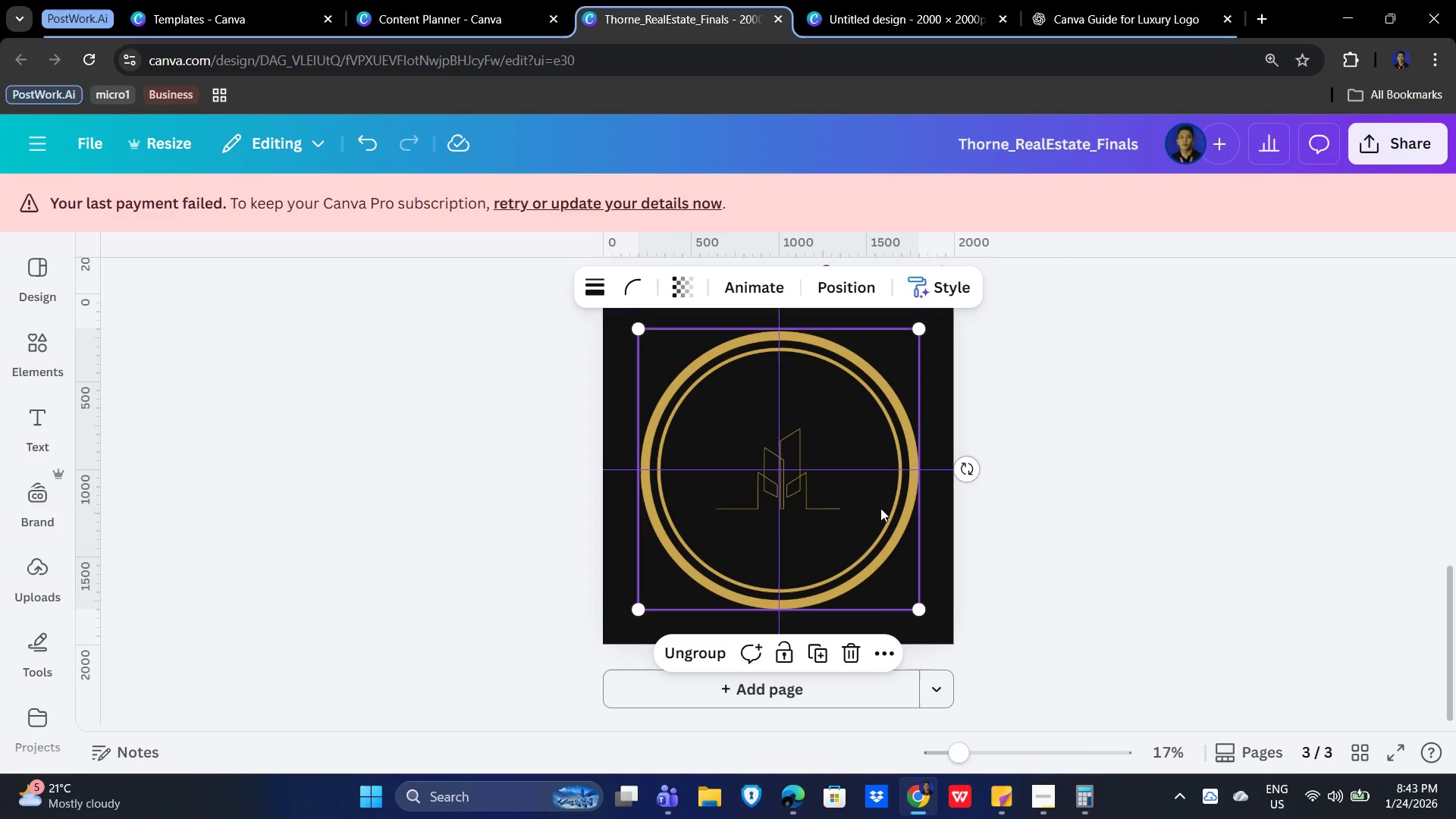 
wait(5.48)
 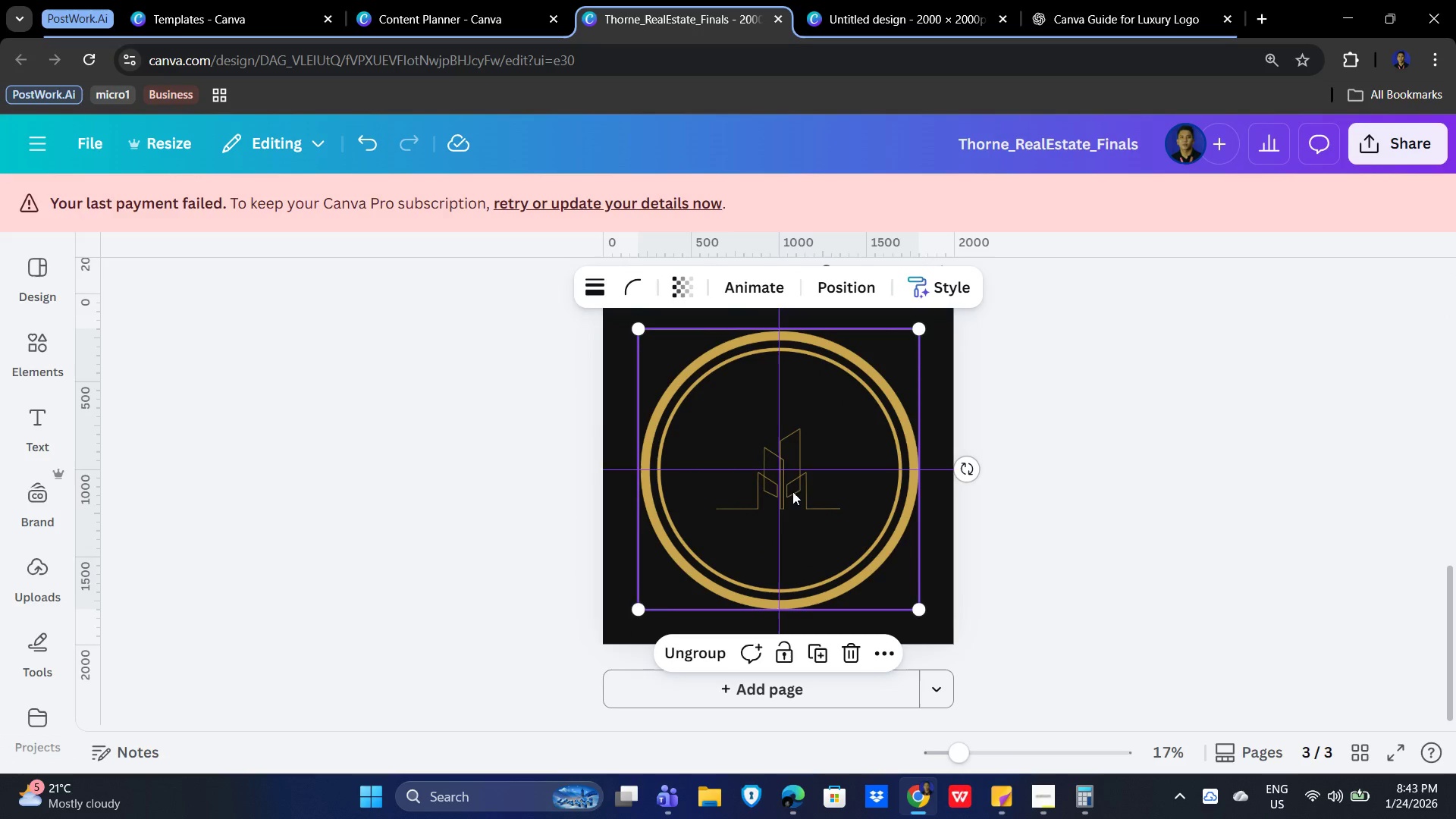 
key(Delete)
 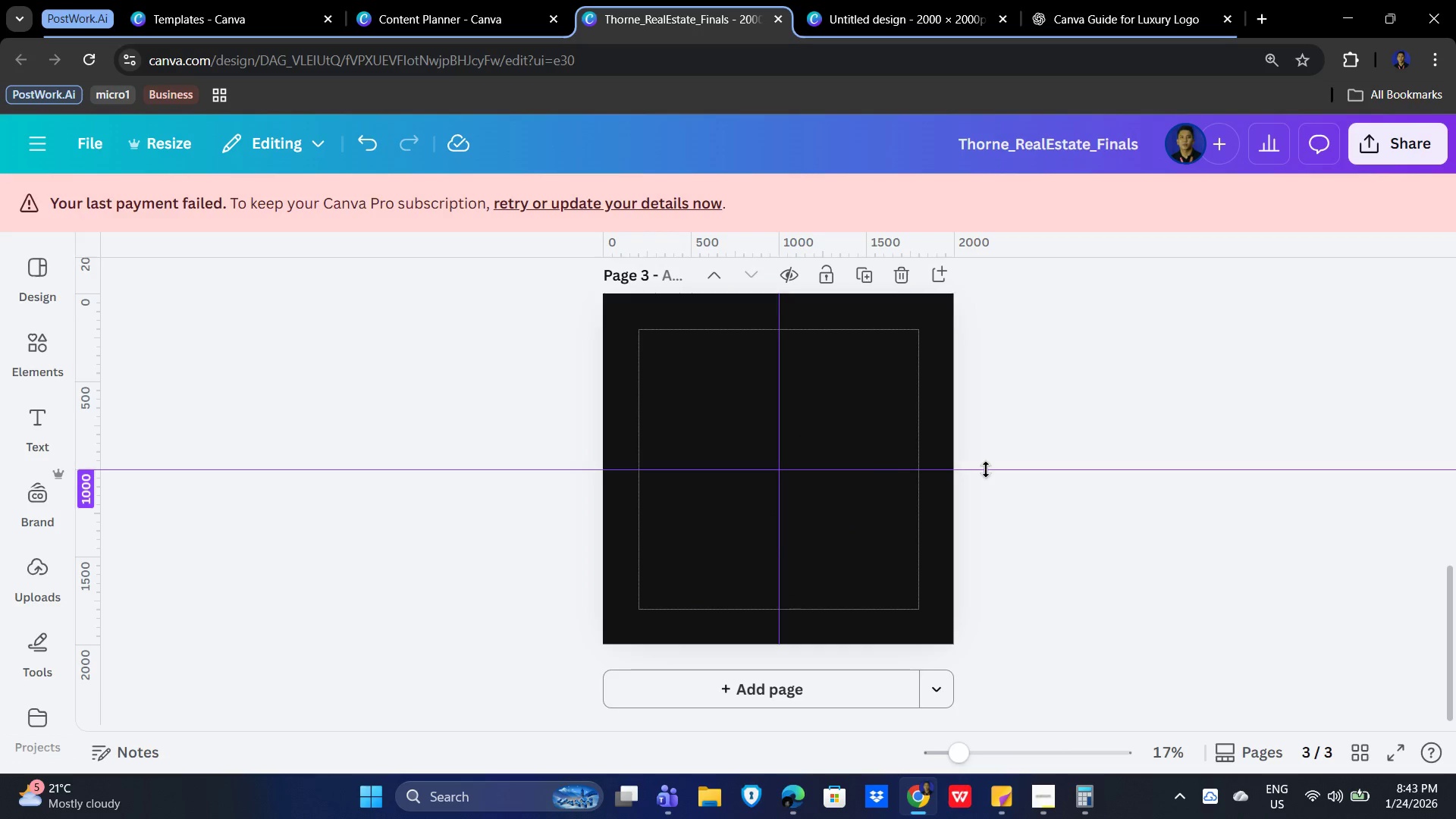 
left_click([987, 469])
 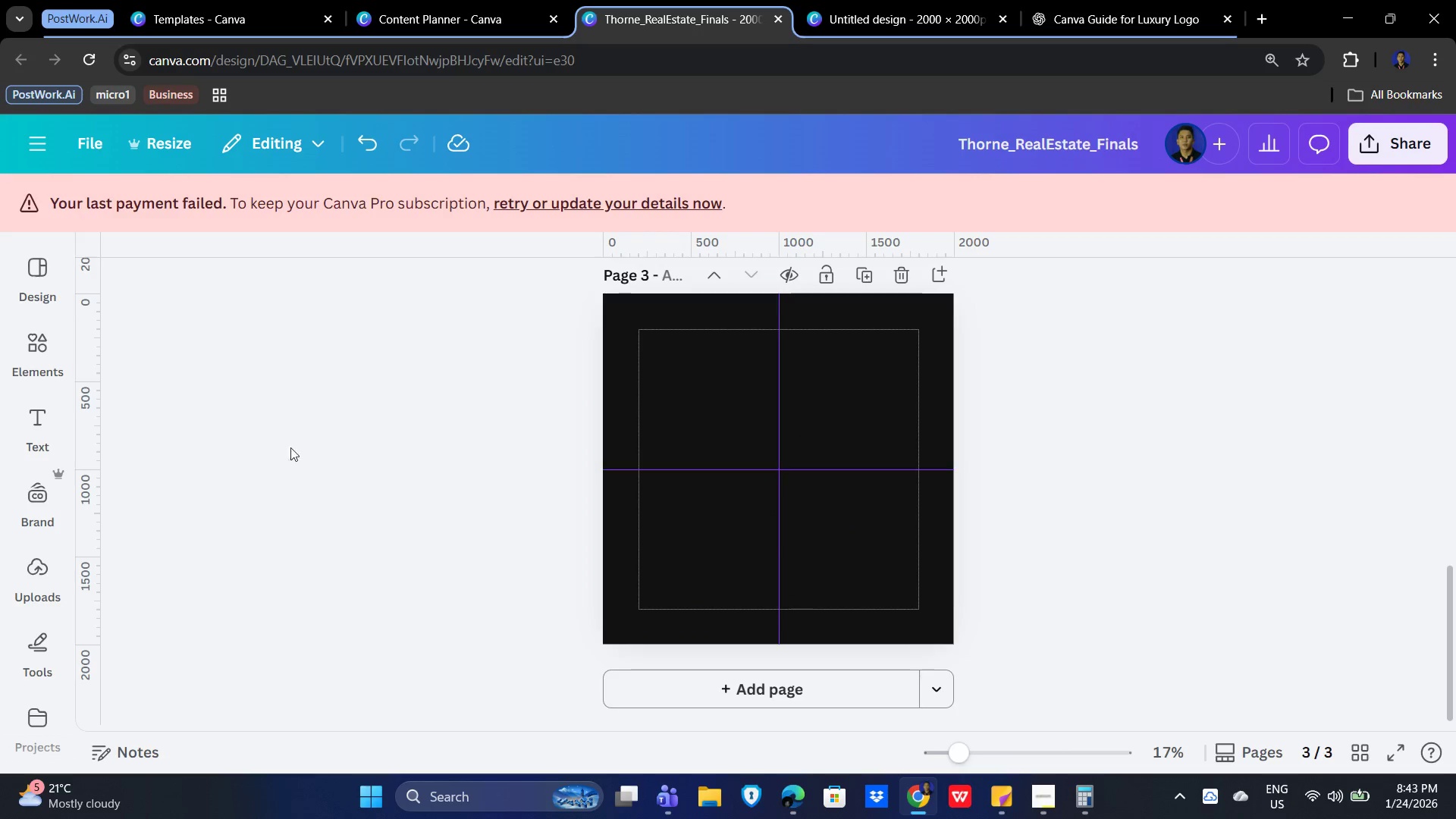 
left_click([353, 431])
 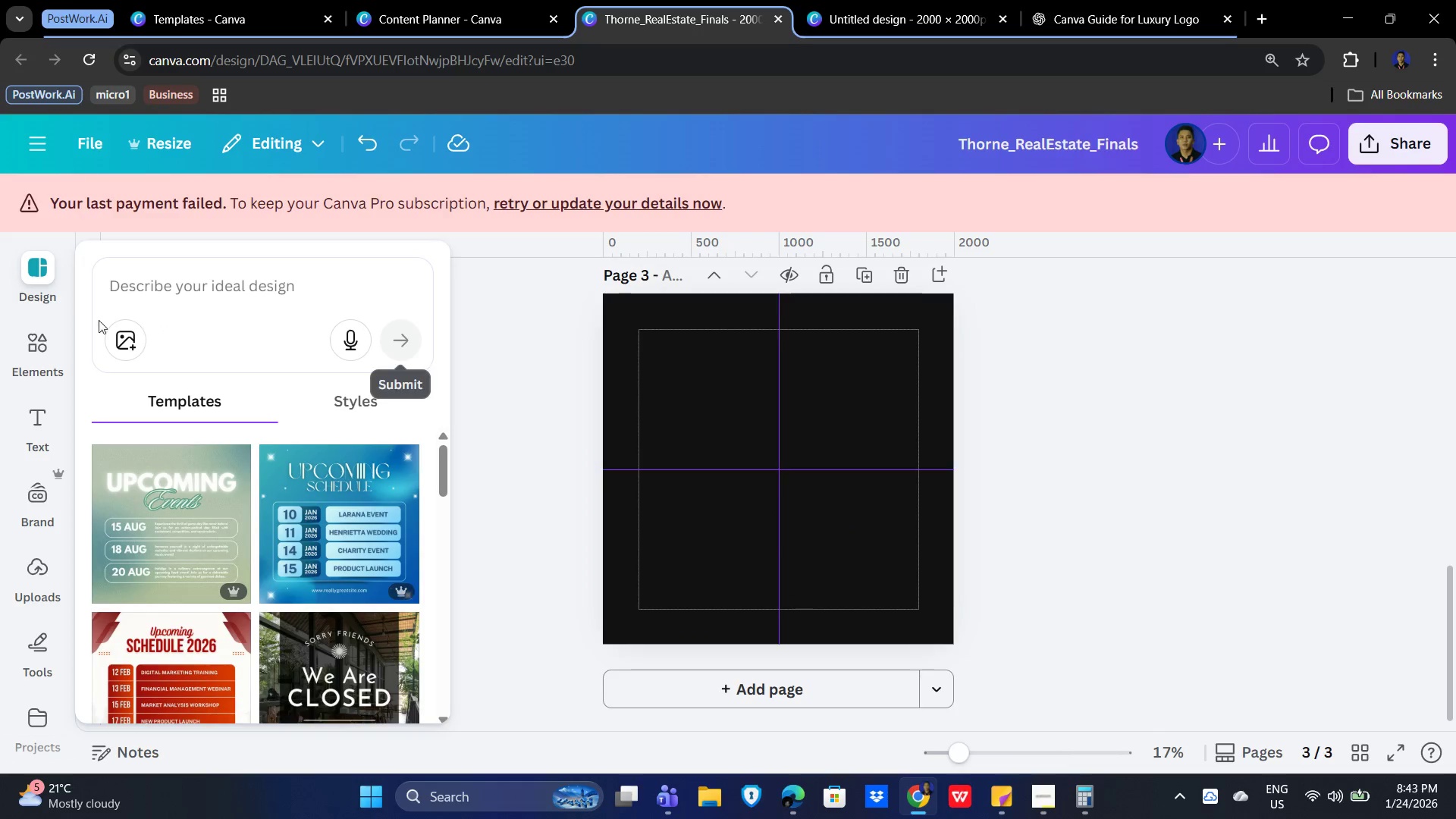 
left_click([34, 419])
 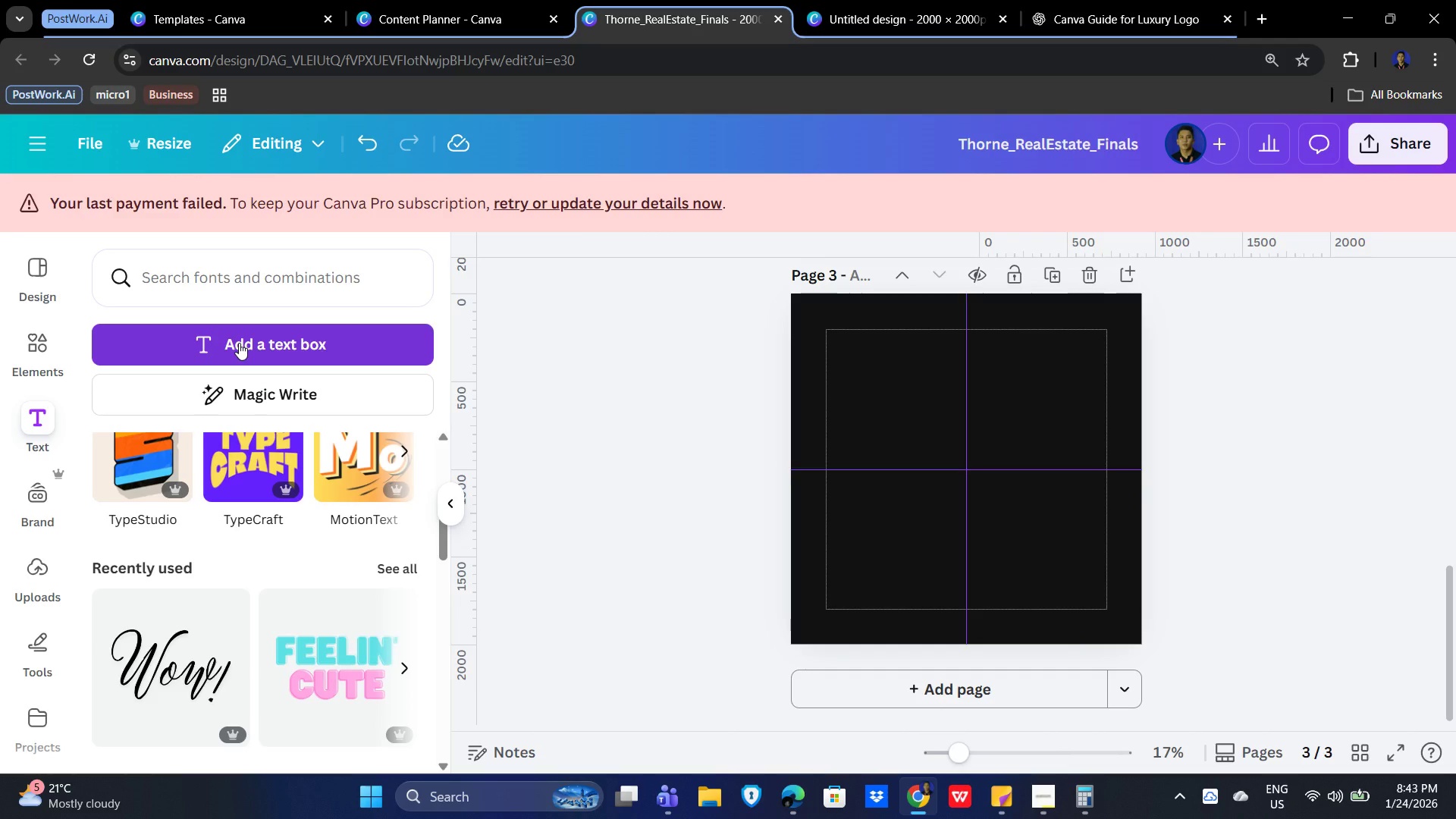 
left_click([239, 343])
 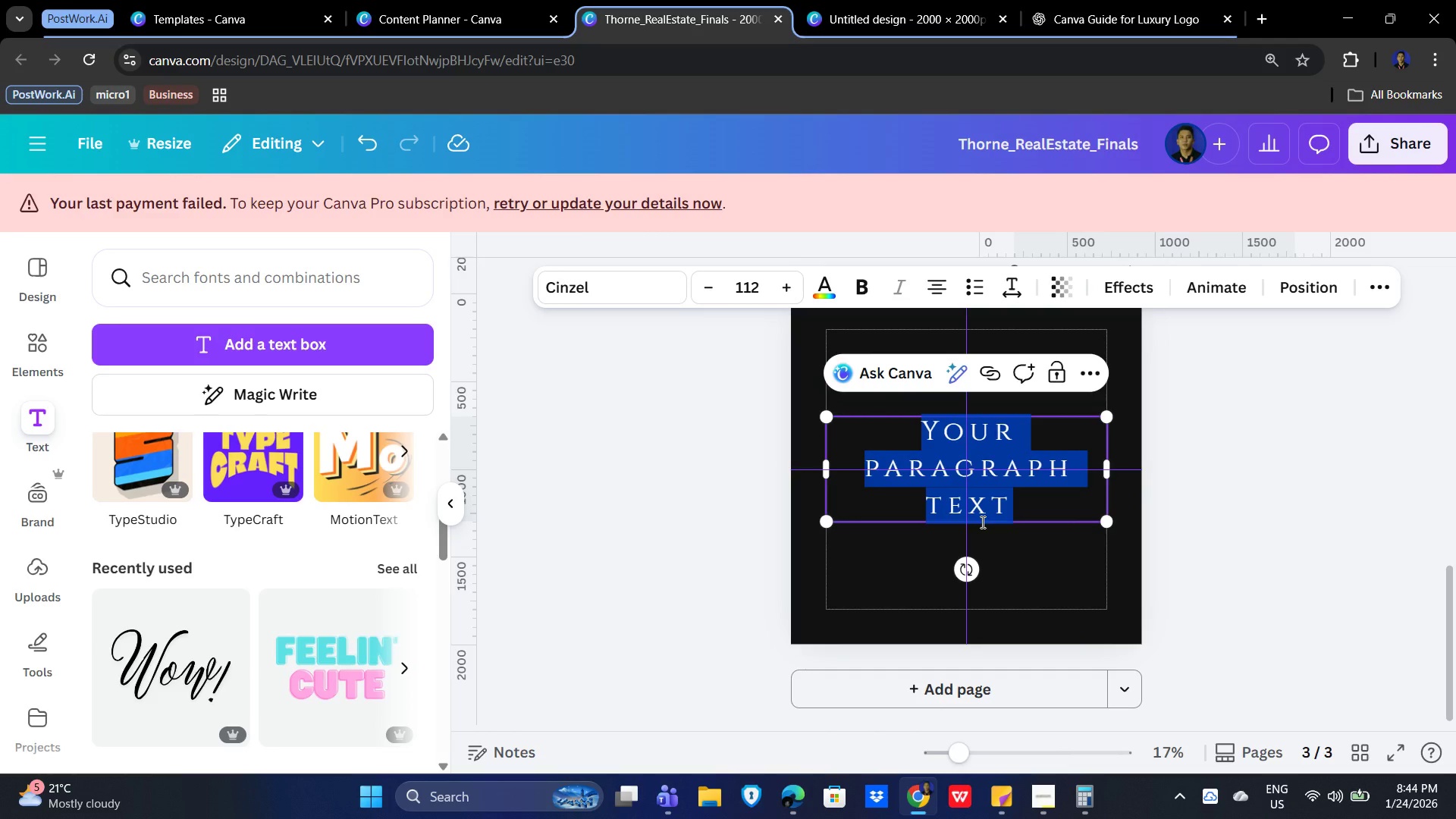 
type(BACKGROUND HEX)
 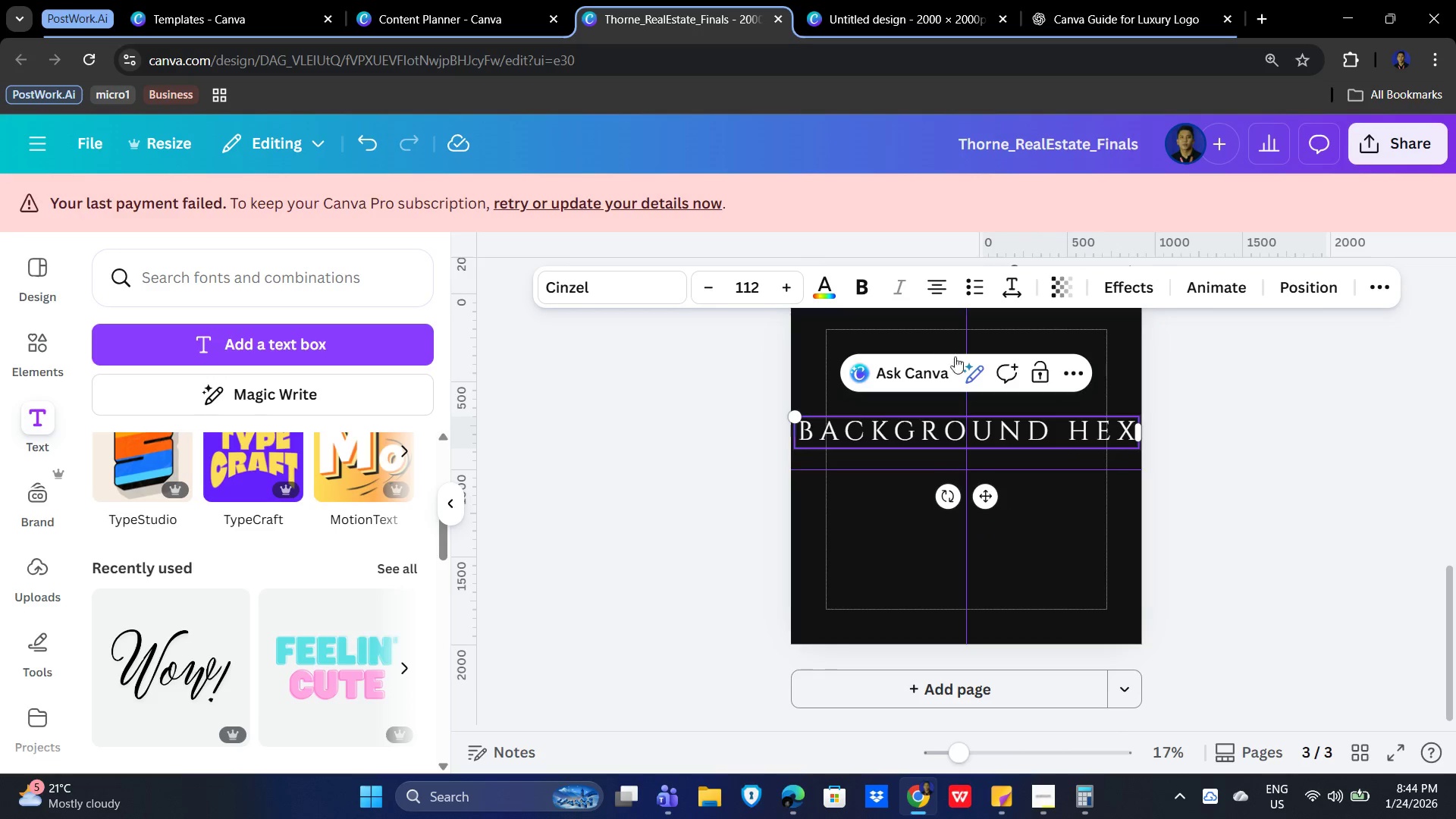 
scroll: coordinate [1103, 494], scroll_direction: up, amount: 11.0
 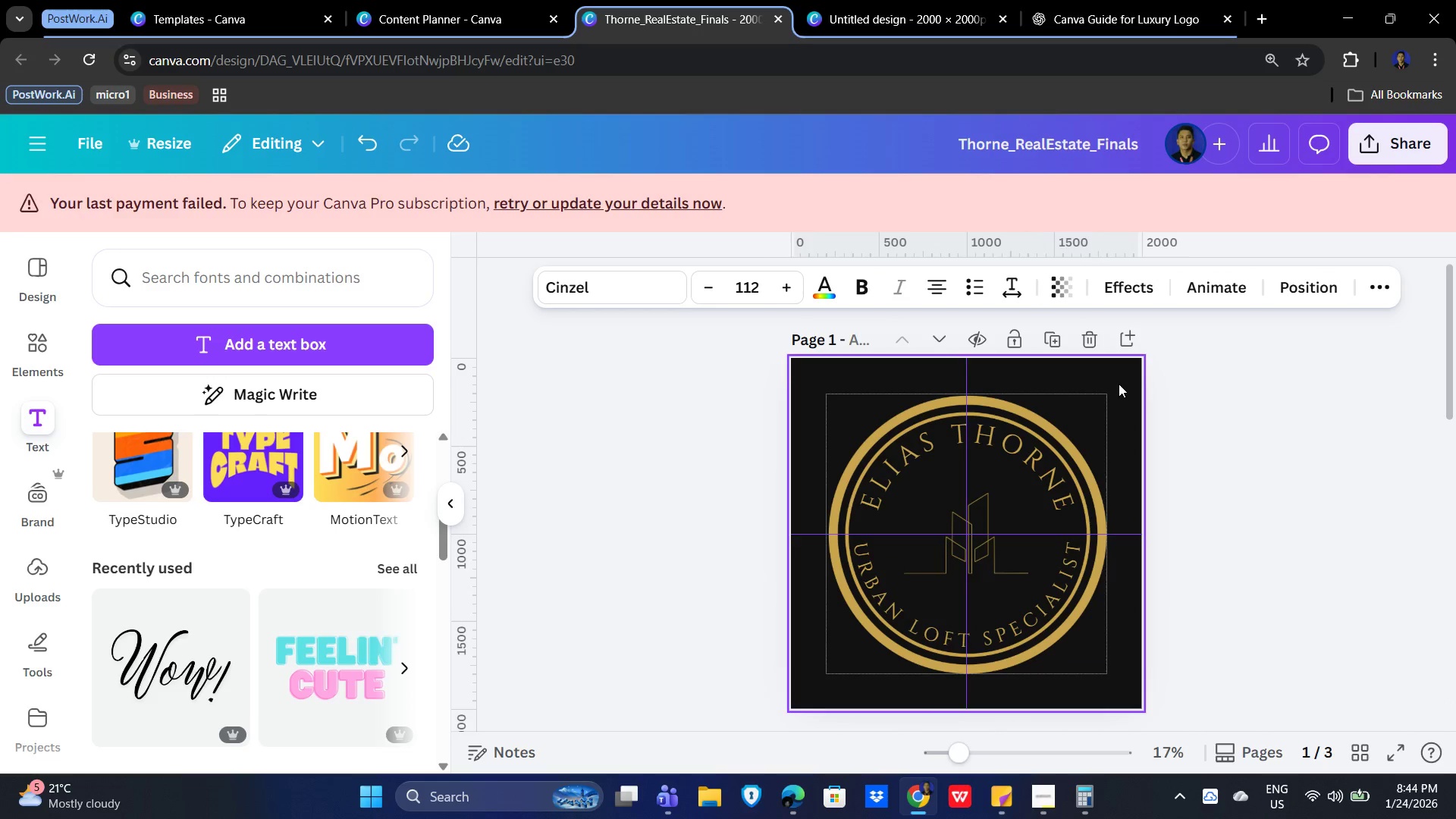 
left_click([1119, 382])
 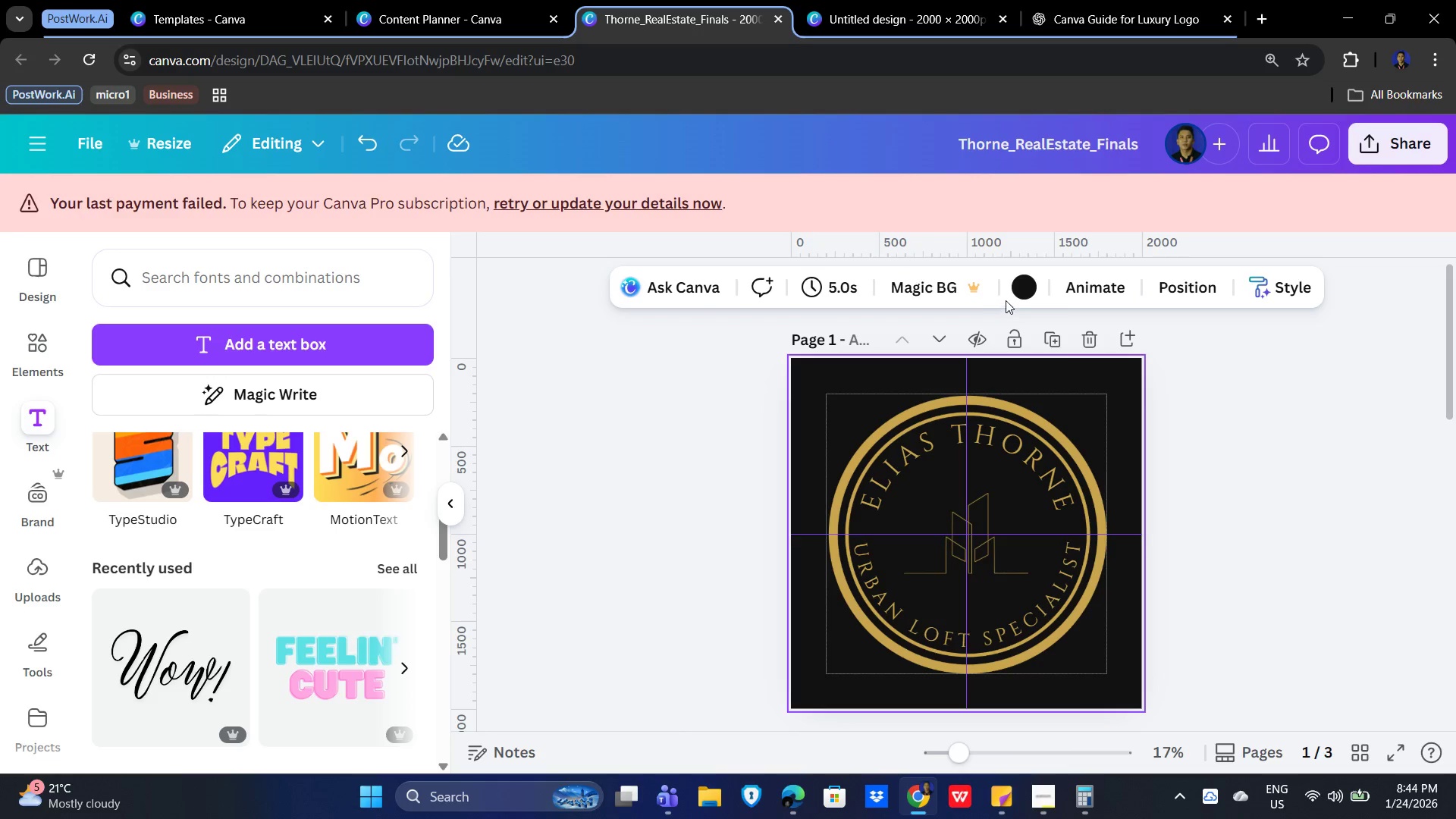 
left_click([1022, 288])
 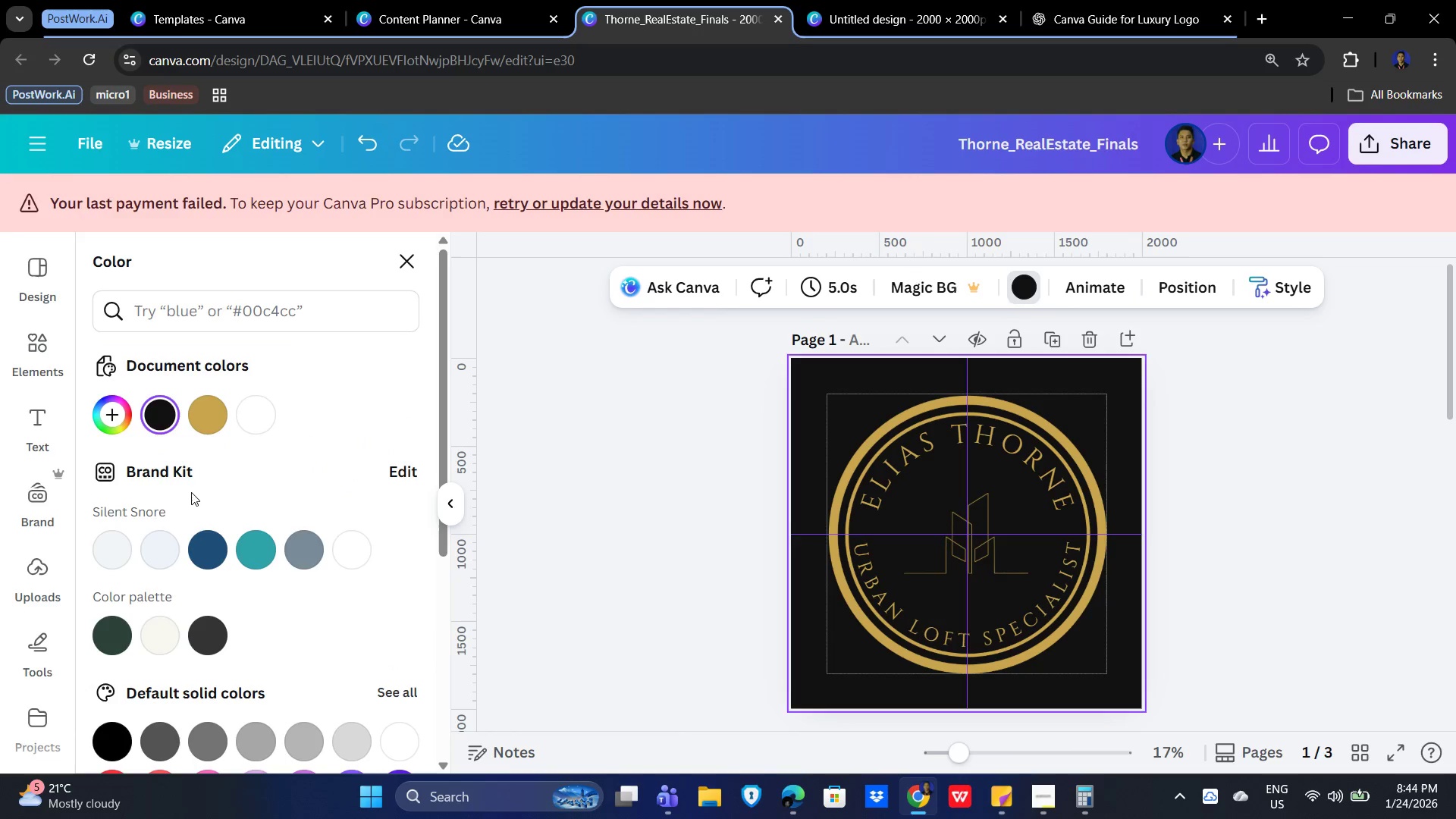 
mouse_move([178, 416])
 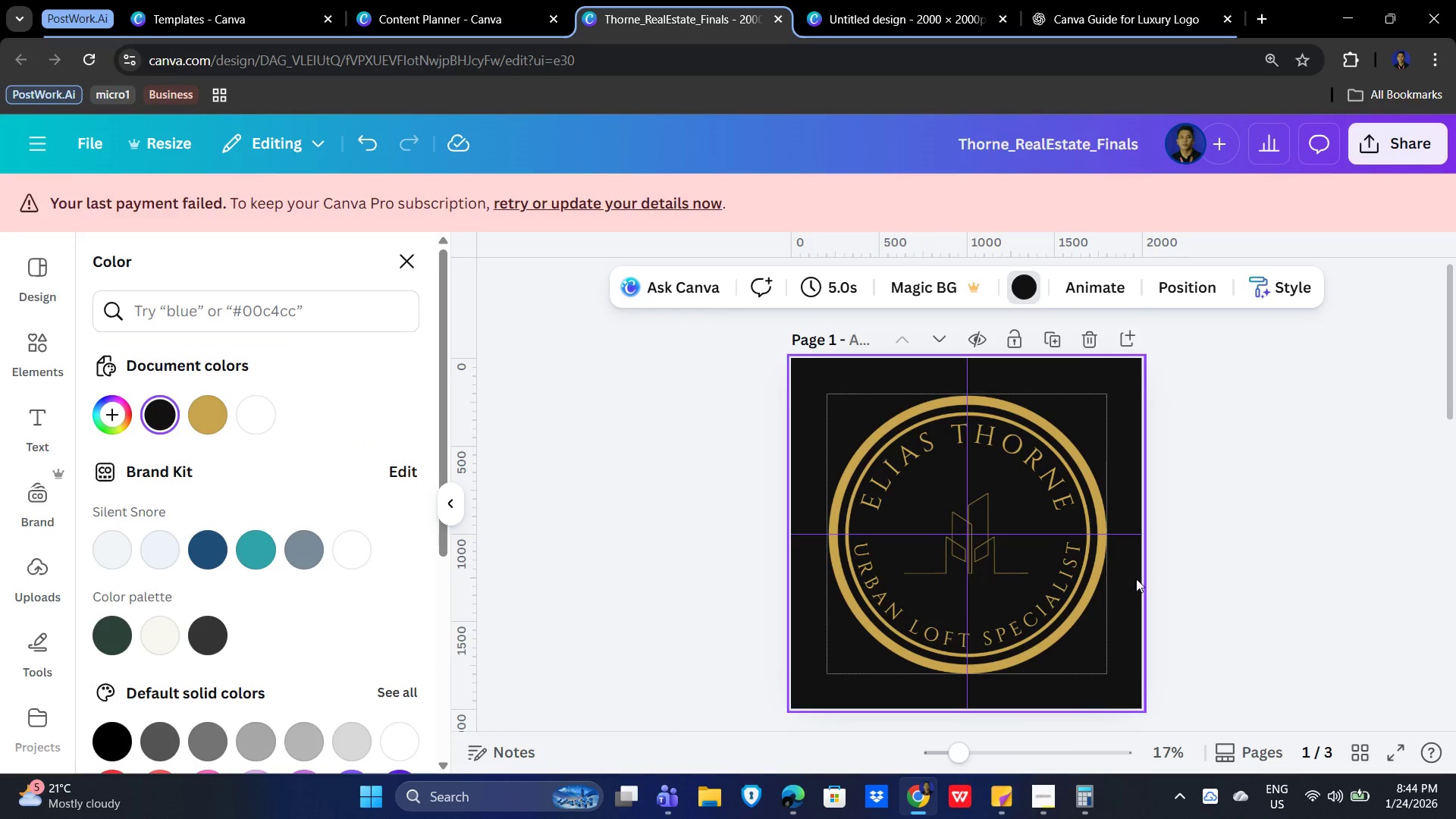 
scroll: coordinate [1166, 598], scroll_direction: down, amount: 9.0
 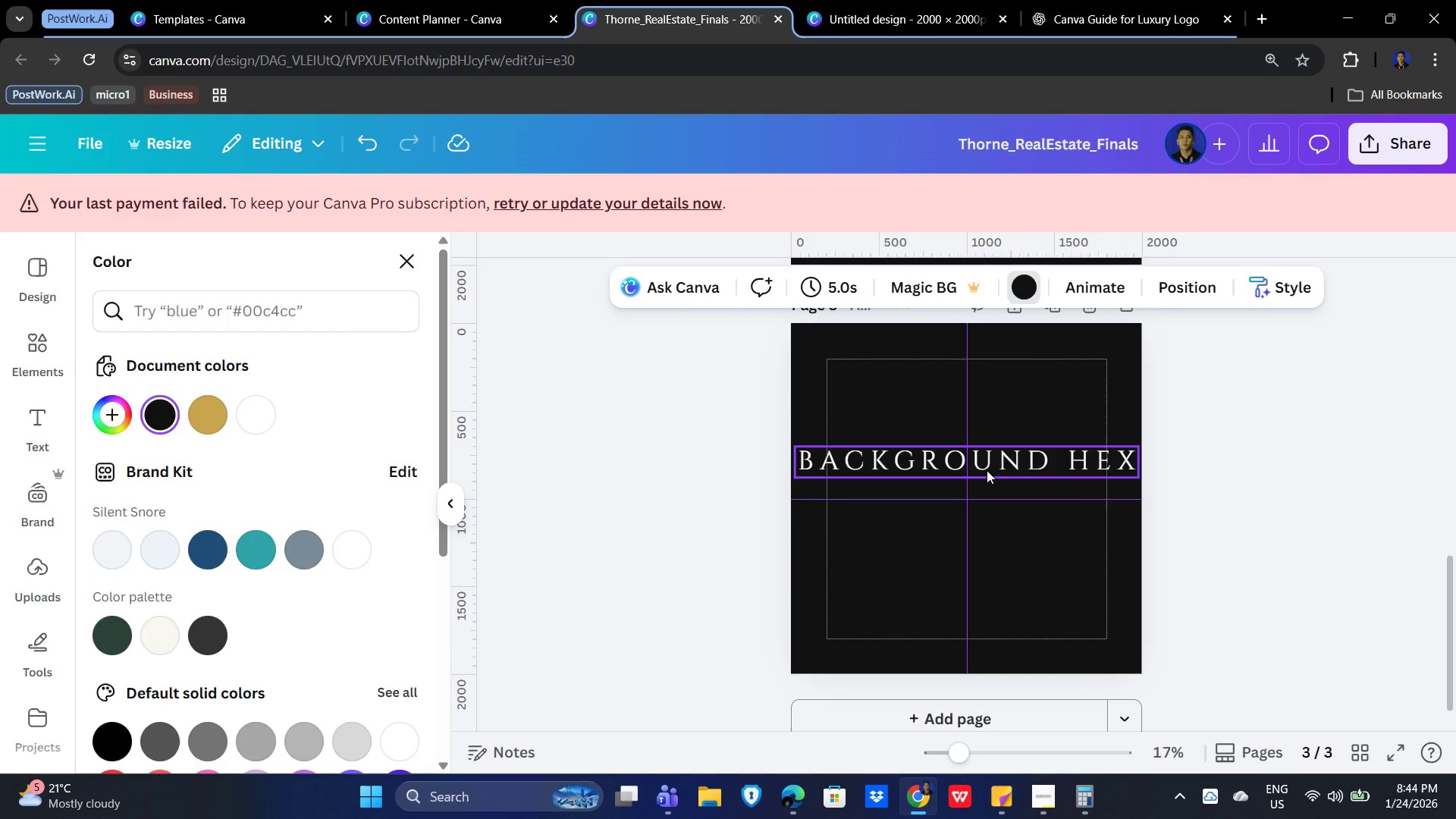 
double_click([987, 470])
 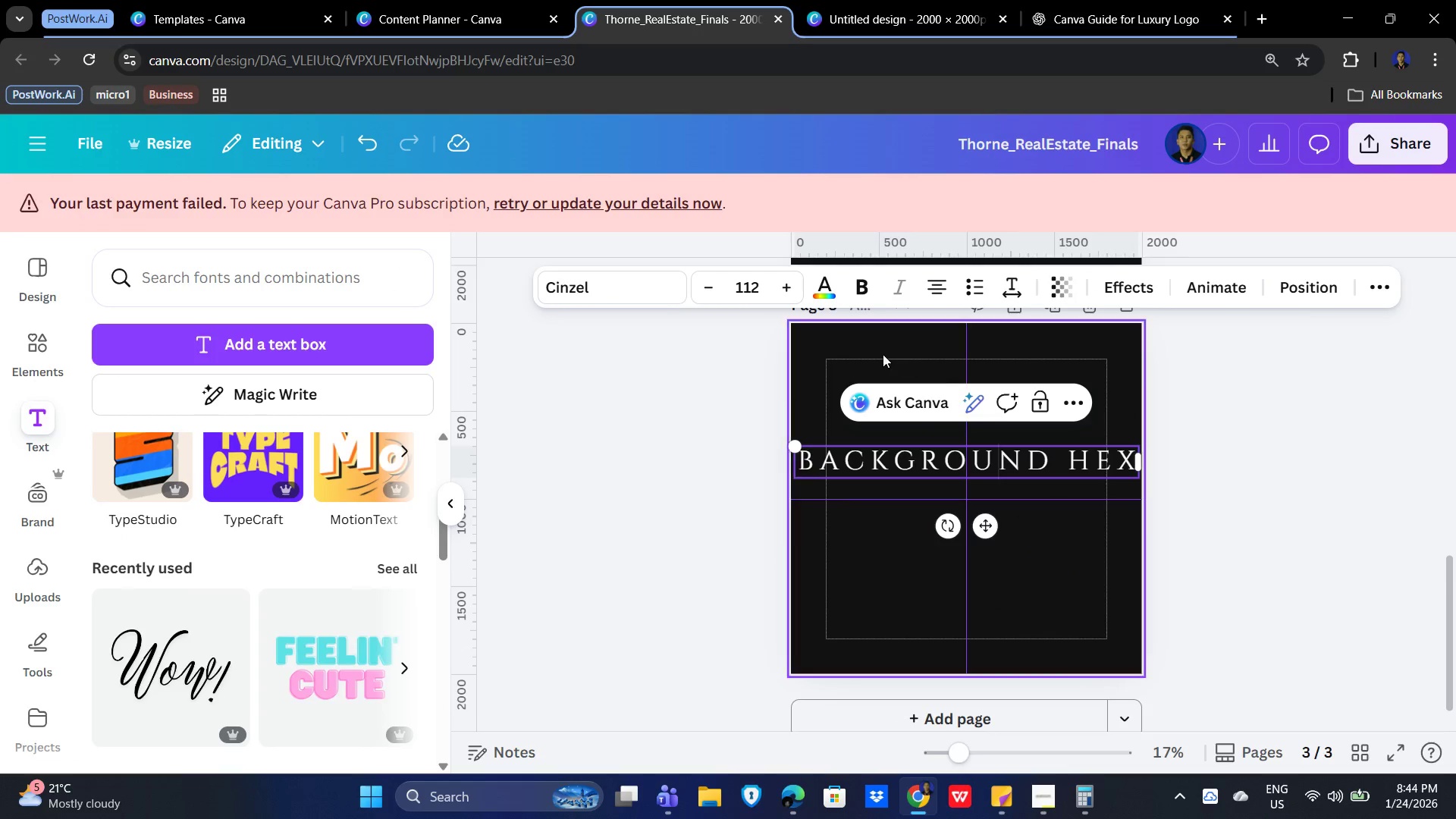 
left_click([755, 289])
 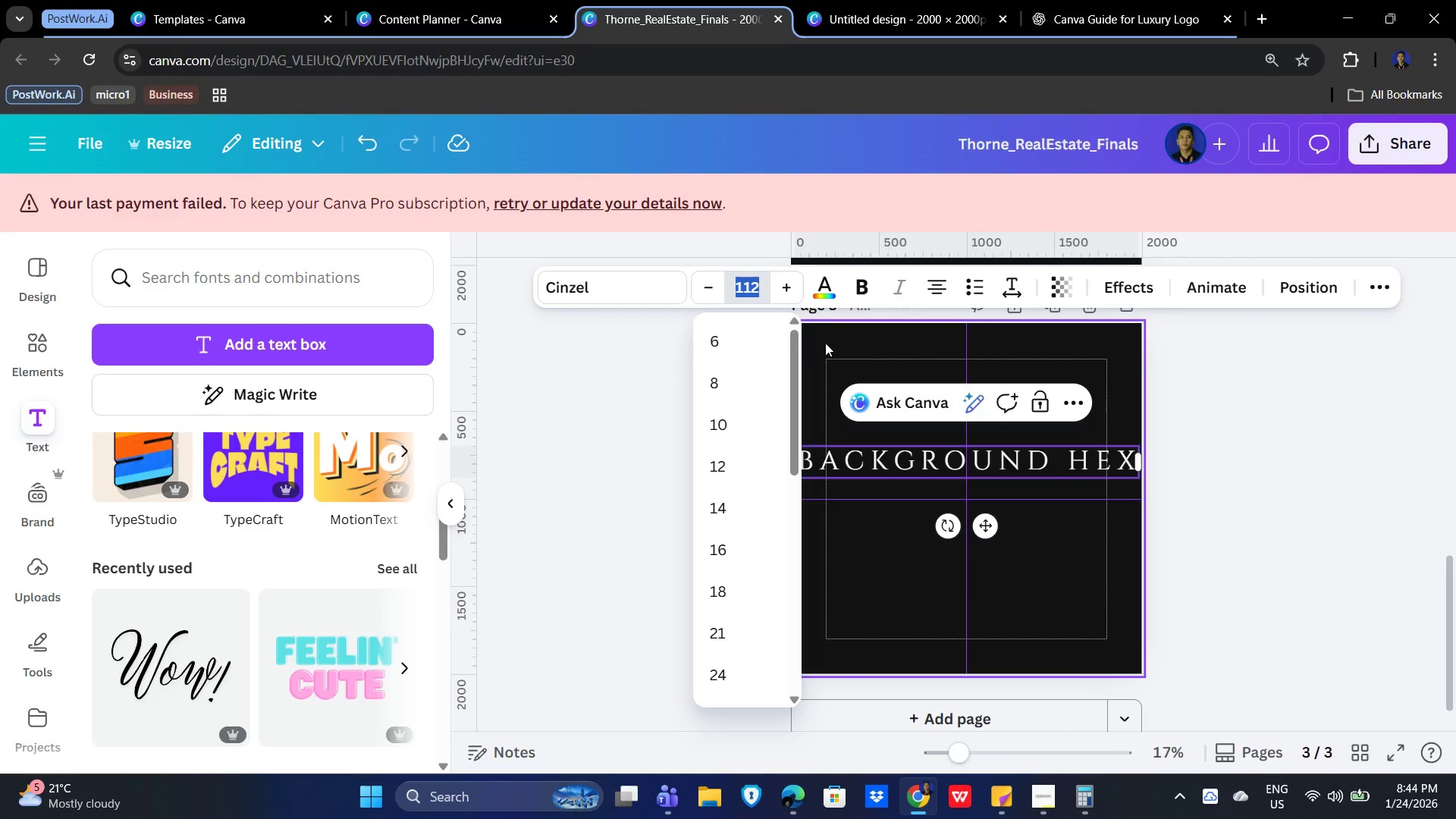 
key(Numpad2)
 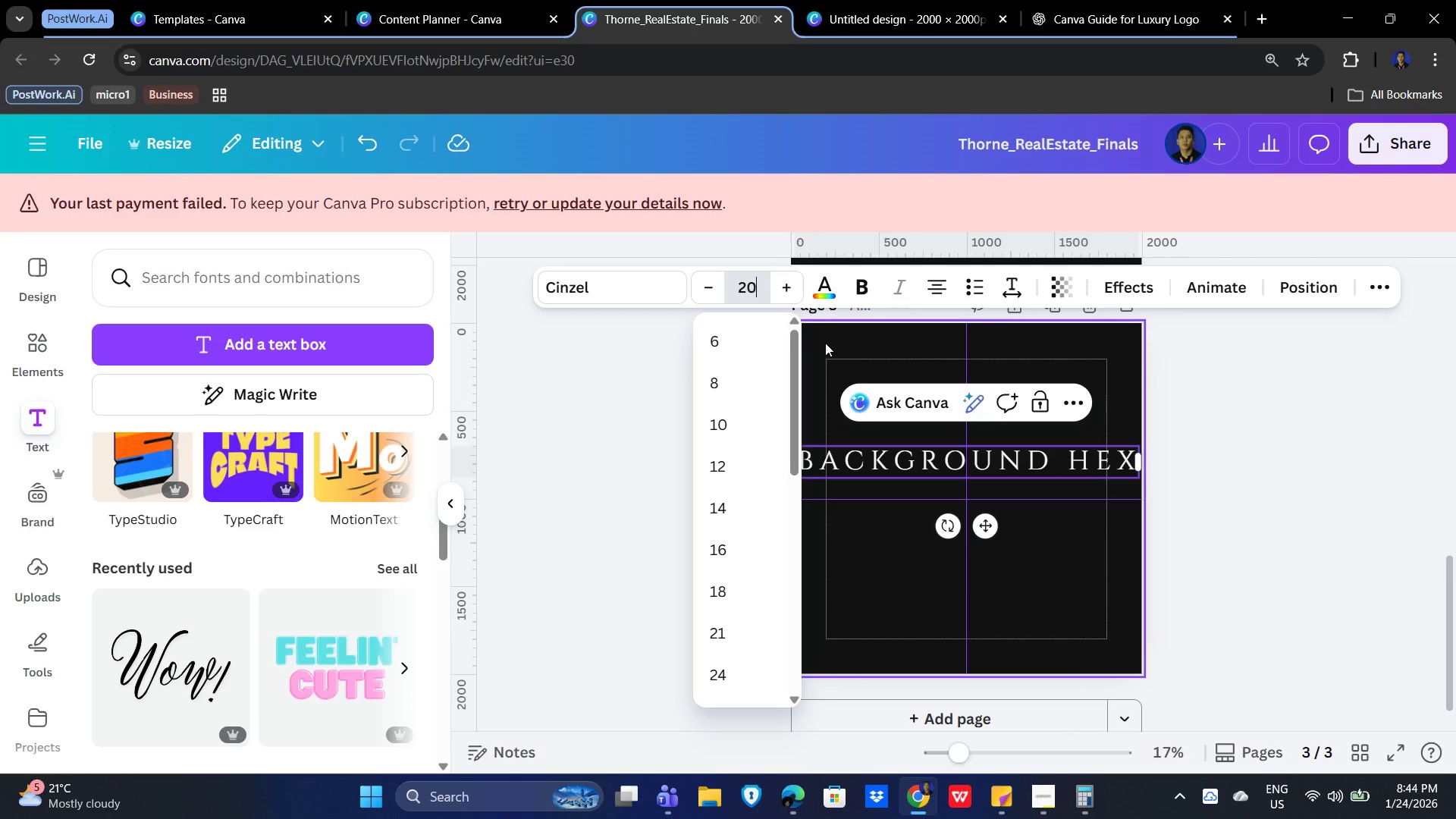 
key(Numpad0)
 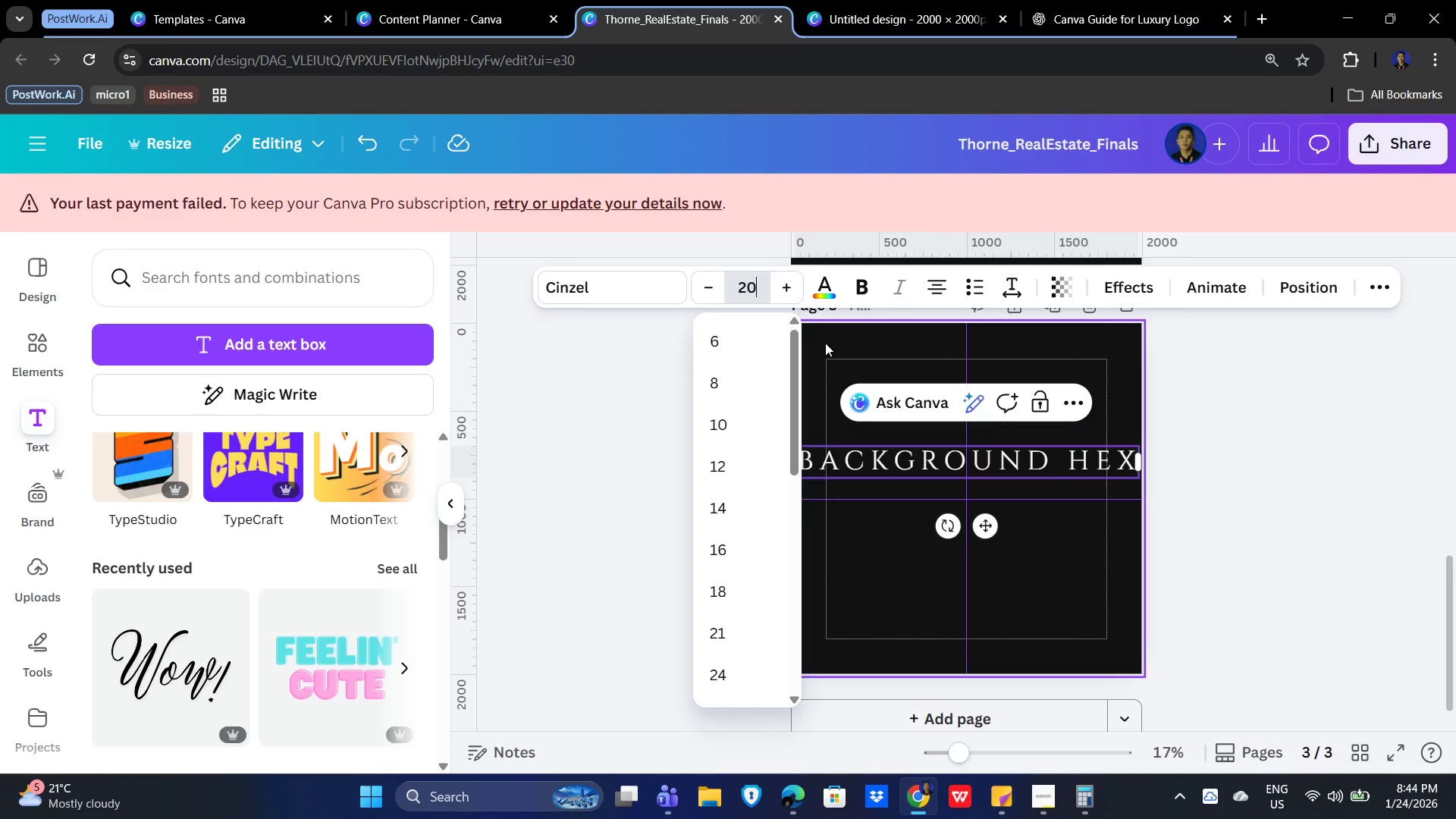 
key(NumpadEnter)
 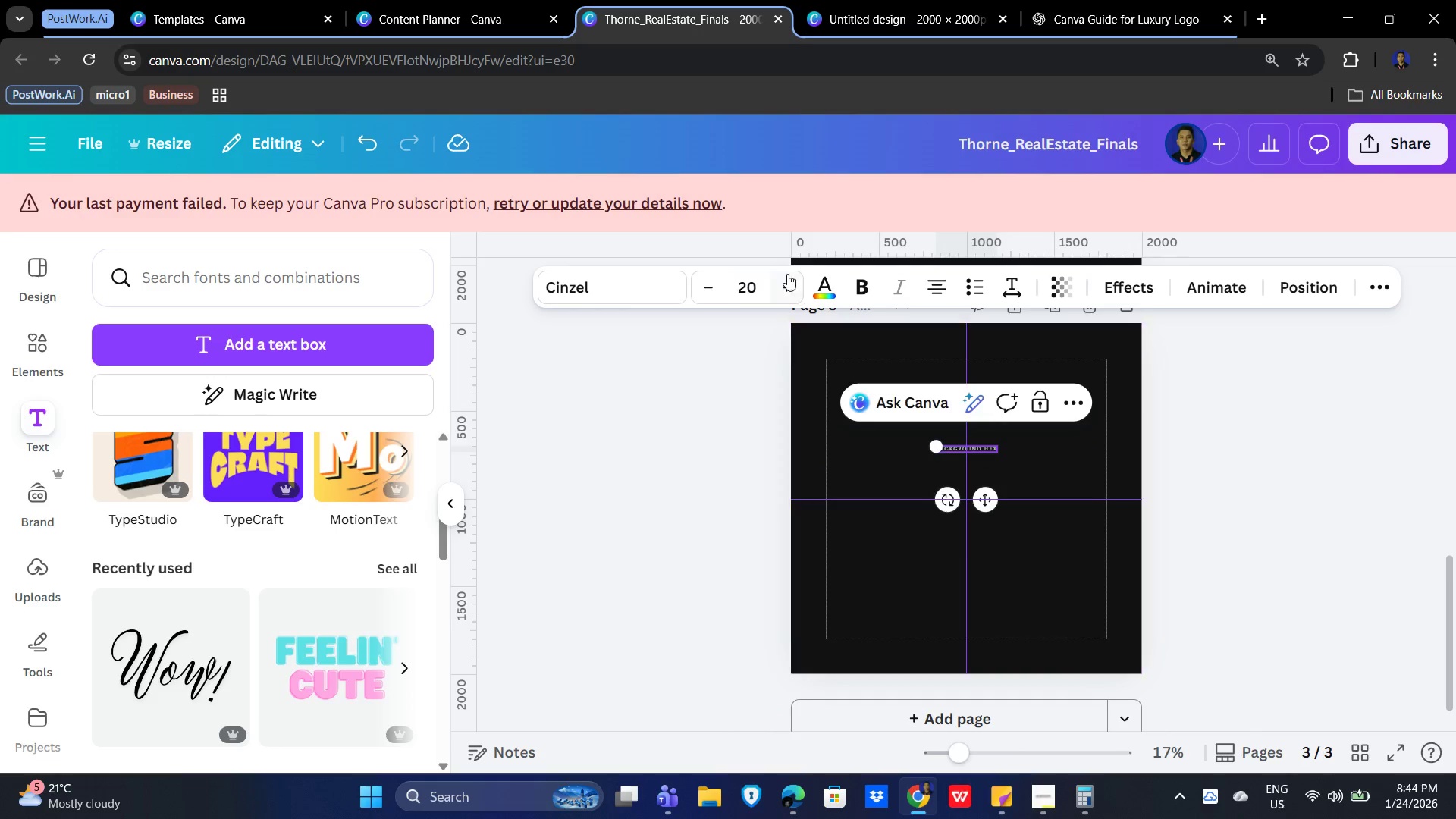 
left_click([751, 281])
 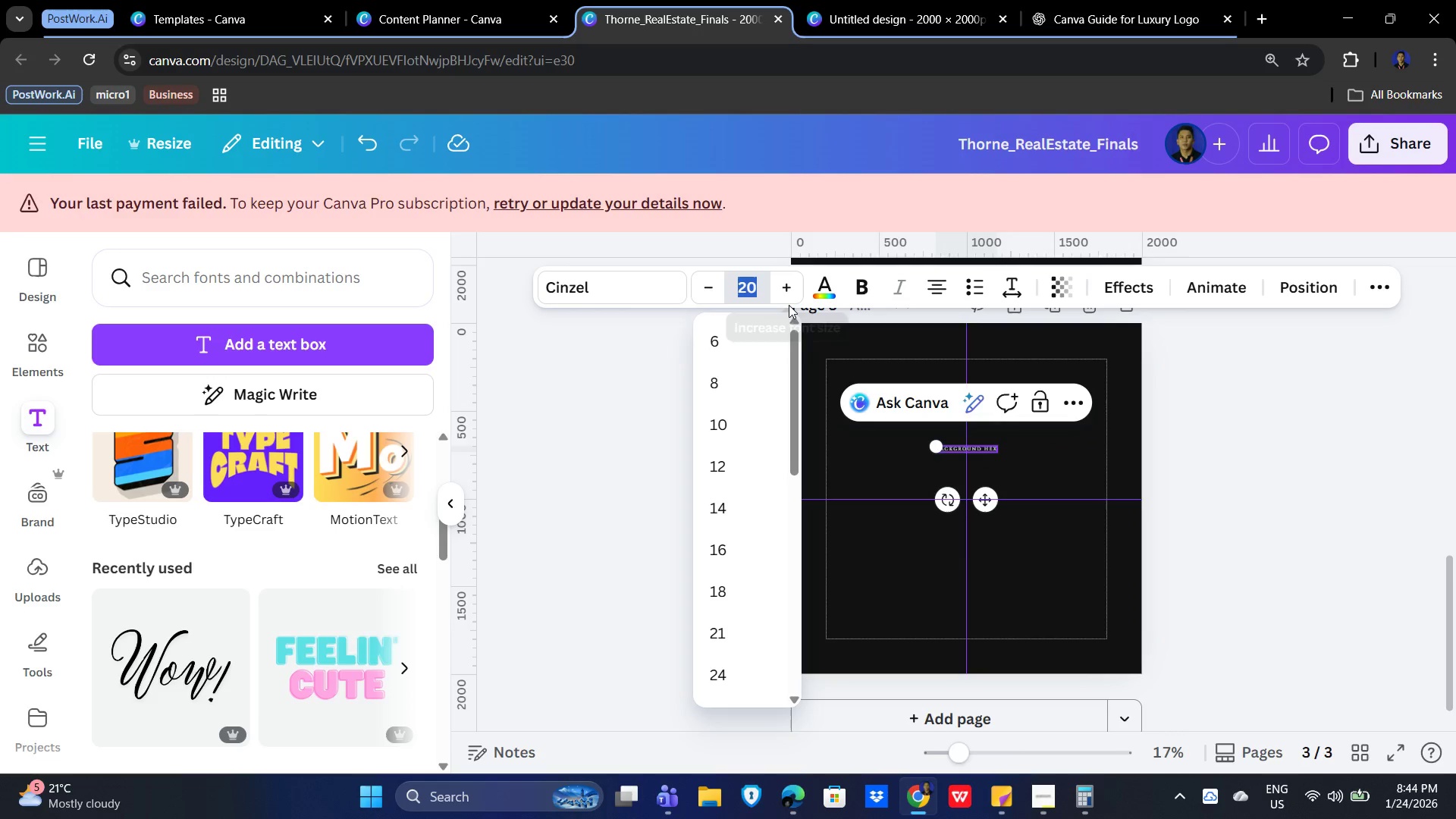 
key(Numpad4)
 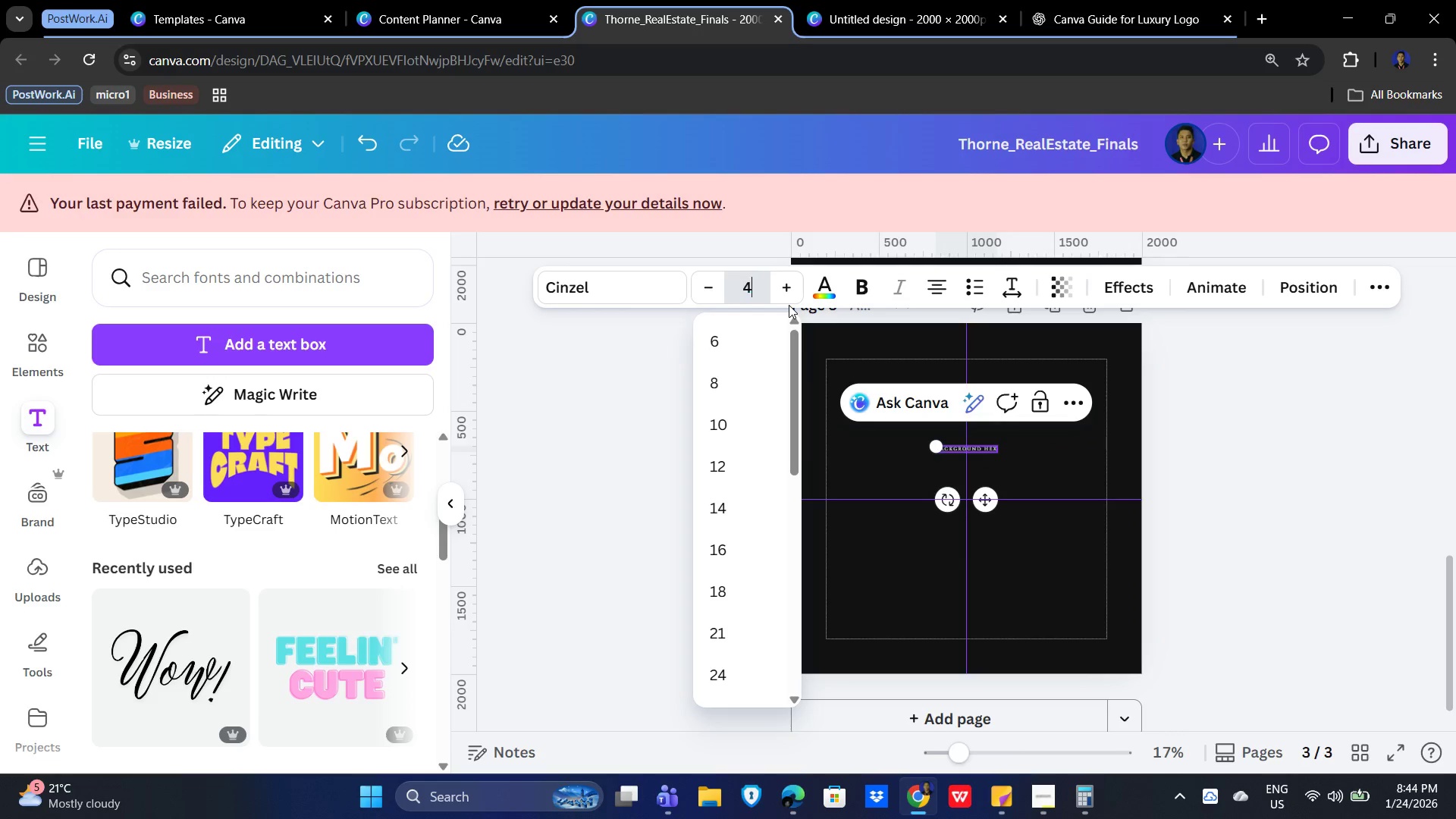 
key(Numpad0)
 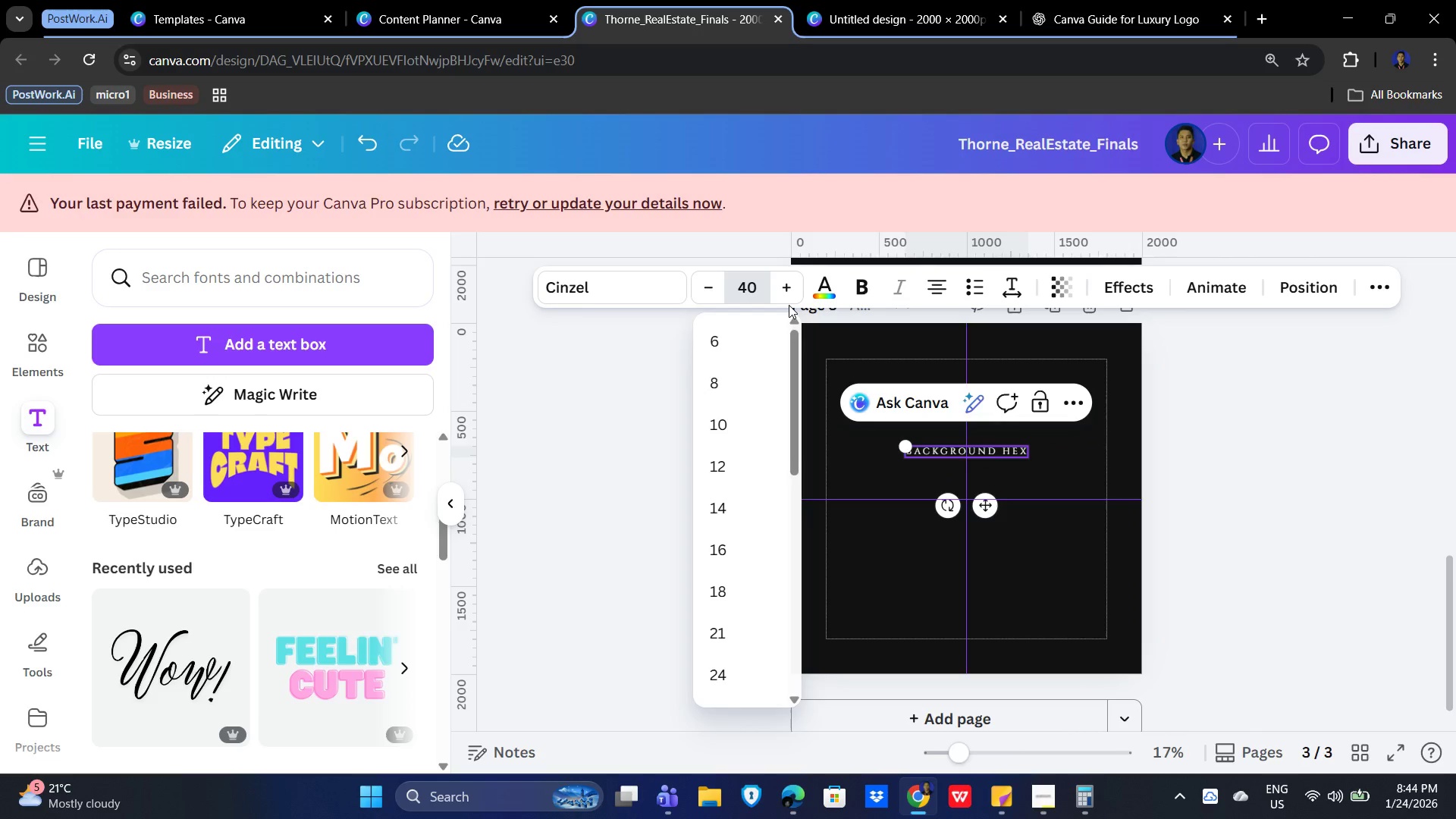 
key(NumpadEnter)
 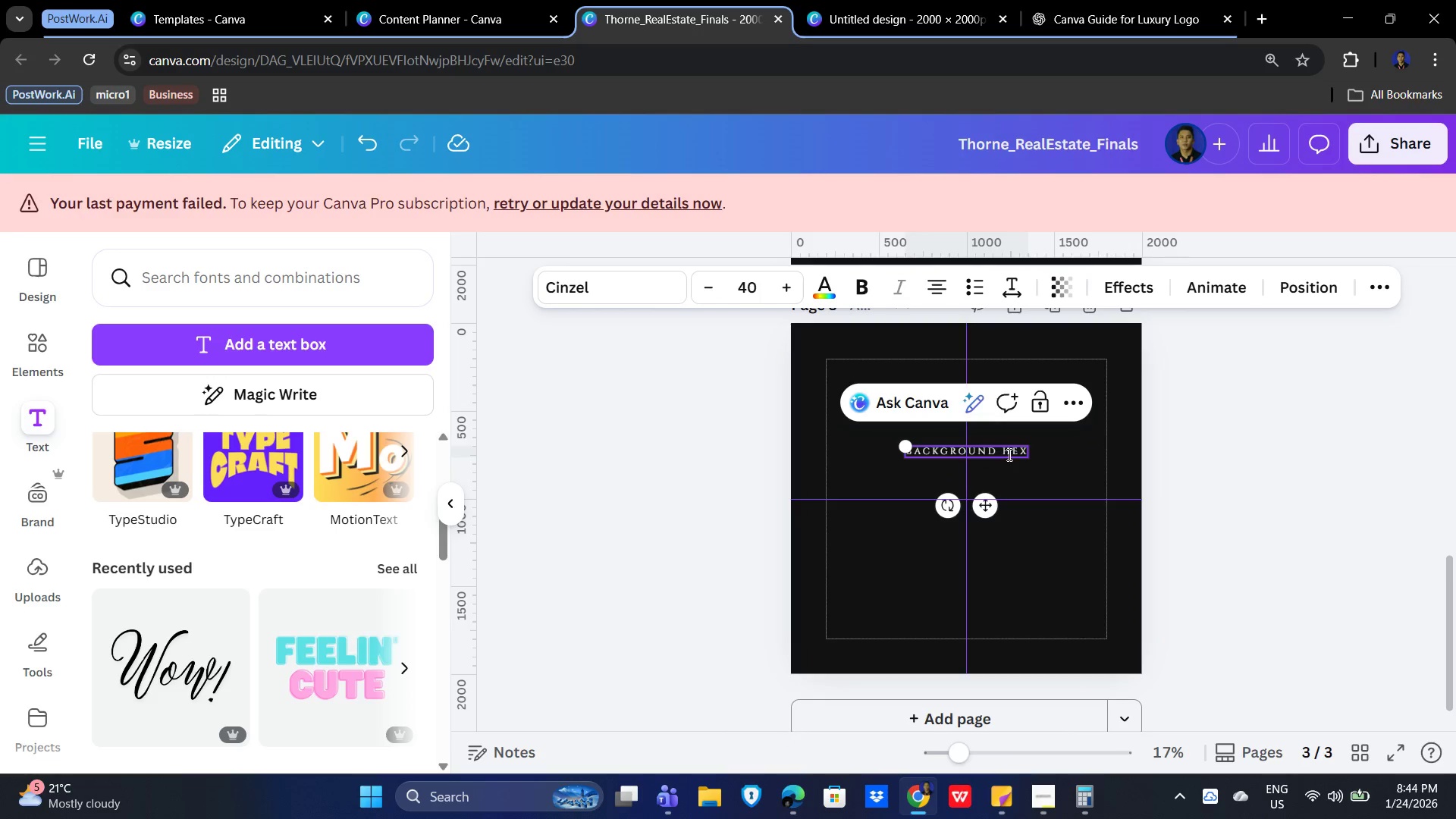 
double_click([1013, 453])
 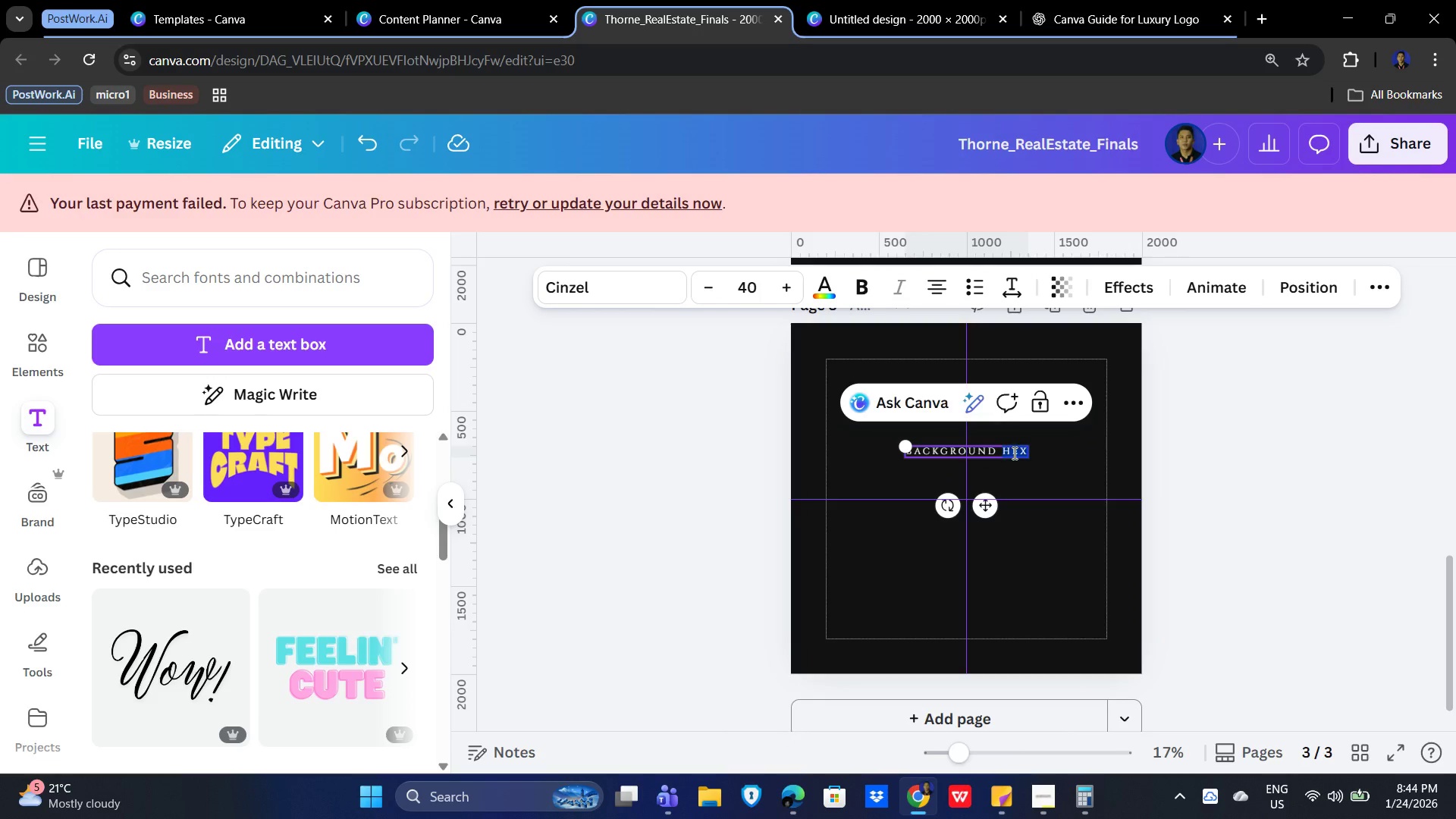 
triple_click([1013, 453])
 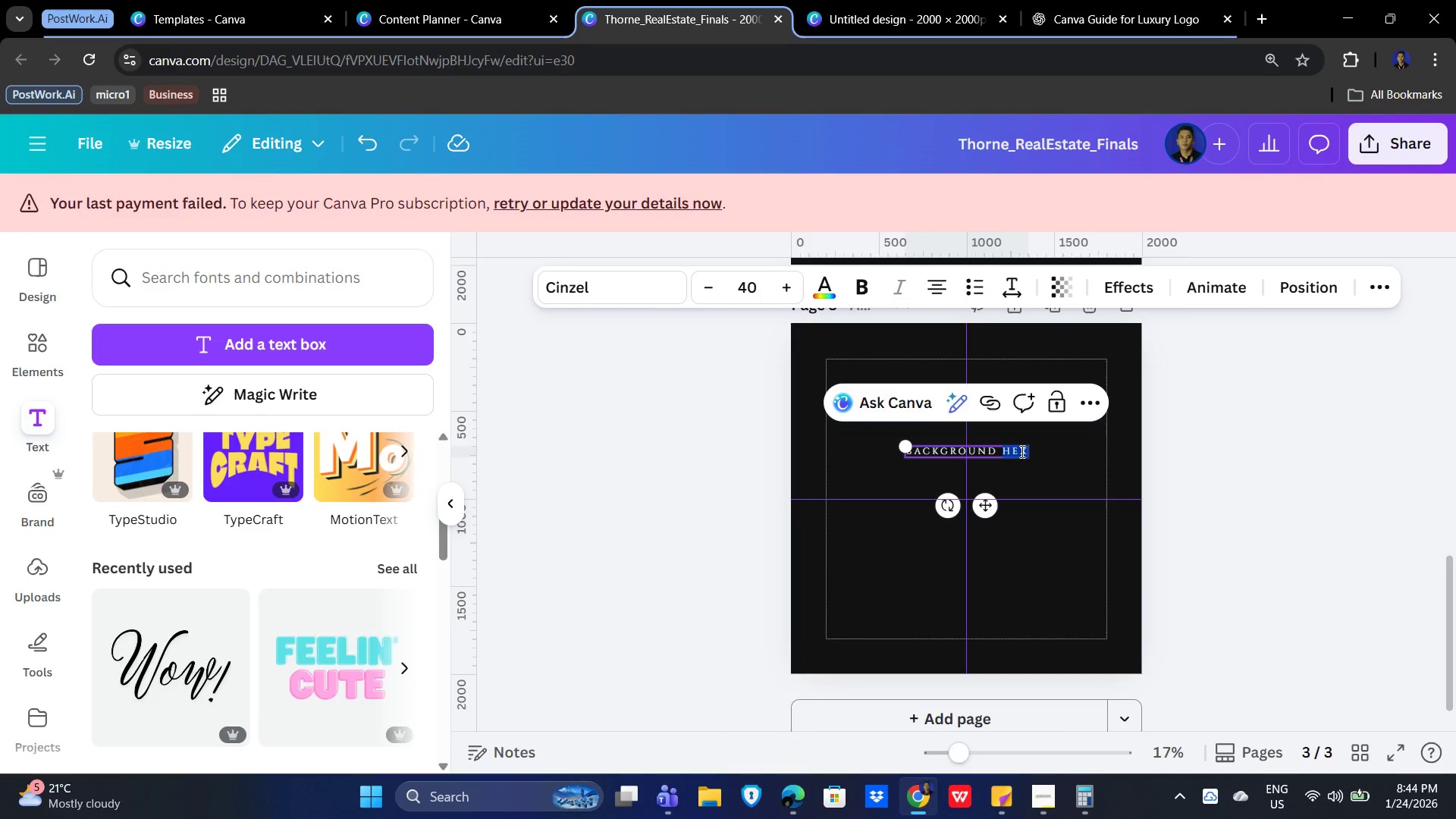 
triple_click([1021, 451])
 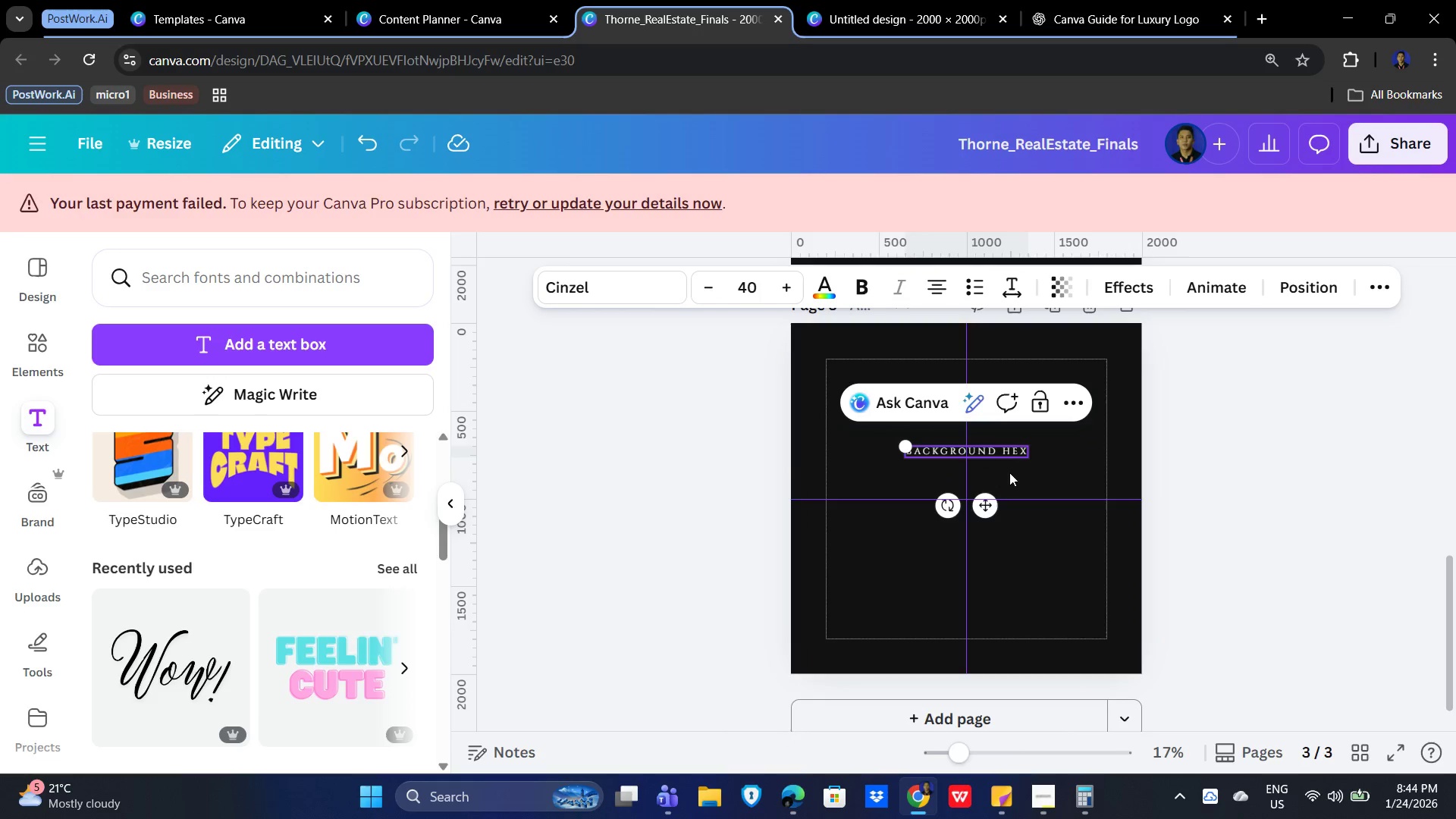 
left_click([999, 451])
 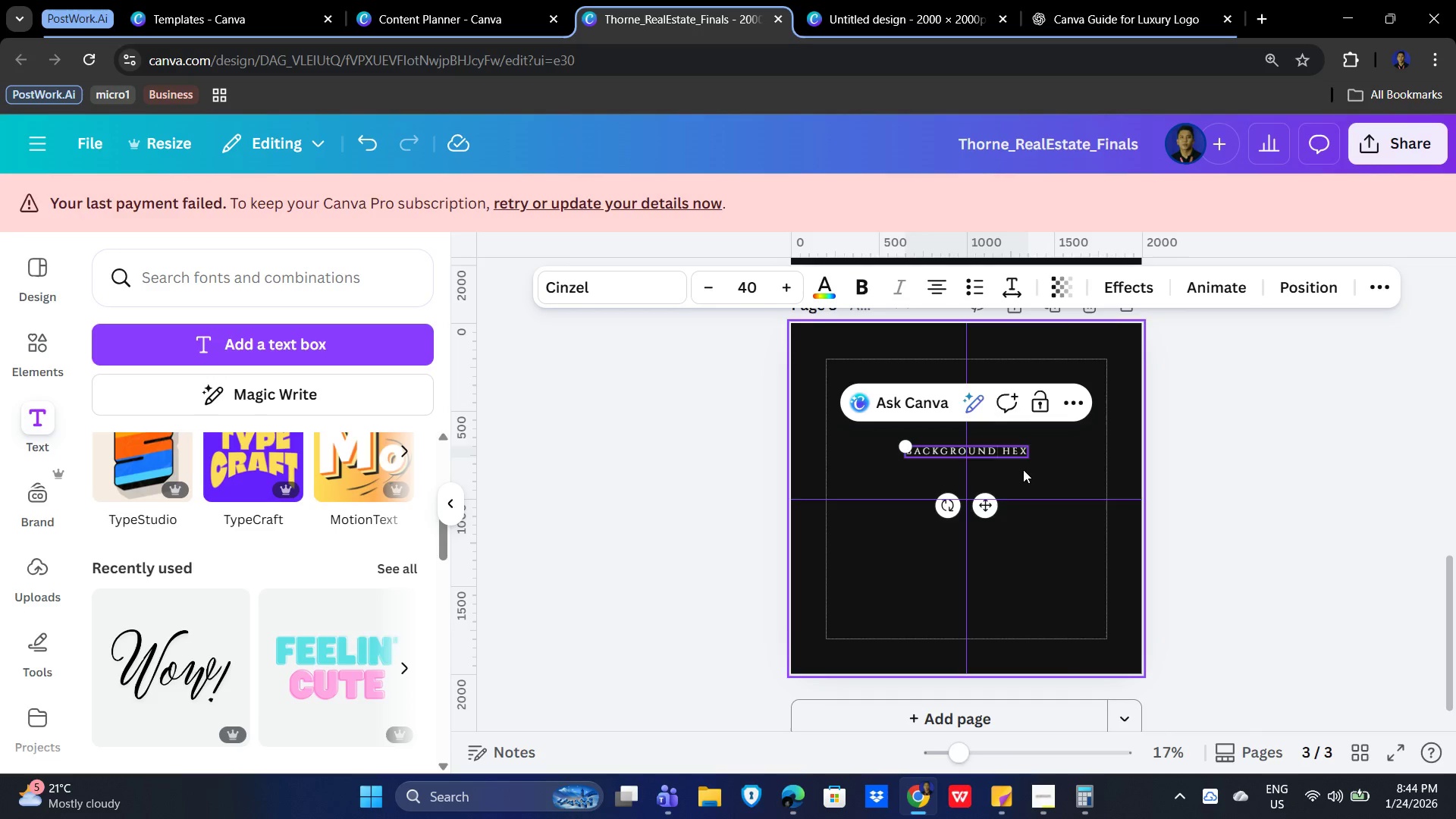 
key(ArrowRight)
 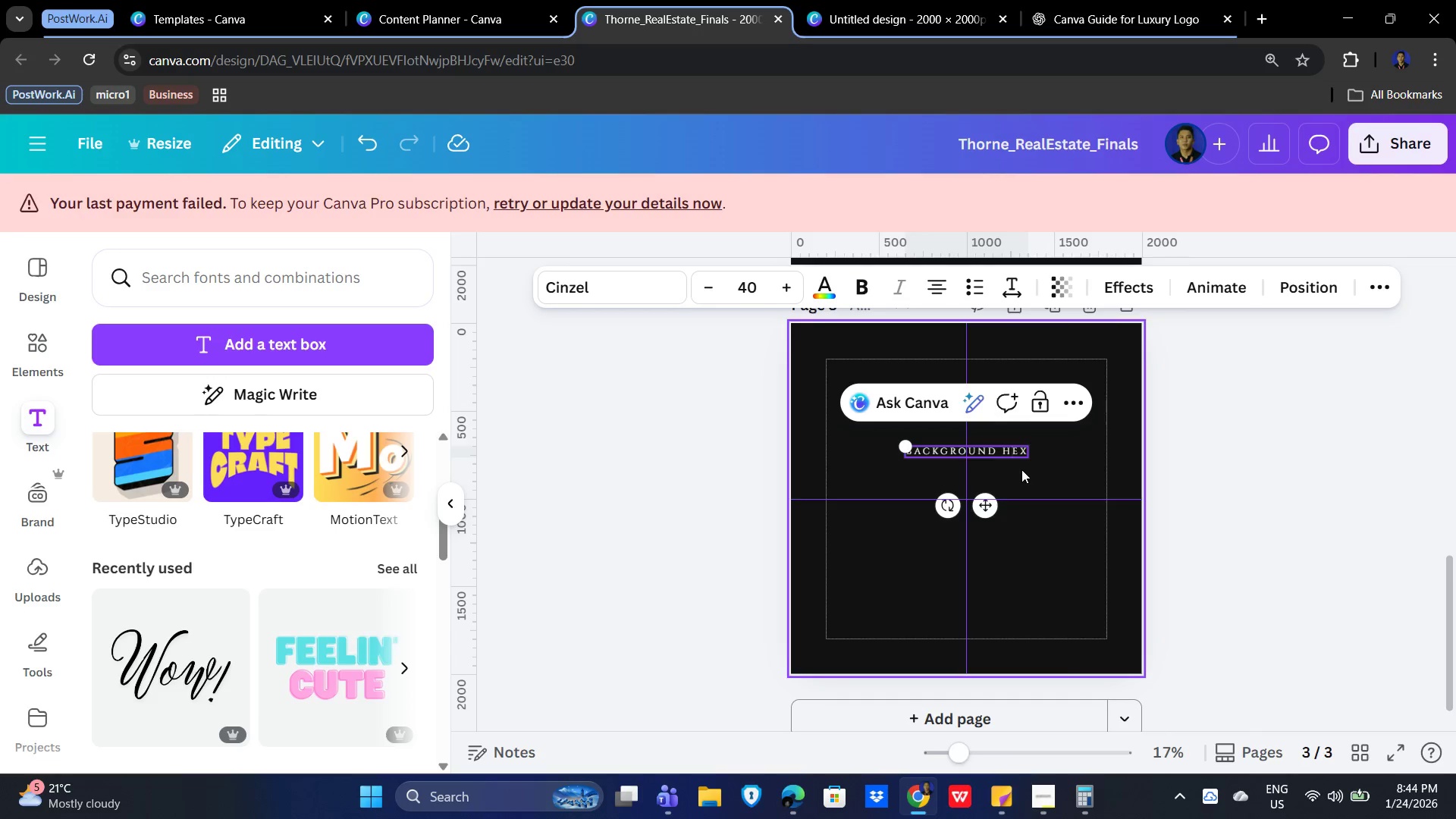 
key(ArrowRight)
 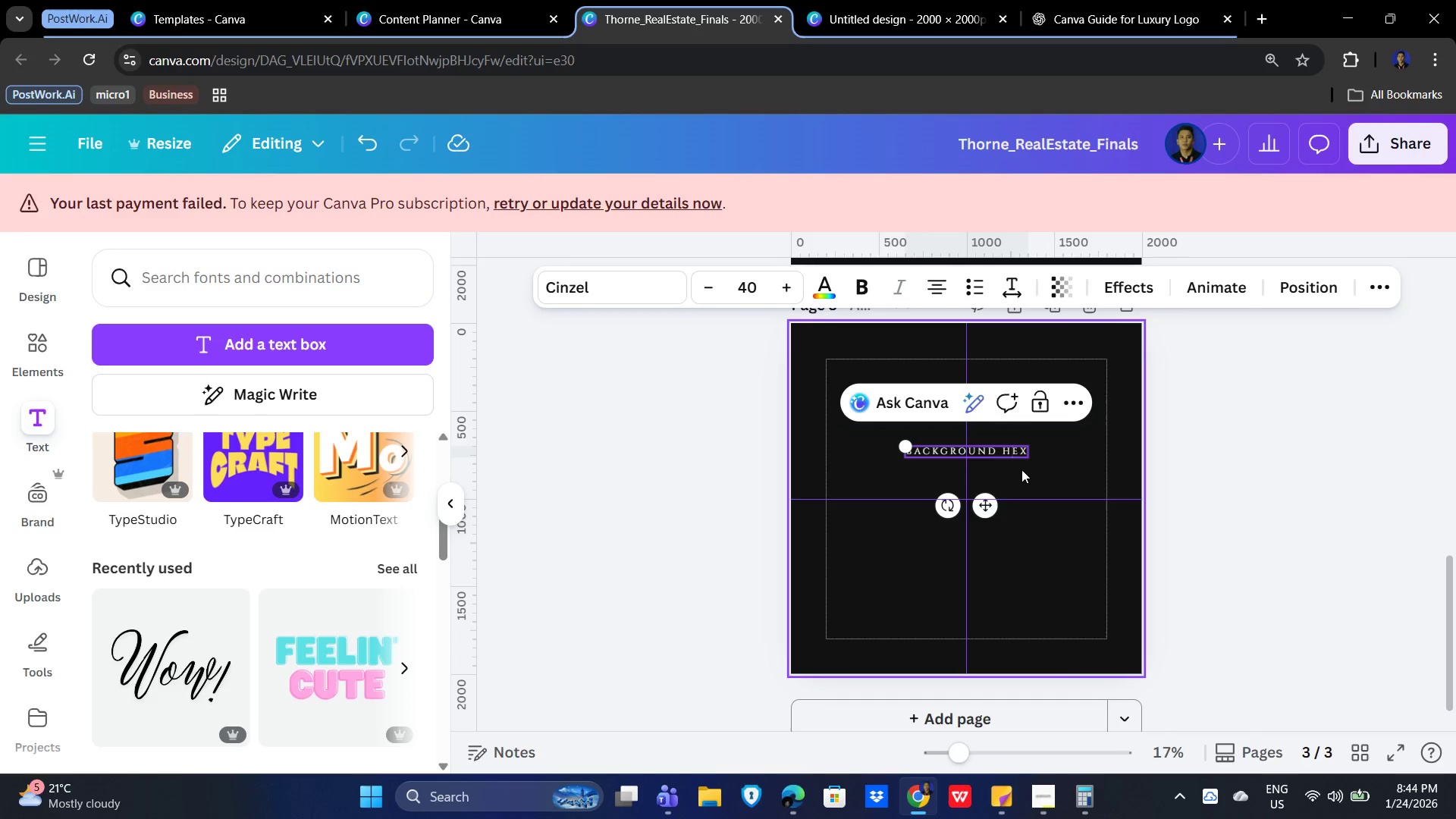 
key(ArrowRight)
 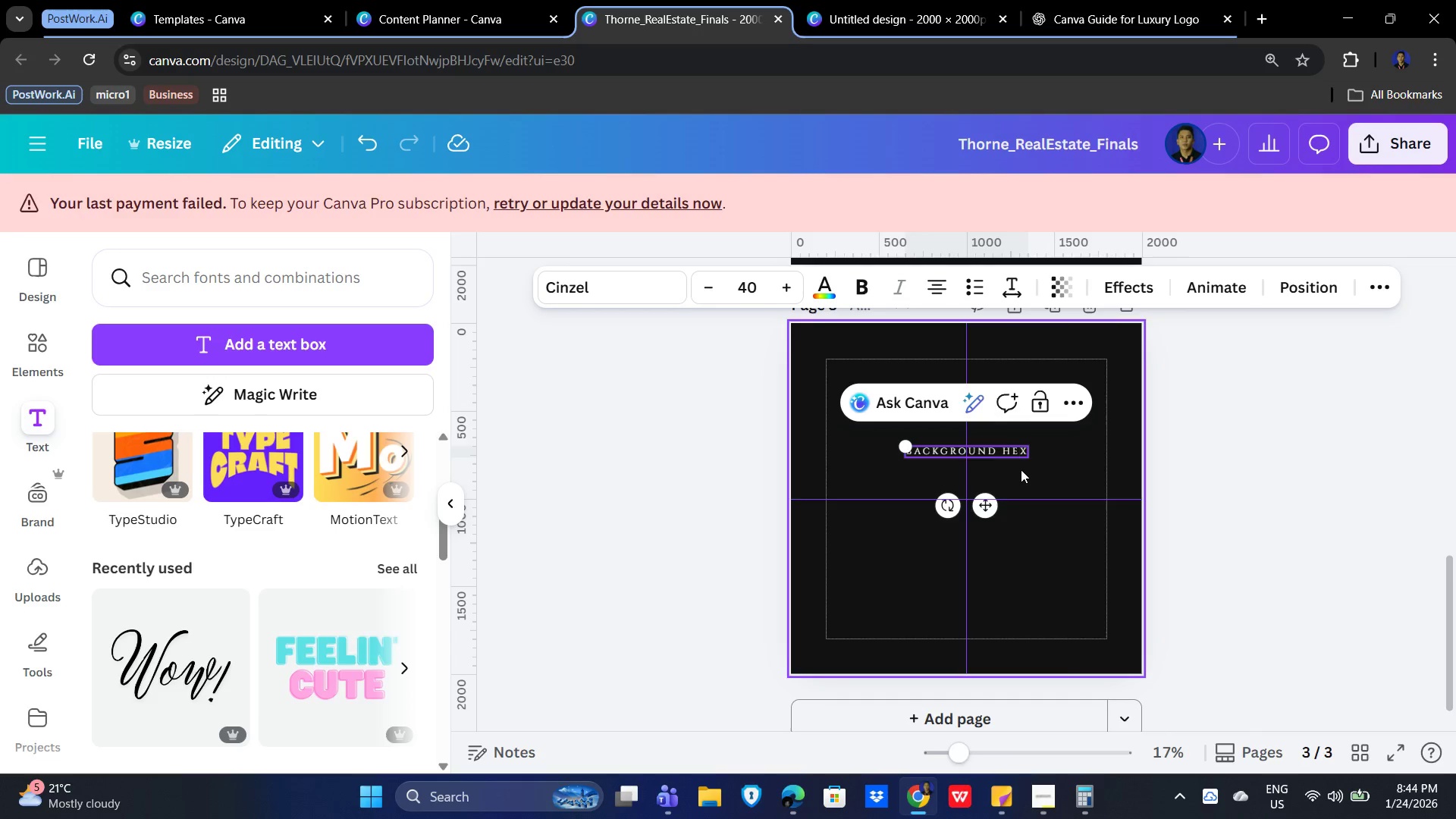 
key(ArrowRight)
 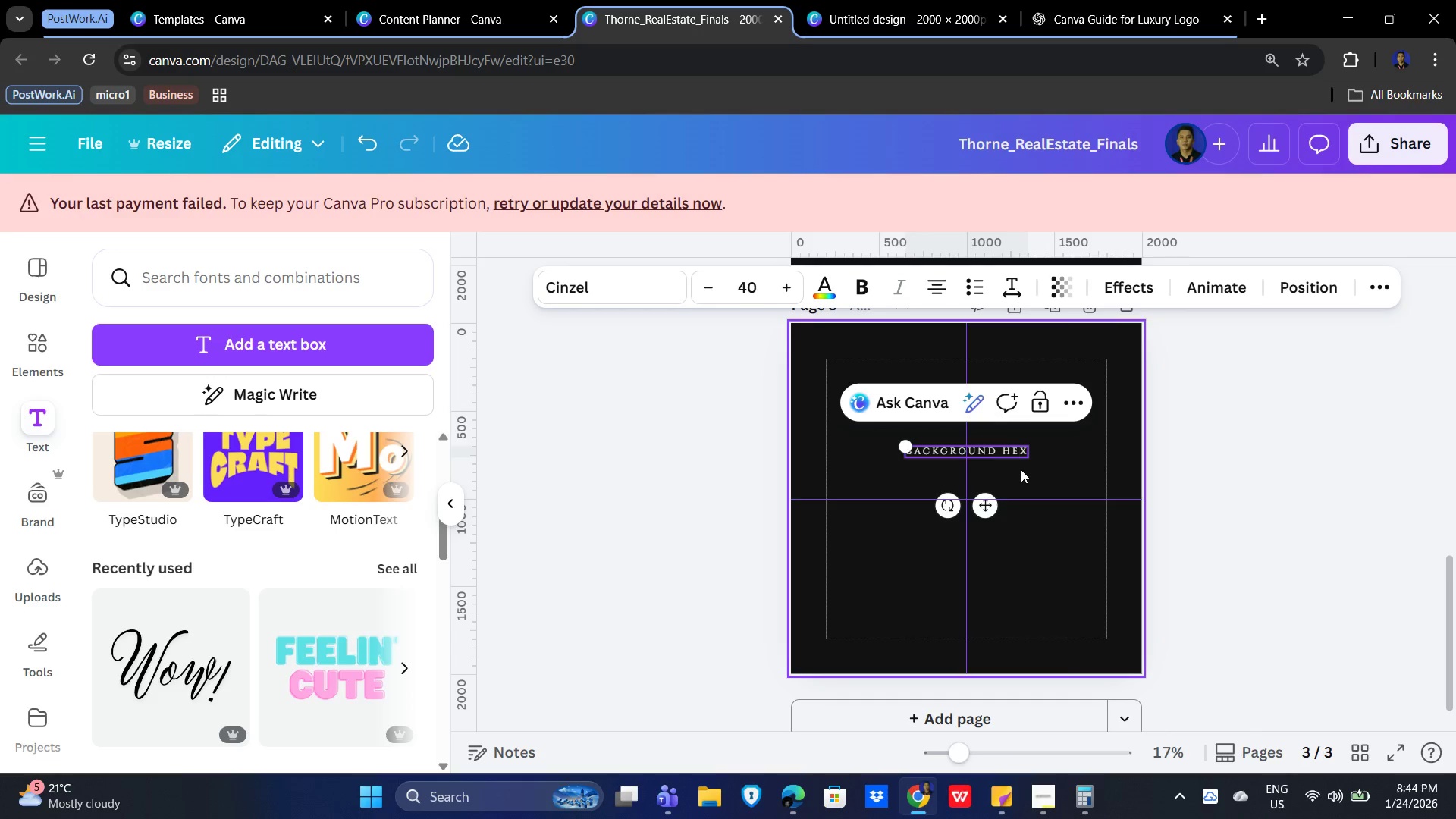 
key(ArrowRight)
 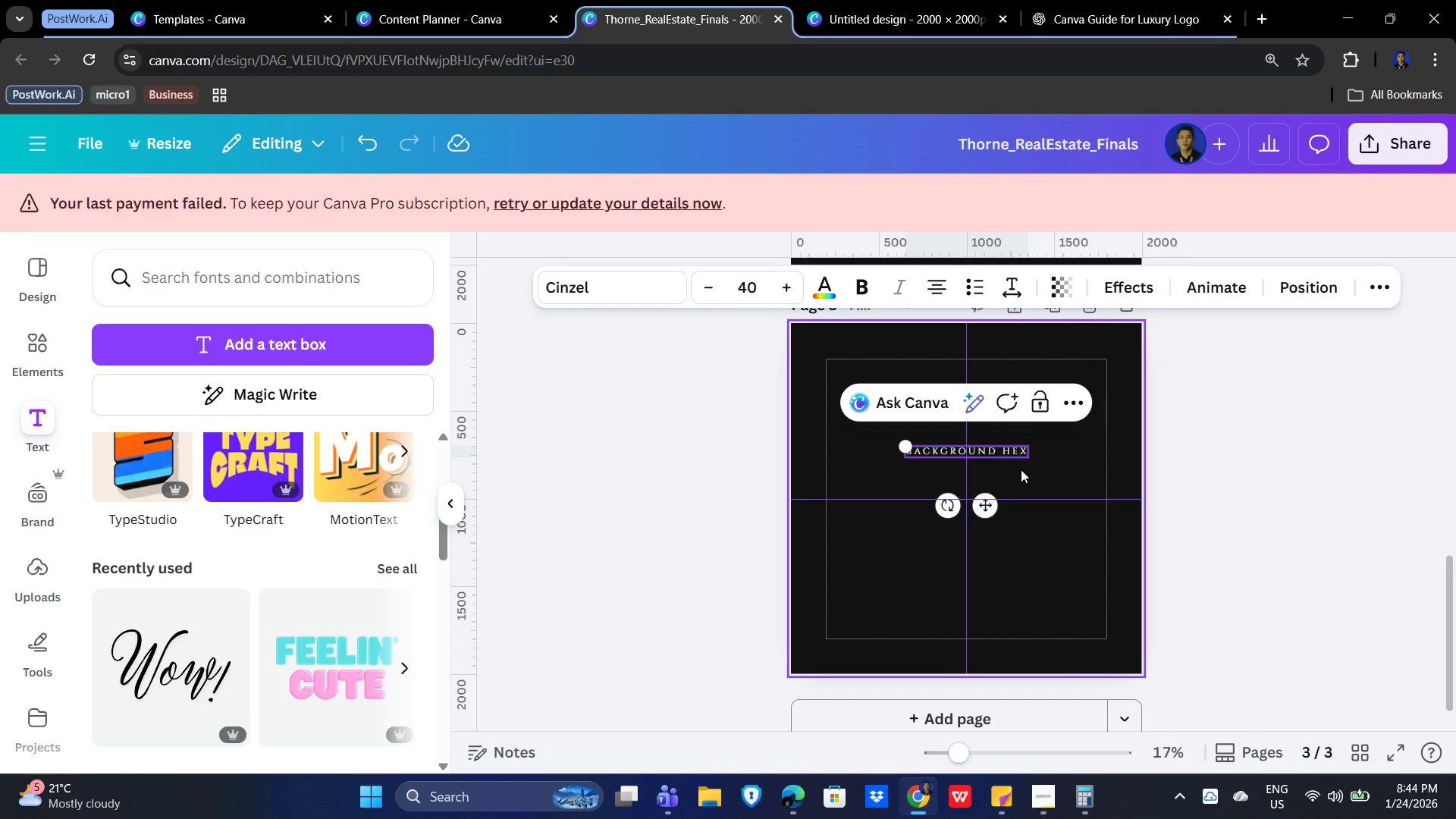 
key(ArrowRight)
 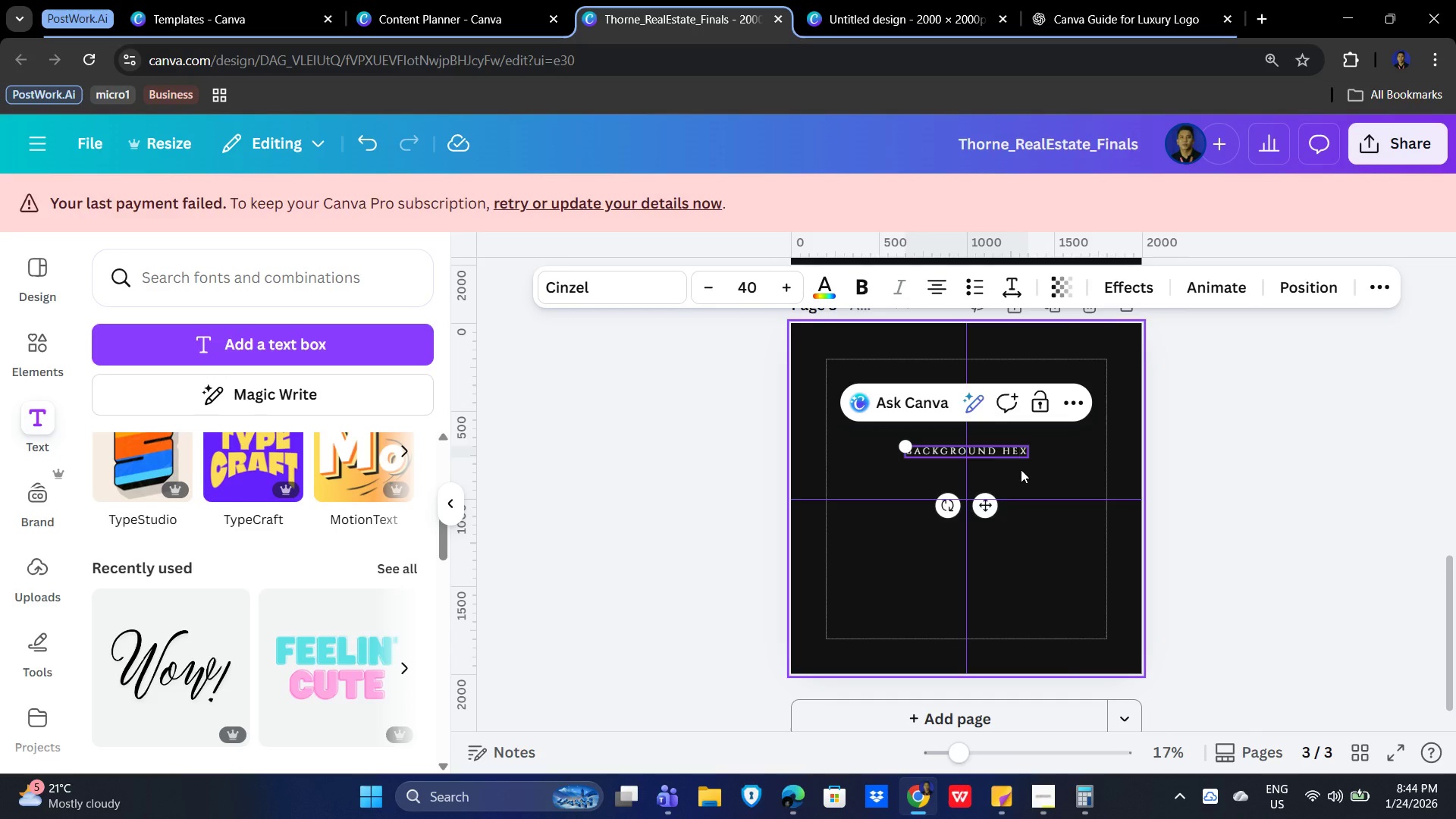 
key(ArrowRight)
 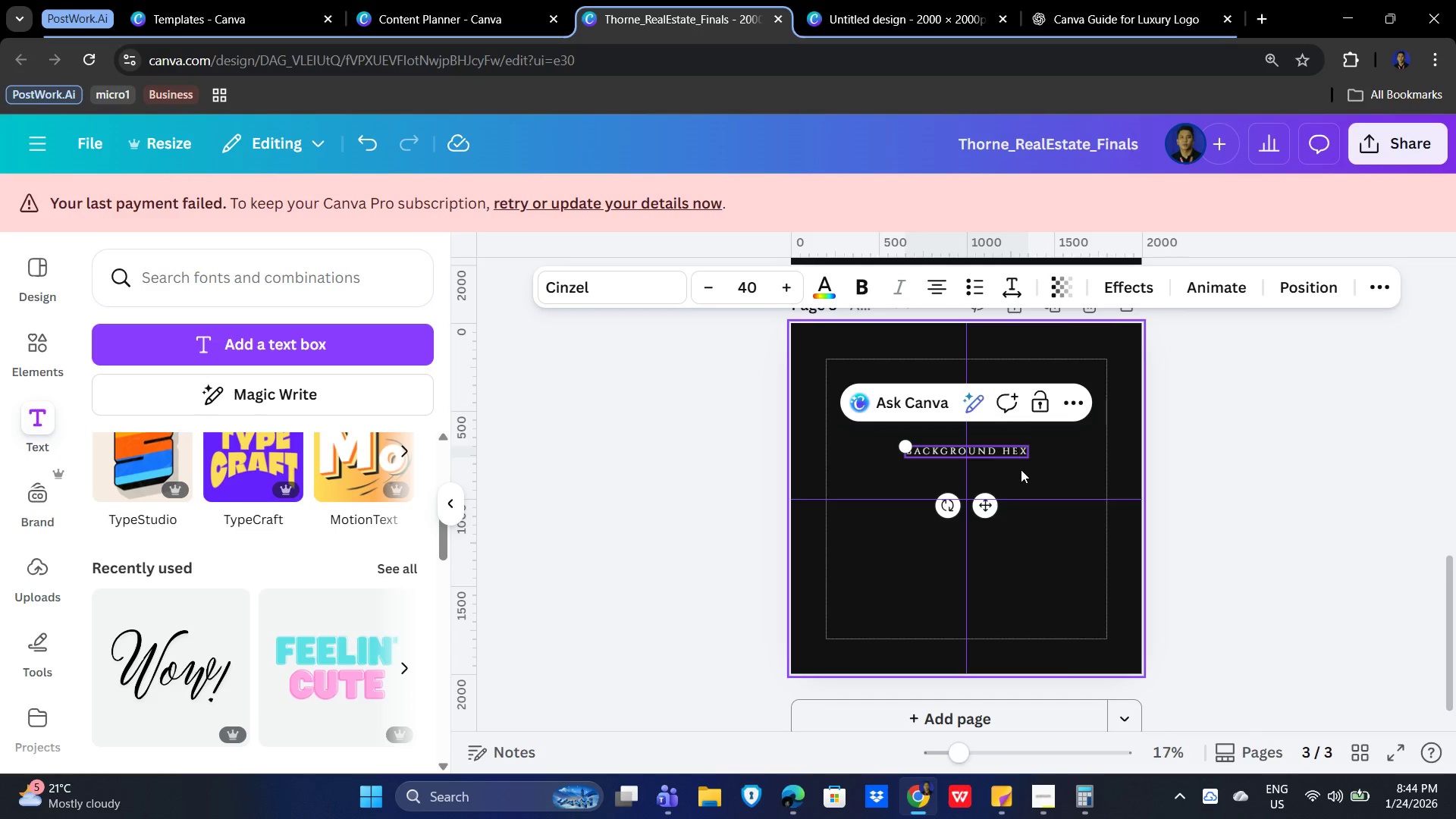 
key(ArrowRight)
 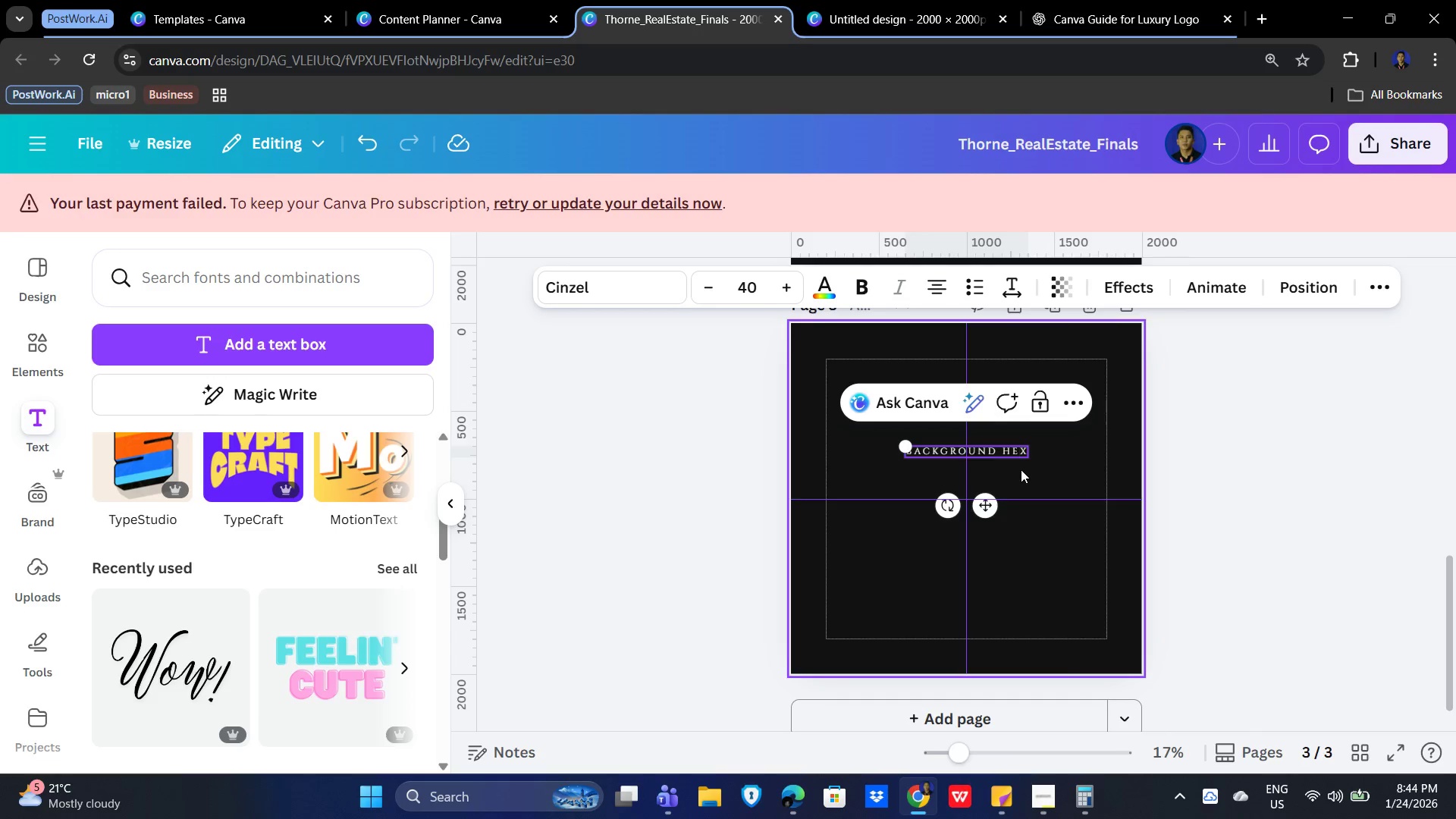 
key(ArrowRight)
 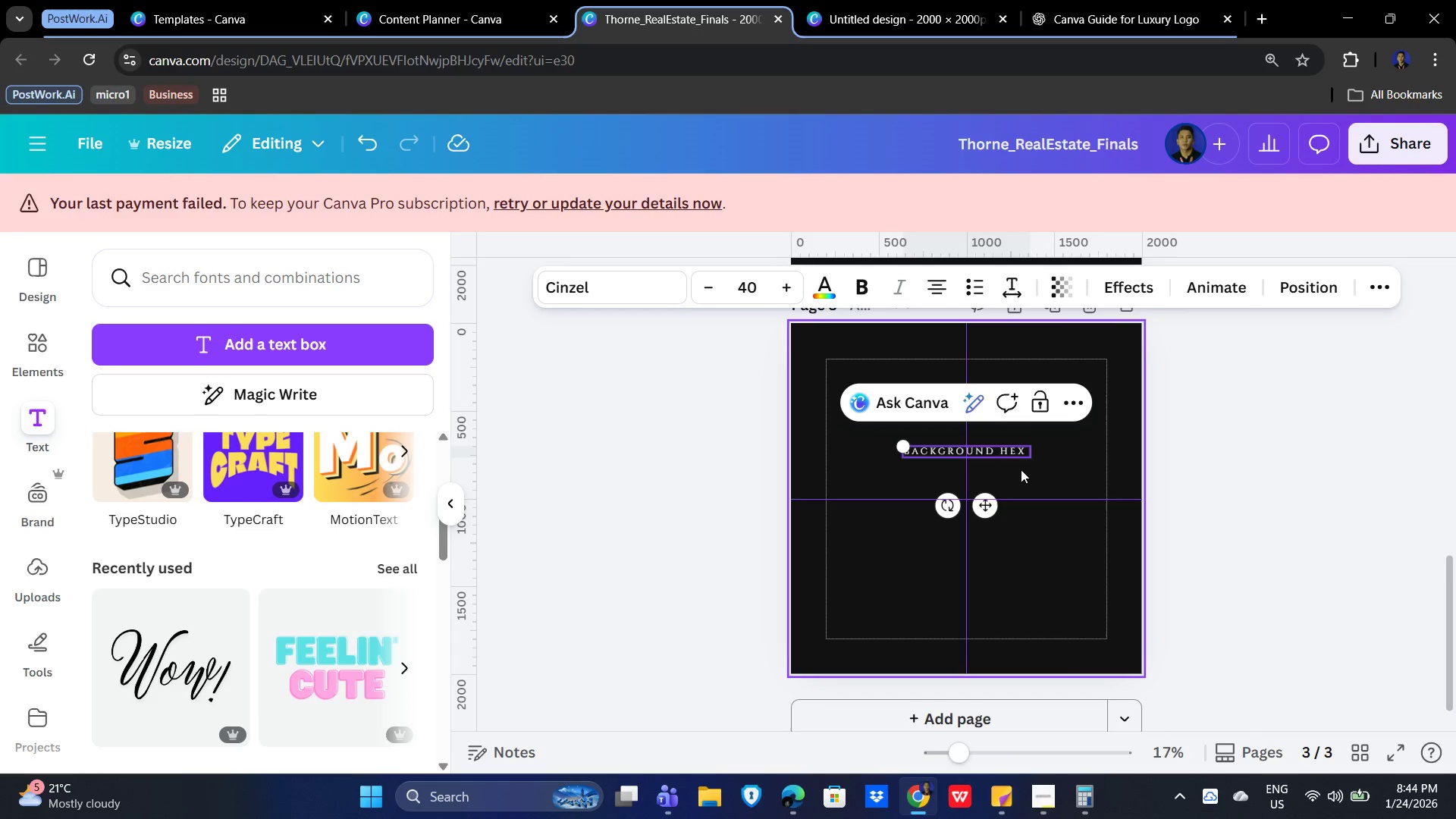 
type( : Dark )
 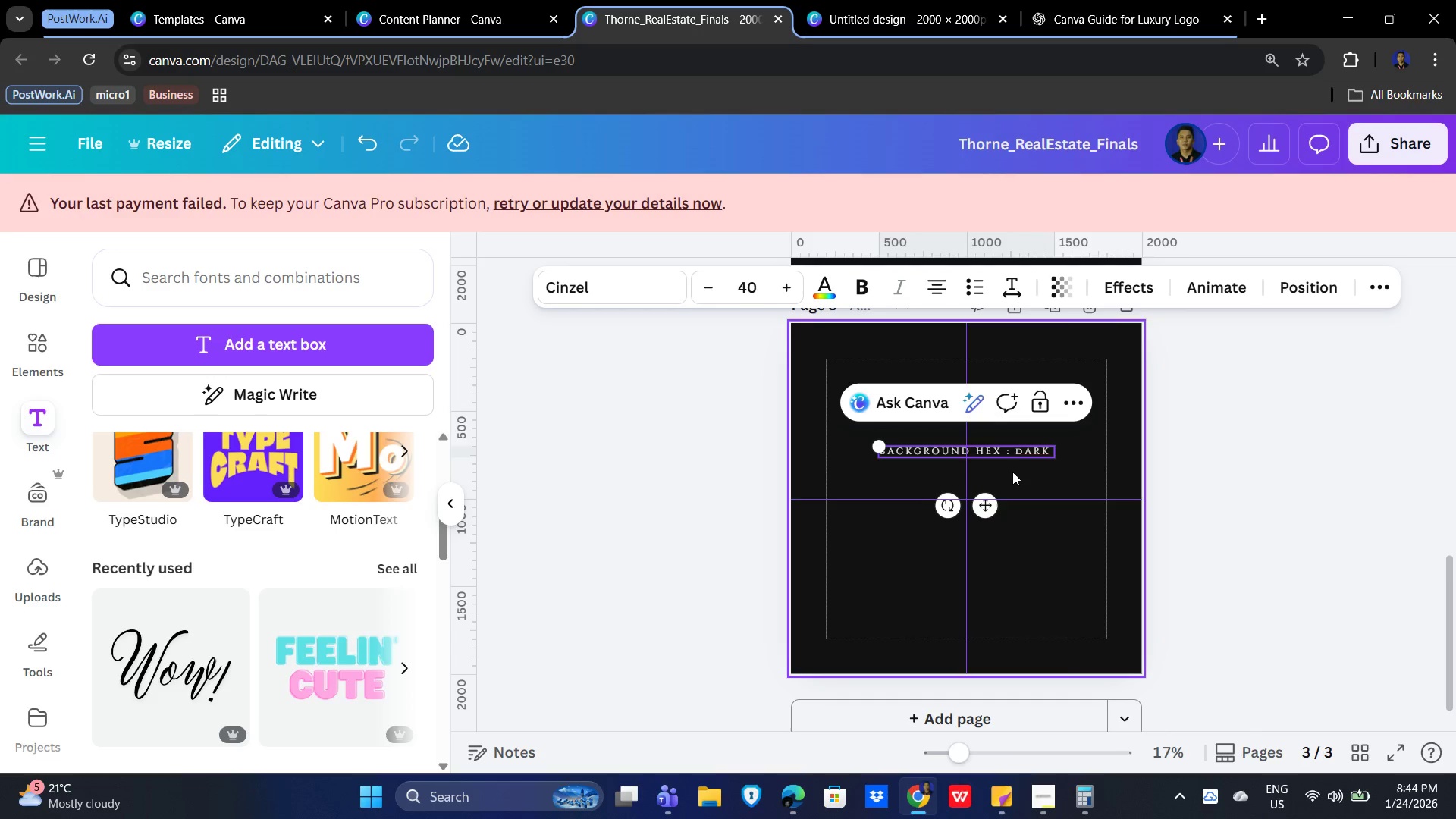 
wait(40.99)
 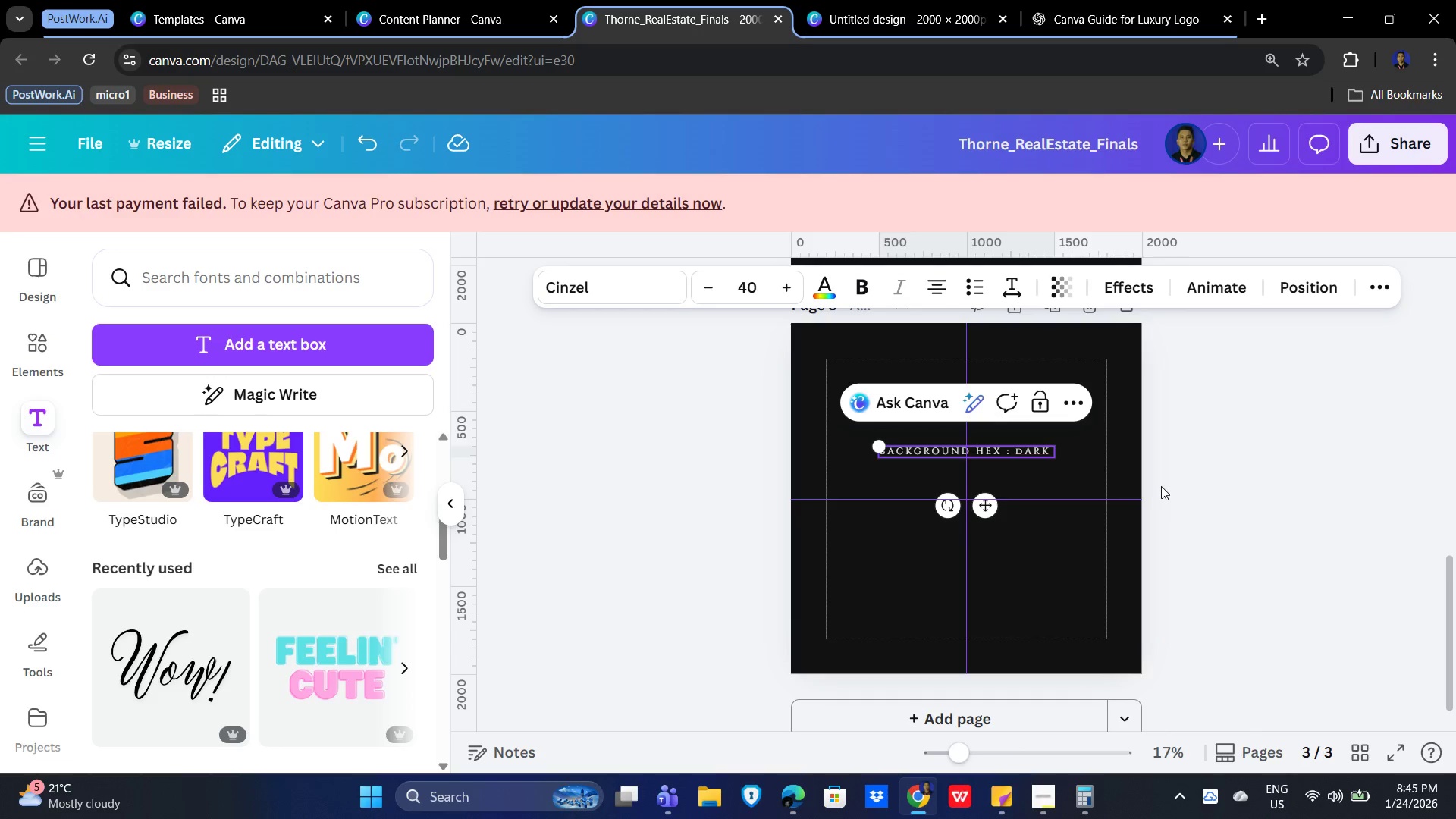 
left_click([1048, 450])
 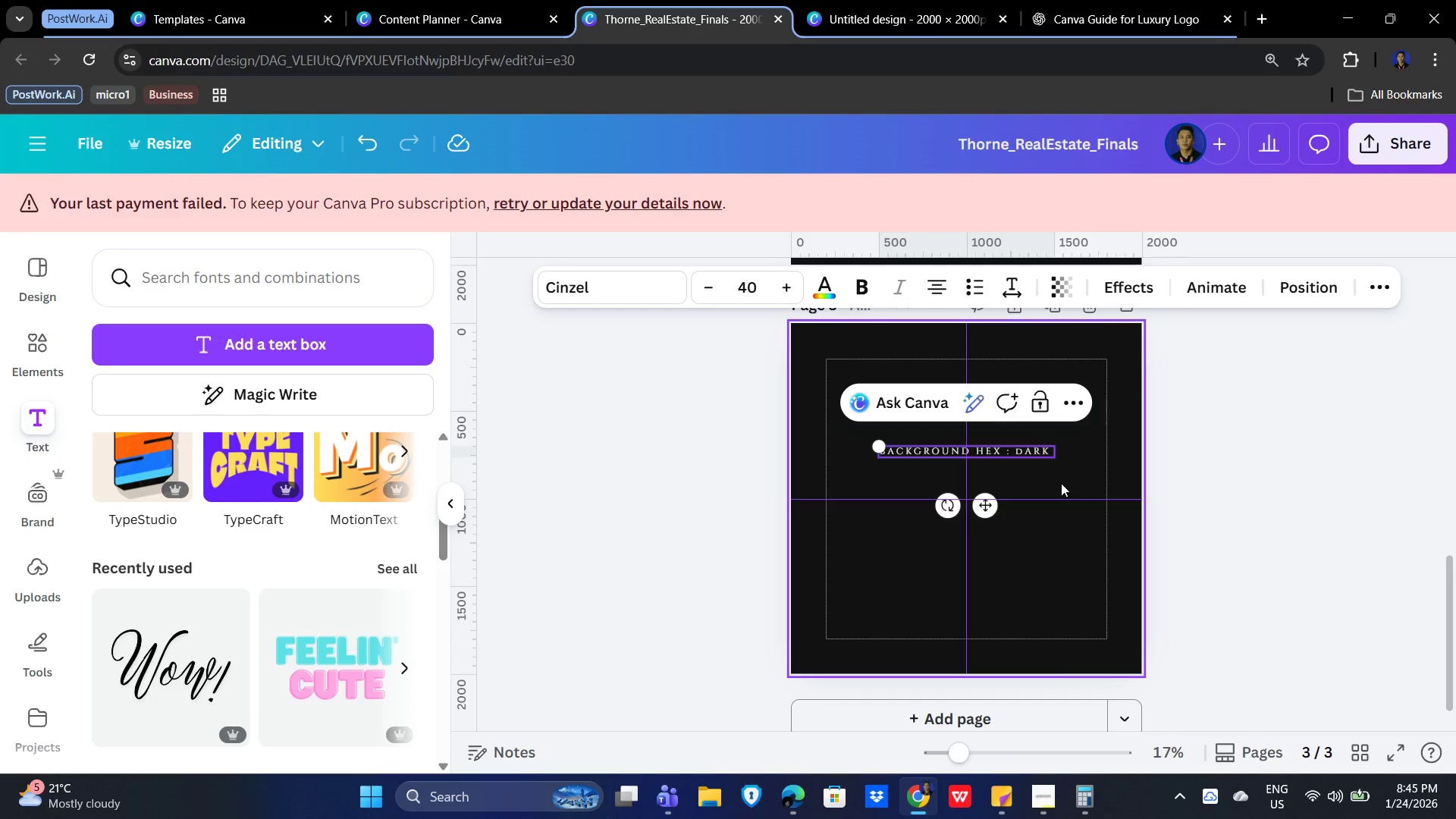 
key(Backspace)
key(Backspace)
key(Backspace)
key(Backspace)
type(Obsidian #)
 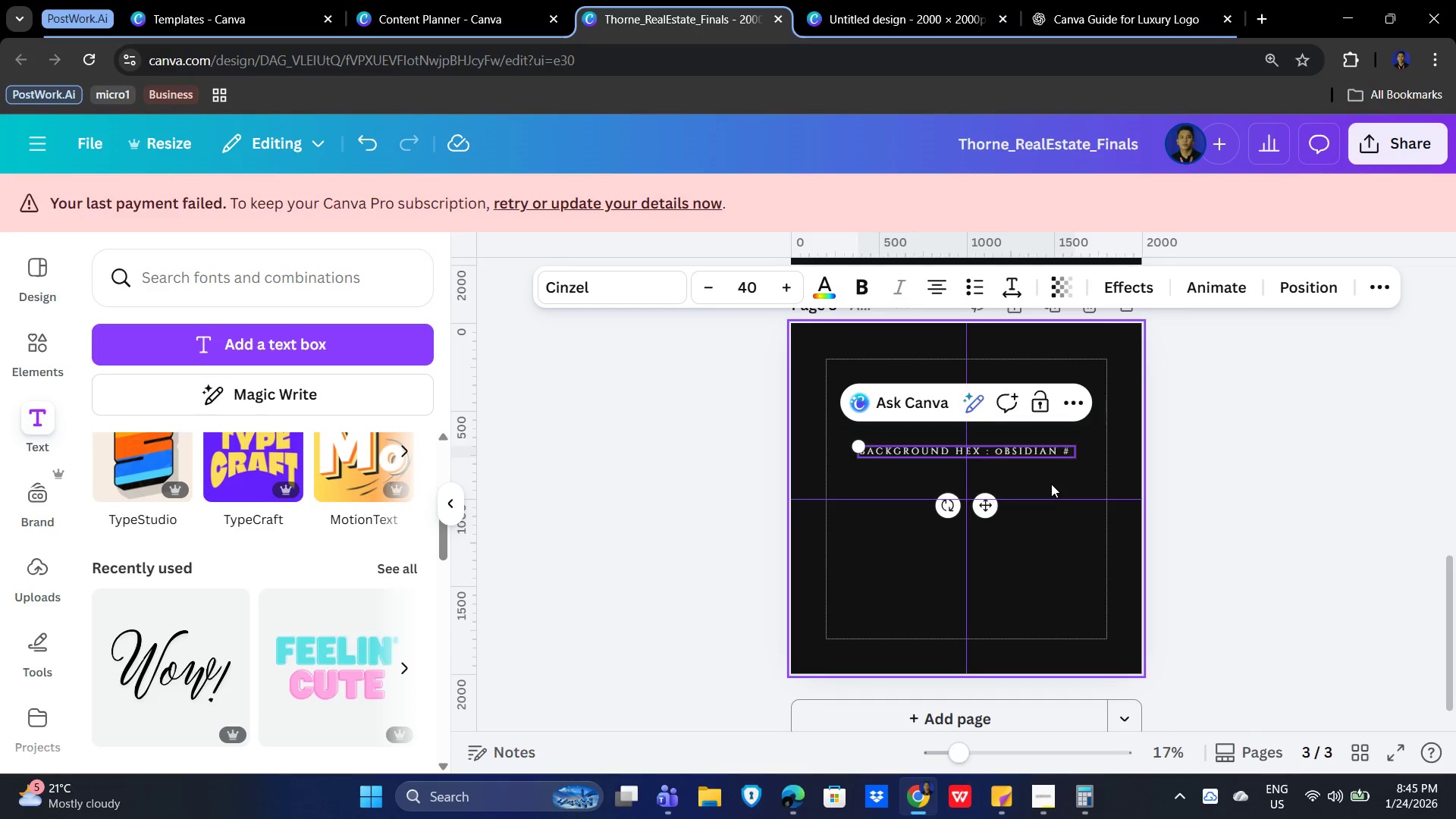 
key(Numpad1)
 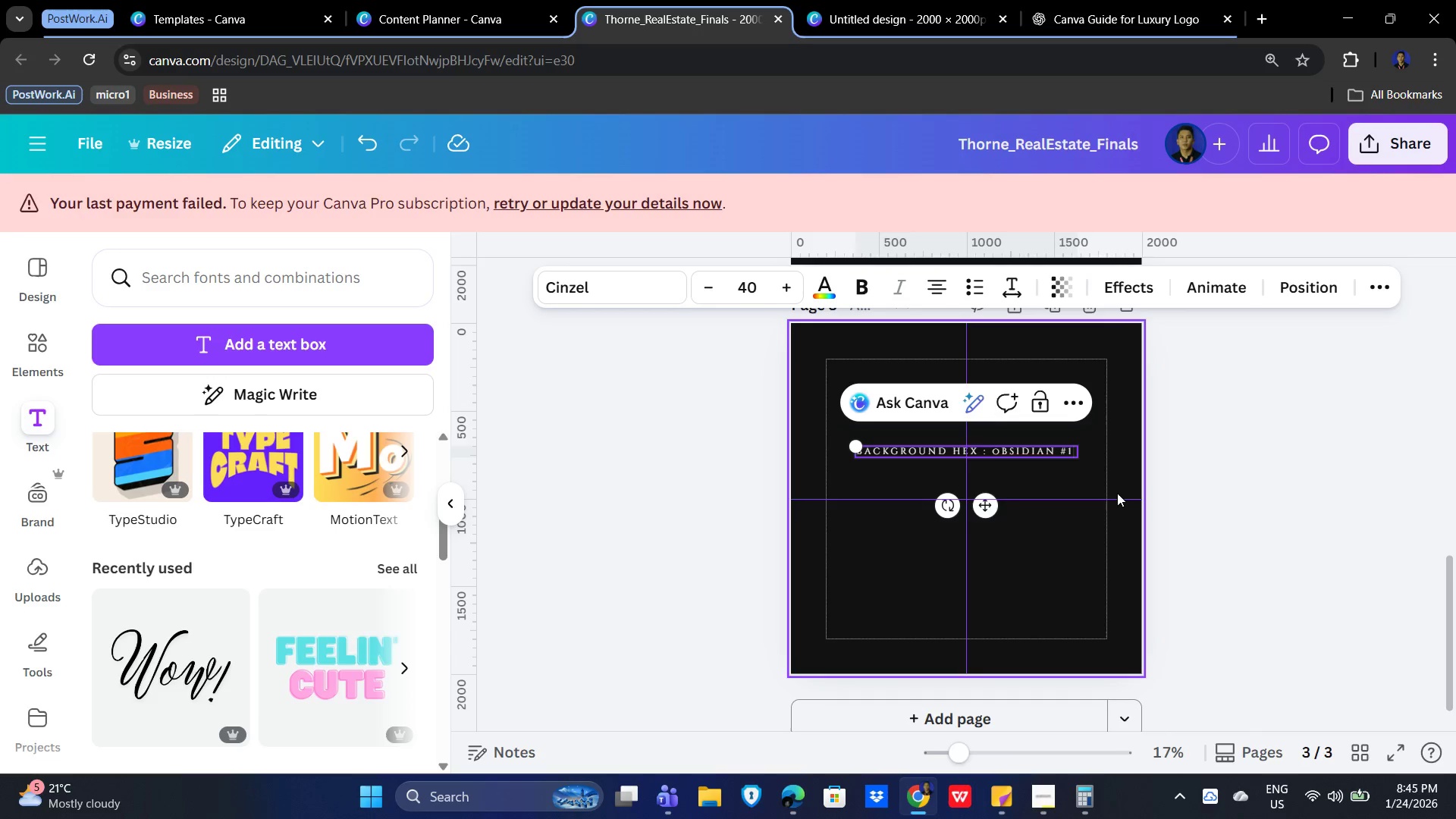 
key(Numpad1)
 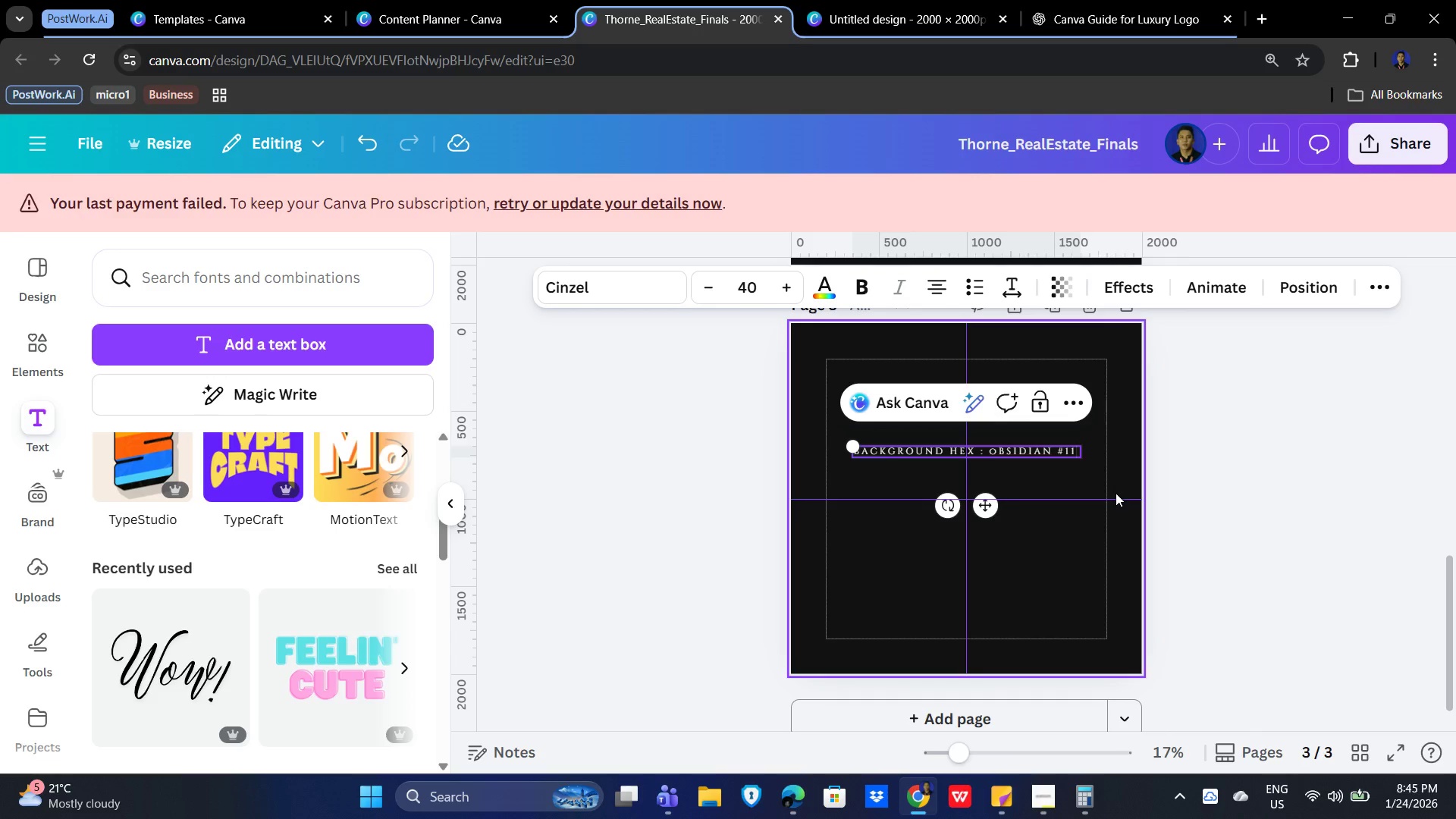 
key(Numpad1)
 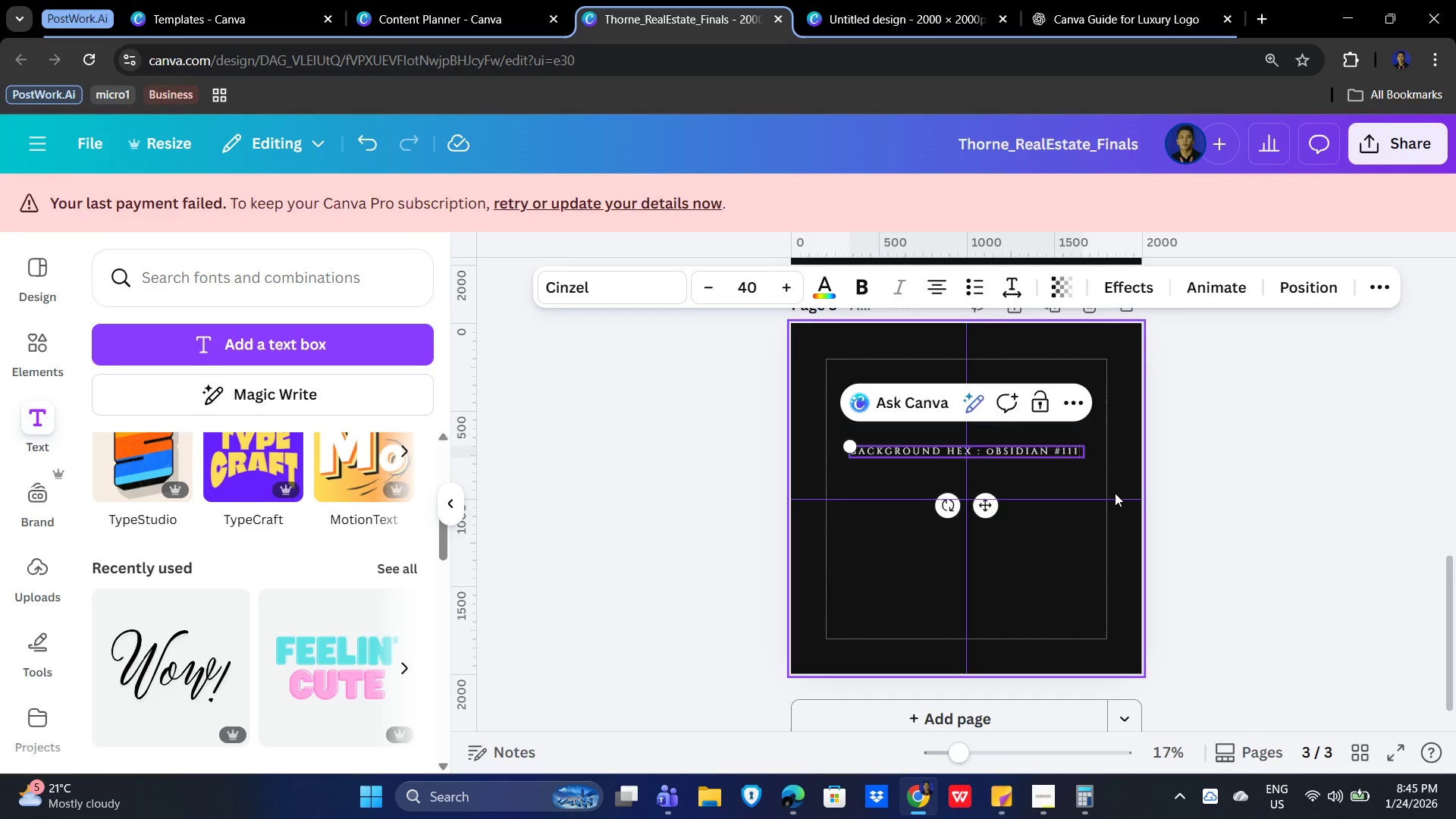 
key(Numpad1)
 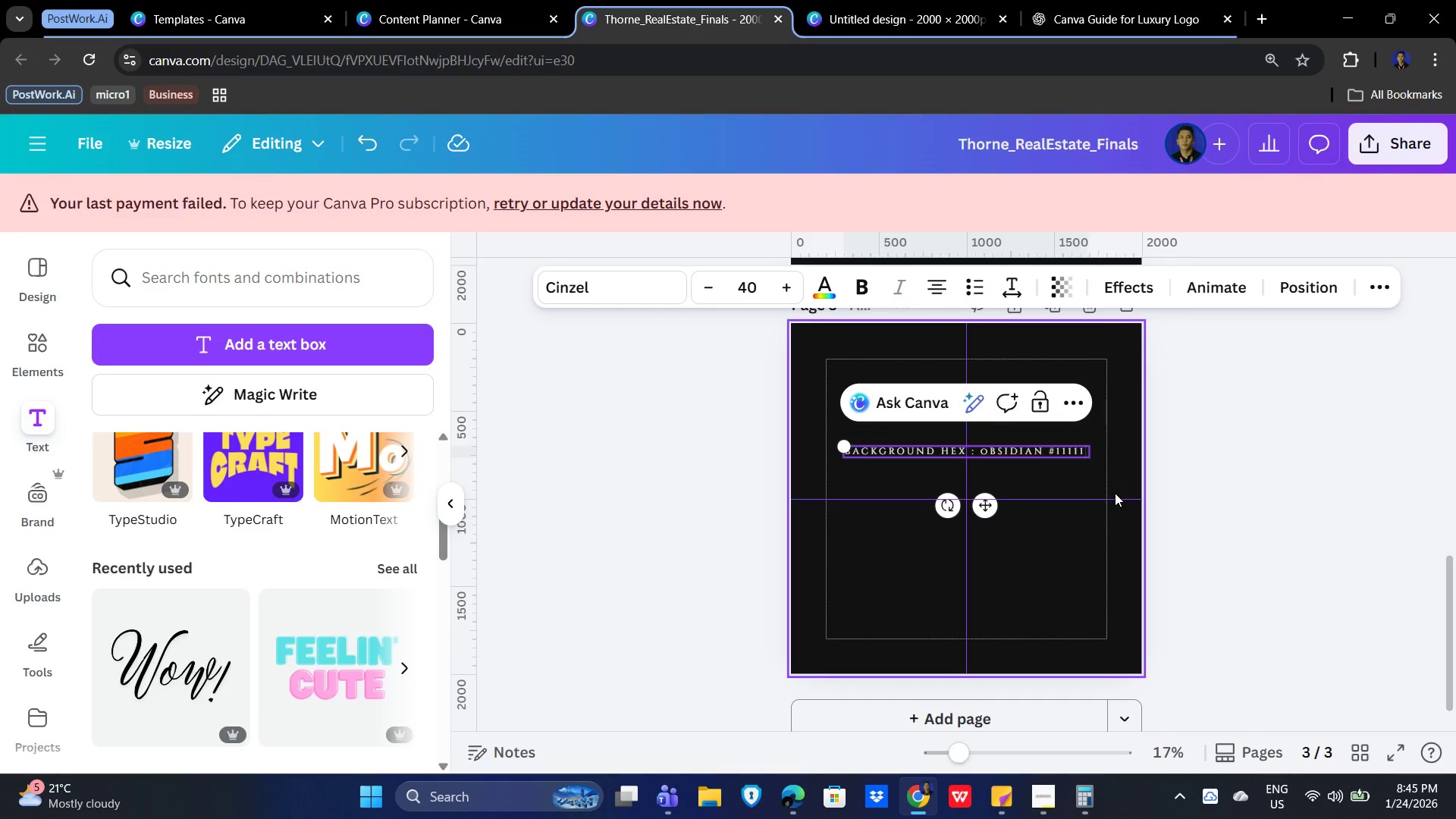 
key(Numpad1)
 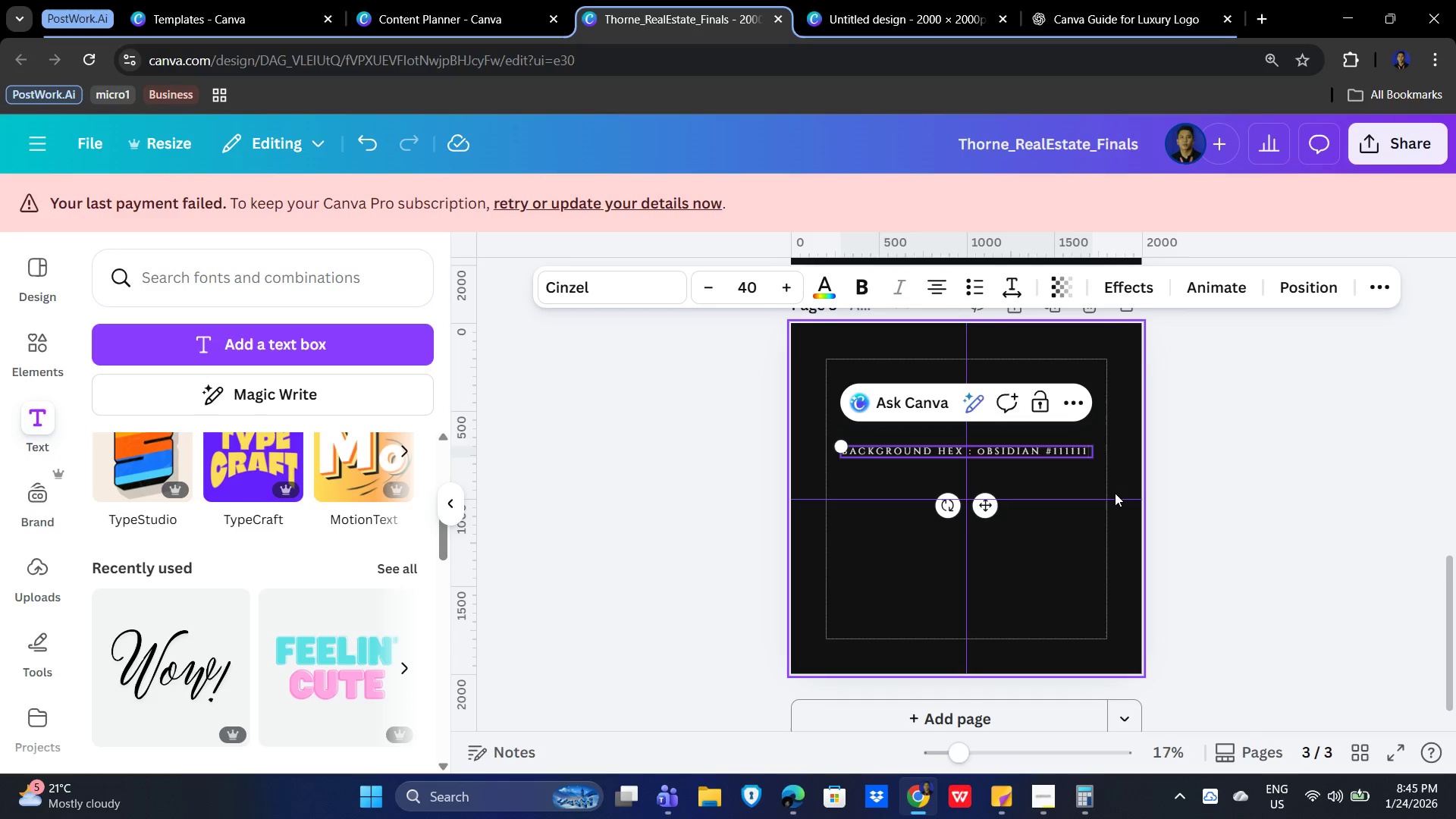 
key(Numpad1)
 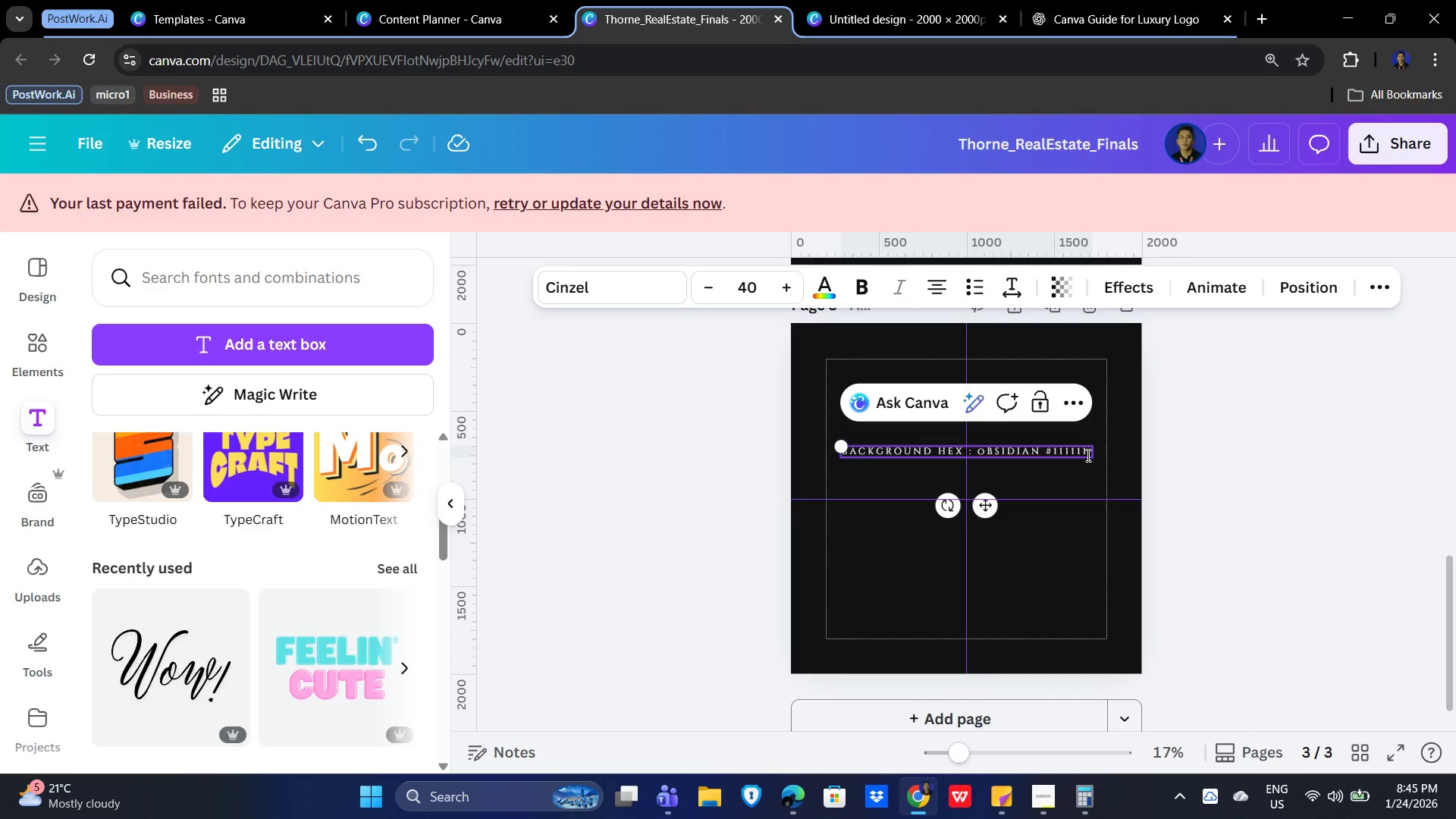 
left_click([1087, 452])
 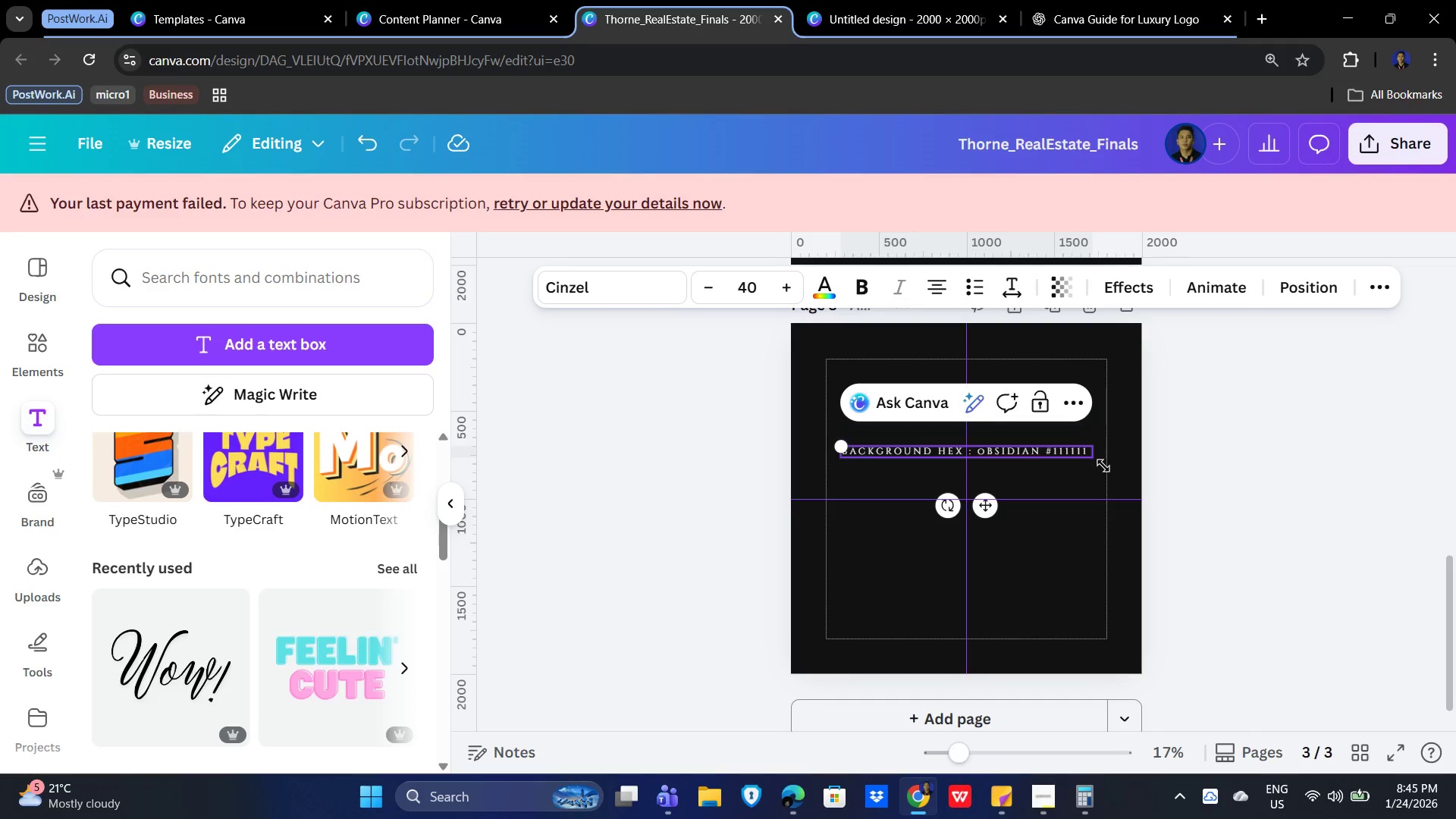 
key(Enter)
 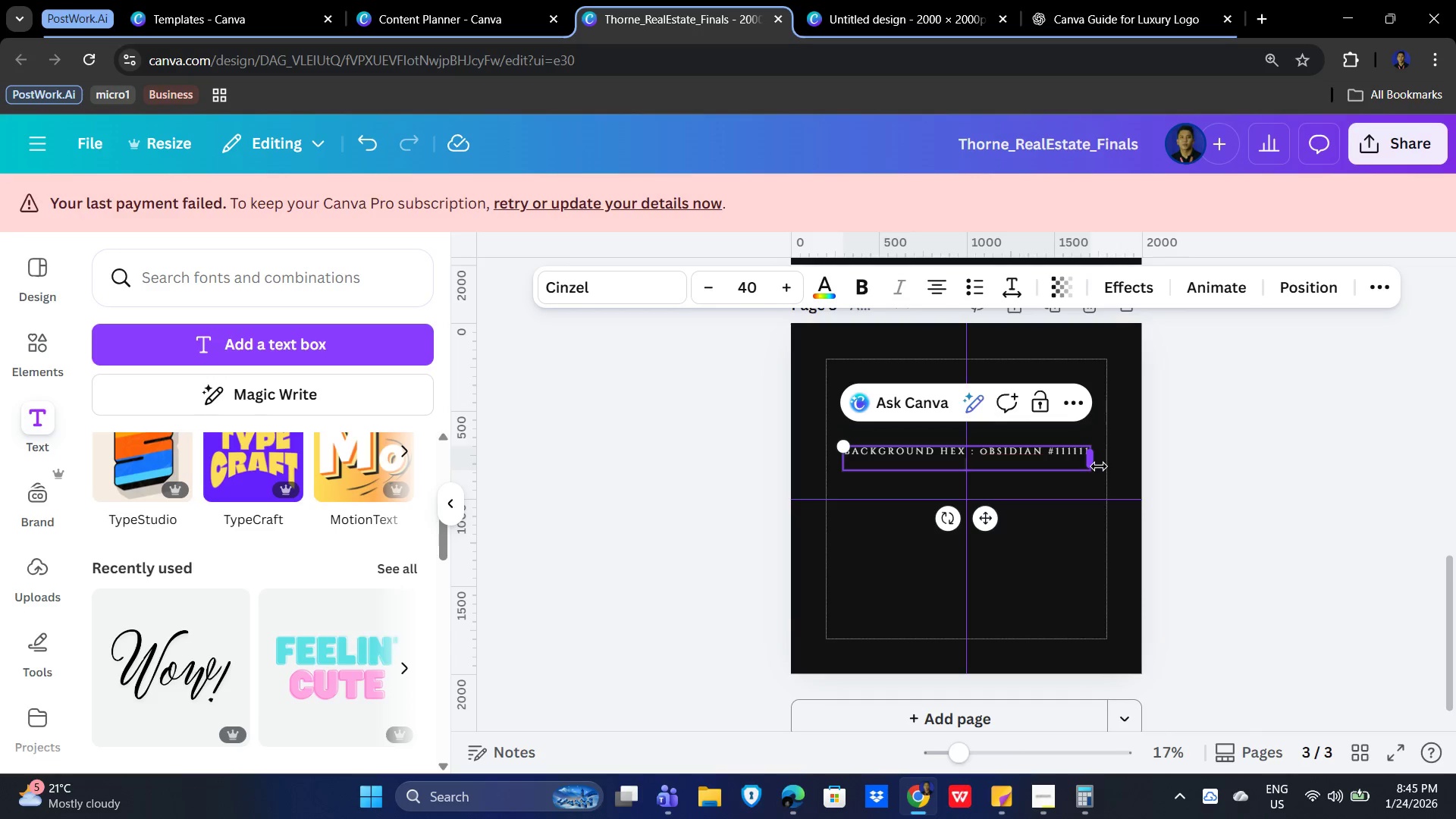 
type(Icons hea)
key(Backspace)
key(Backspace)
key(Backspace)
type(and emblem hex : gold # C9A44C)
 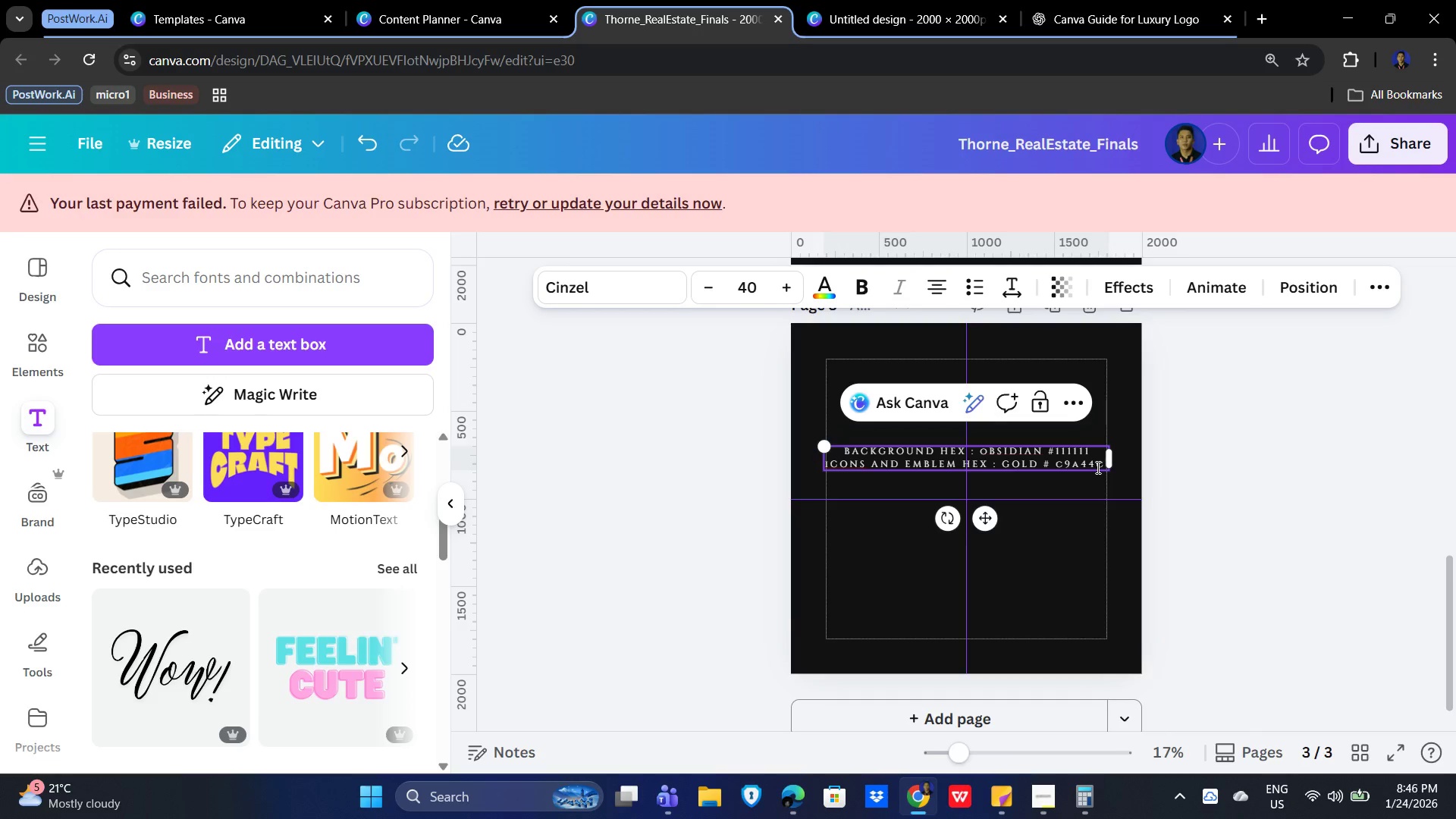 
scroll: coordinate [1097, 467], scroll_direction: up, amount: 1.0
 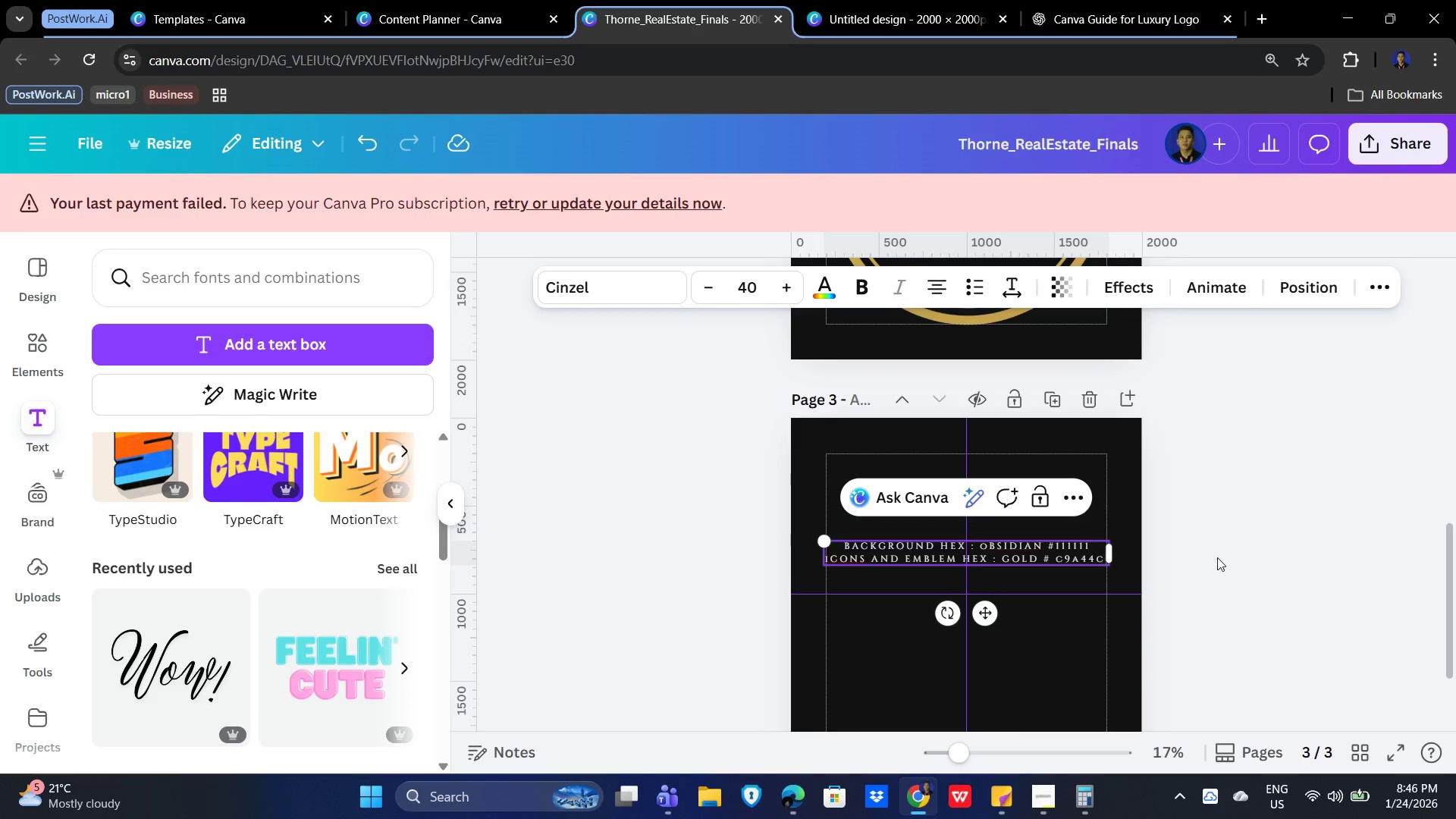 
left_click([1216, 563])
 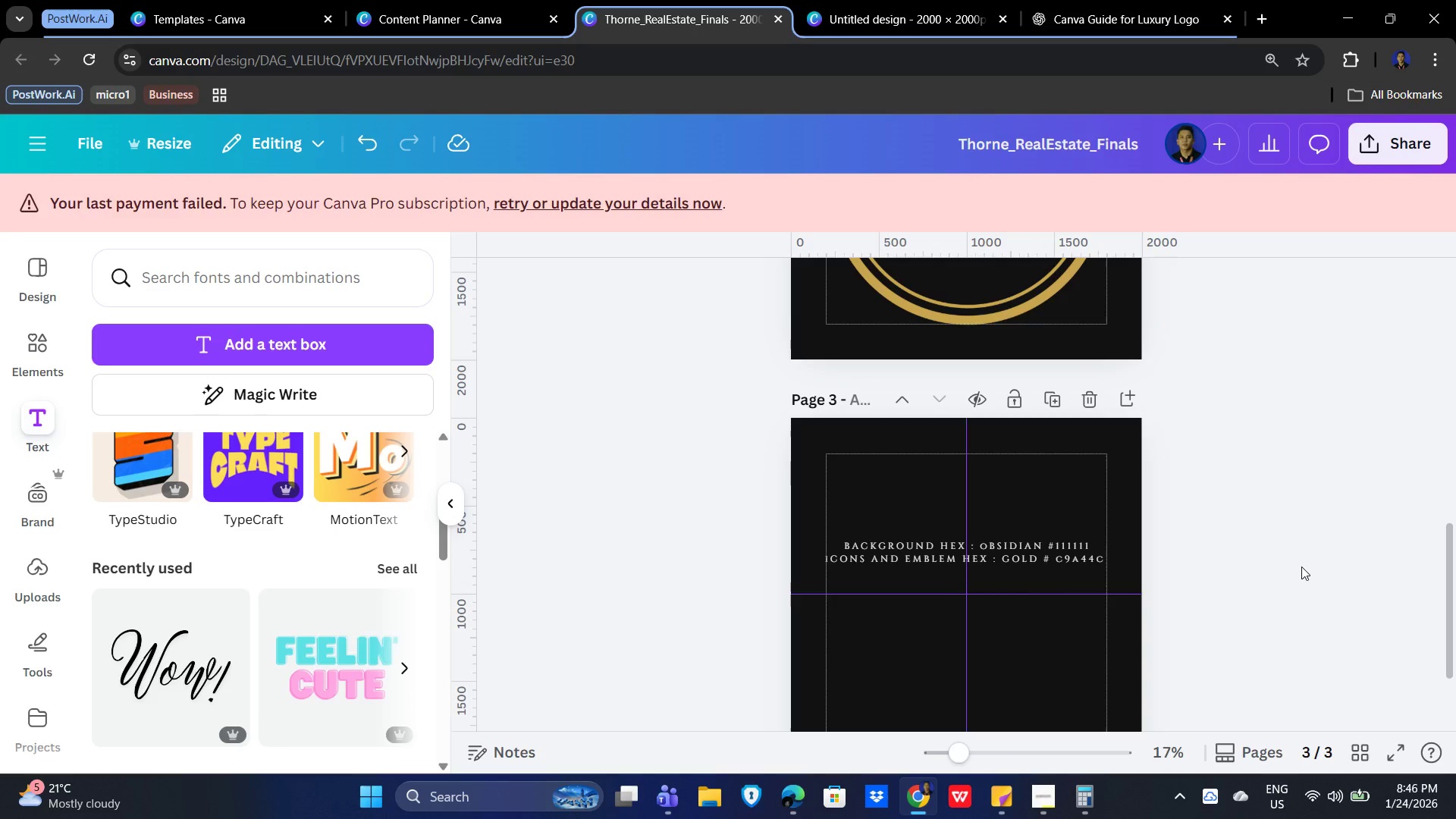 
scroll: coordinate [1208, 556], scroll_direction: up, amount: 2.0
 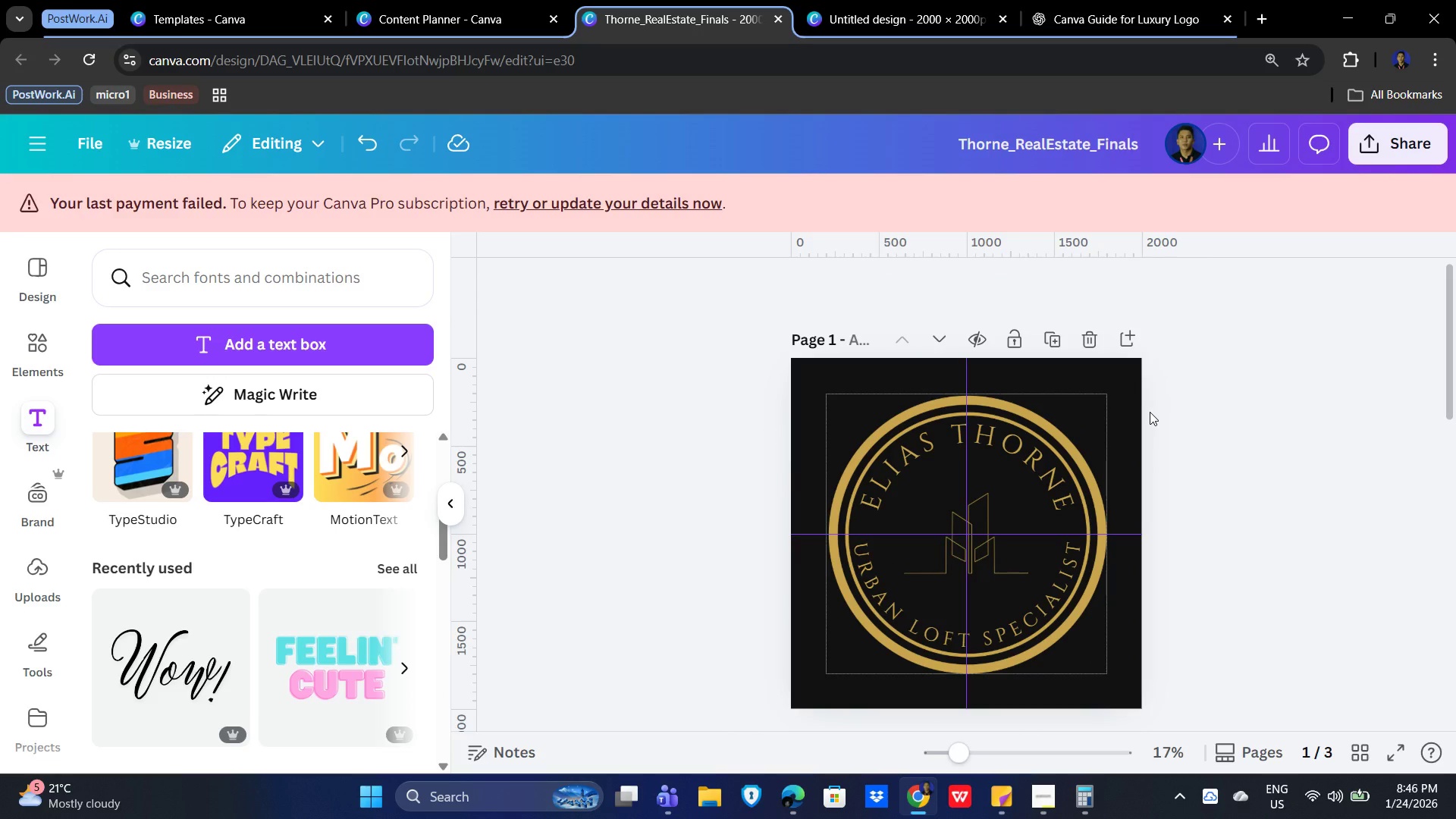 
scroll: coordinate [1222, 544], scroll_direction: down, amount: 1.0
 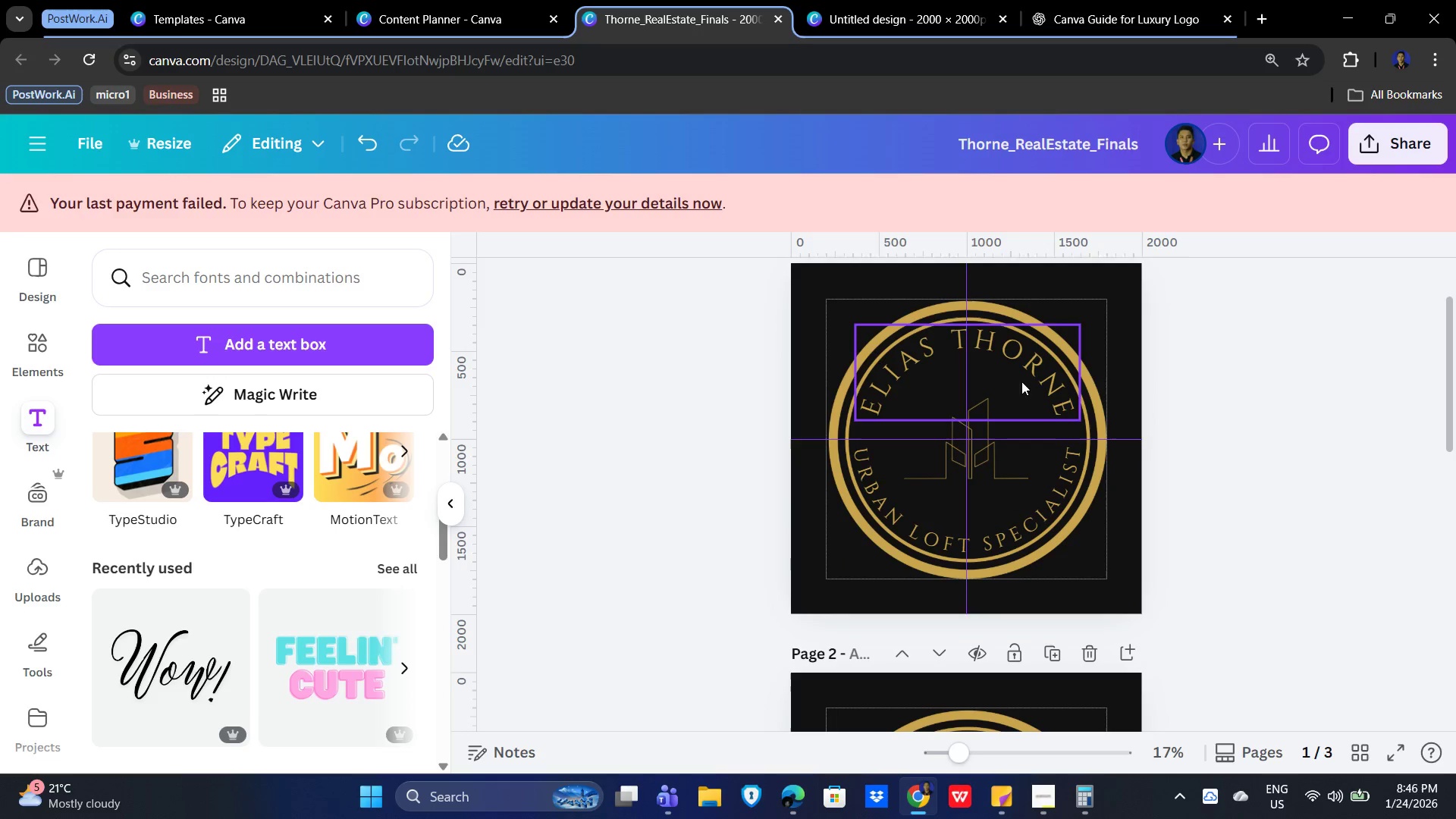 
left_click([1200, 480])
 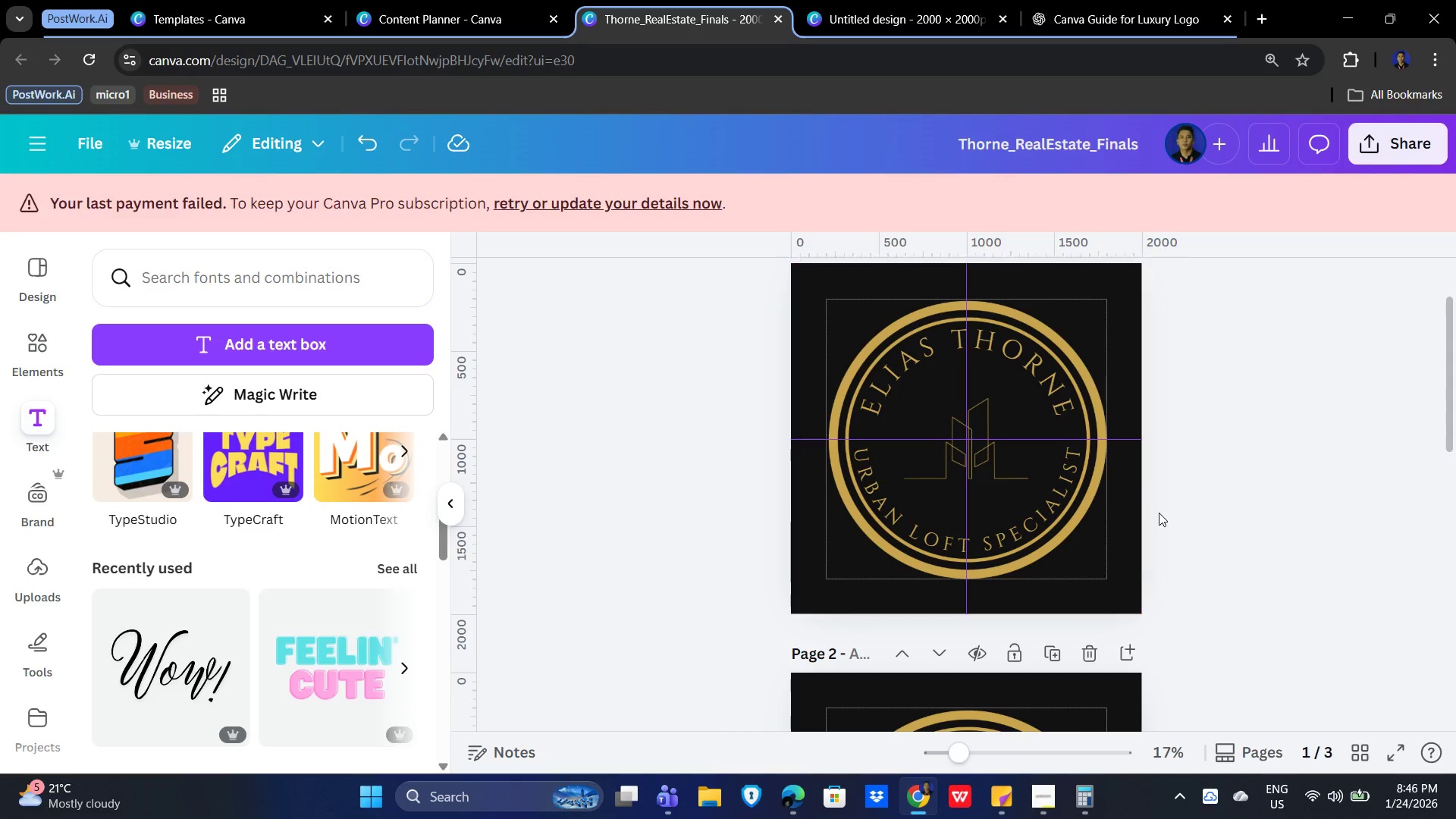 
scroll: coordinate [1147, 573], scroll_direction: down, amount: 5.0
 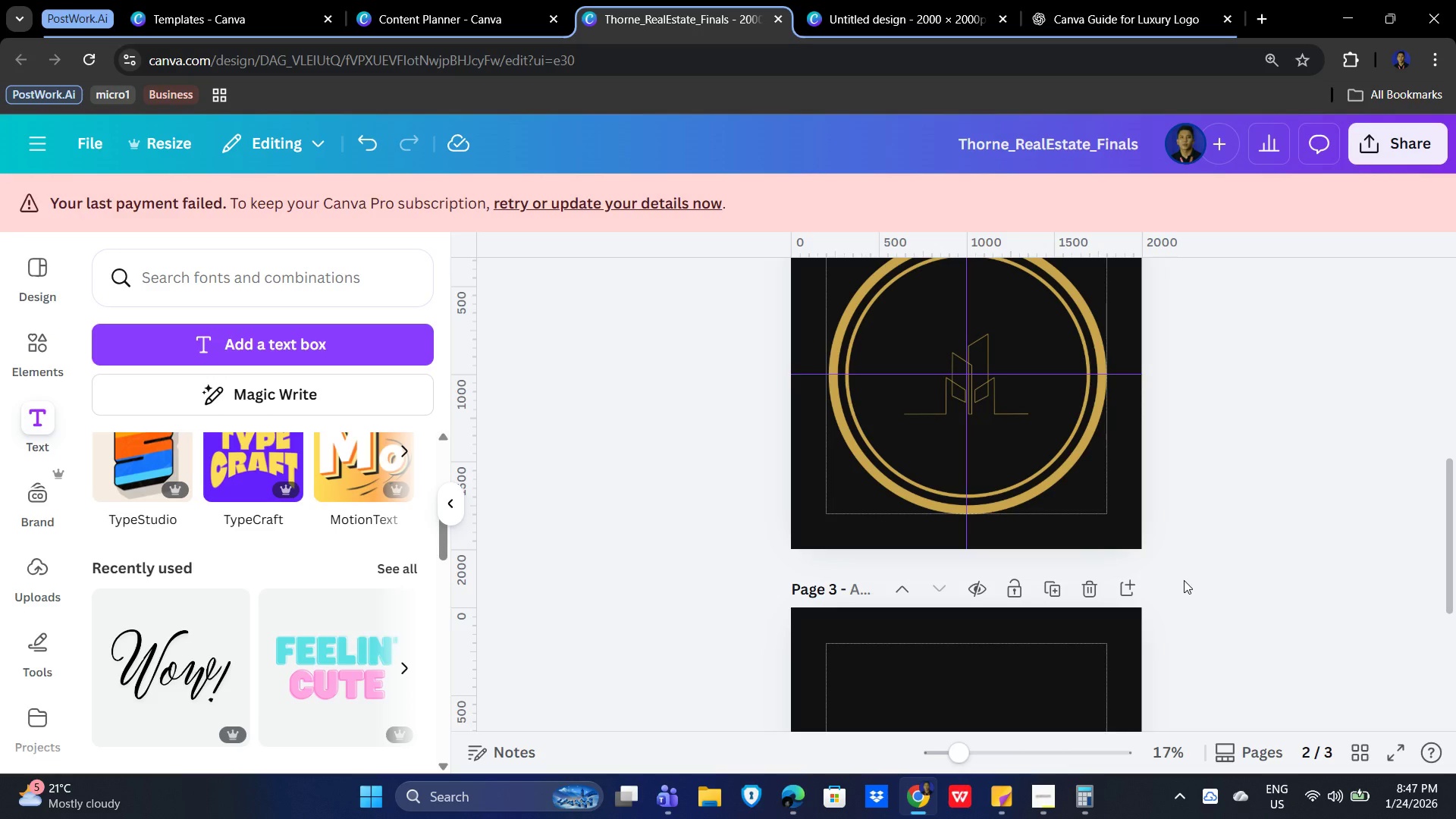 
wait(61.18)
 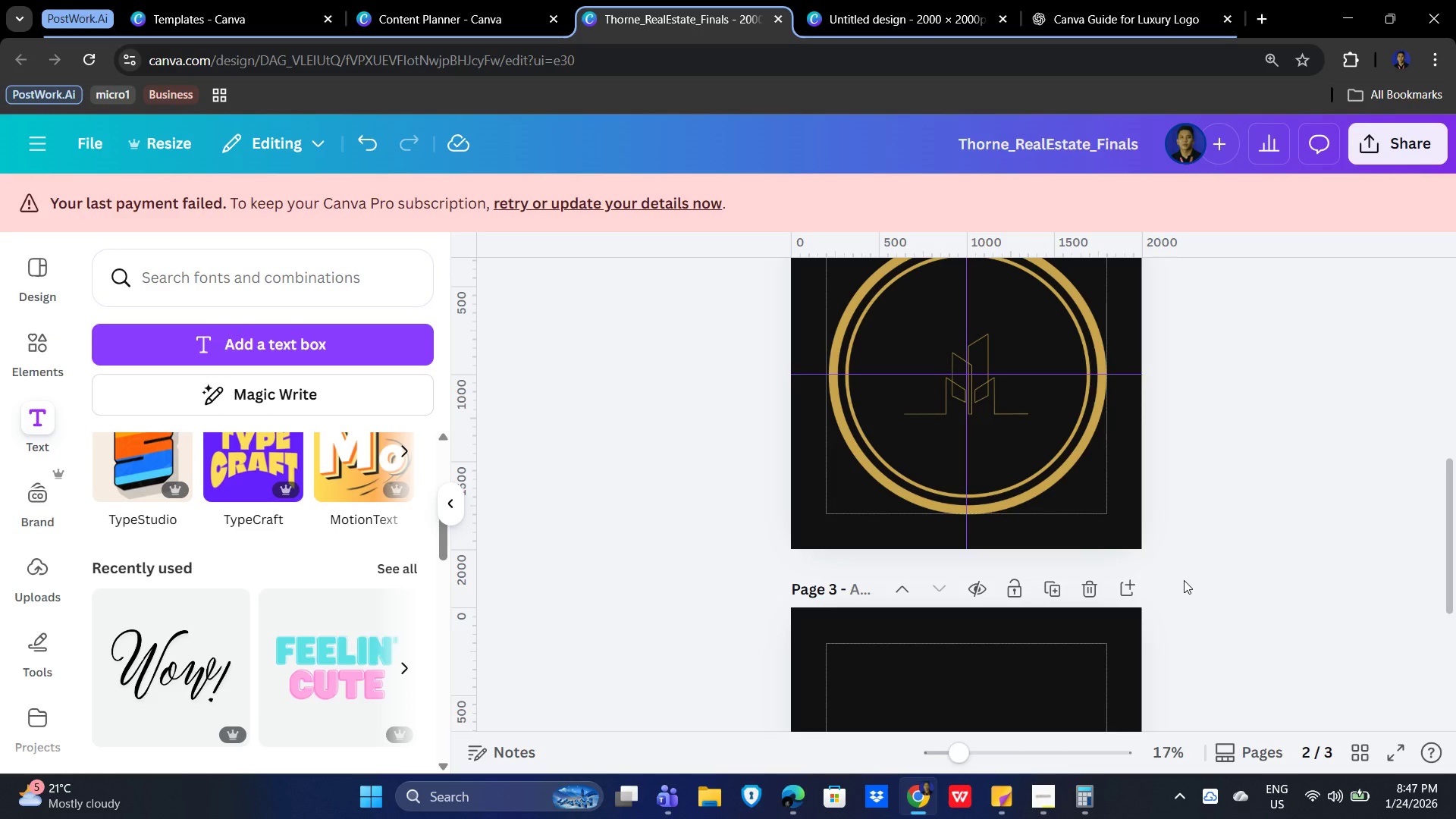 
double_click([34, 351])
 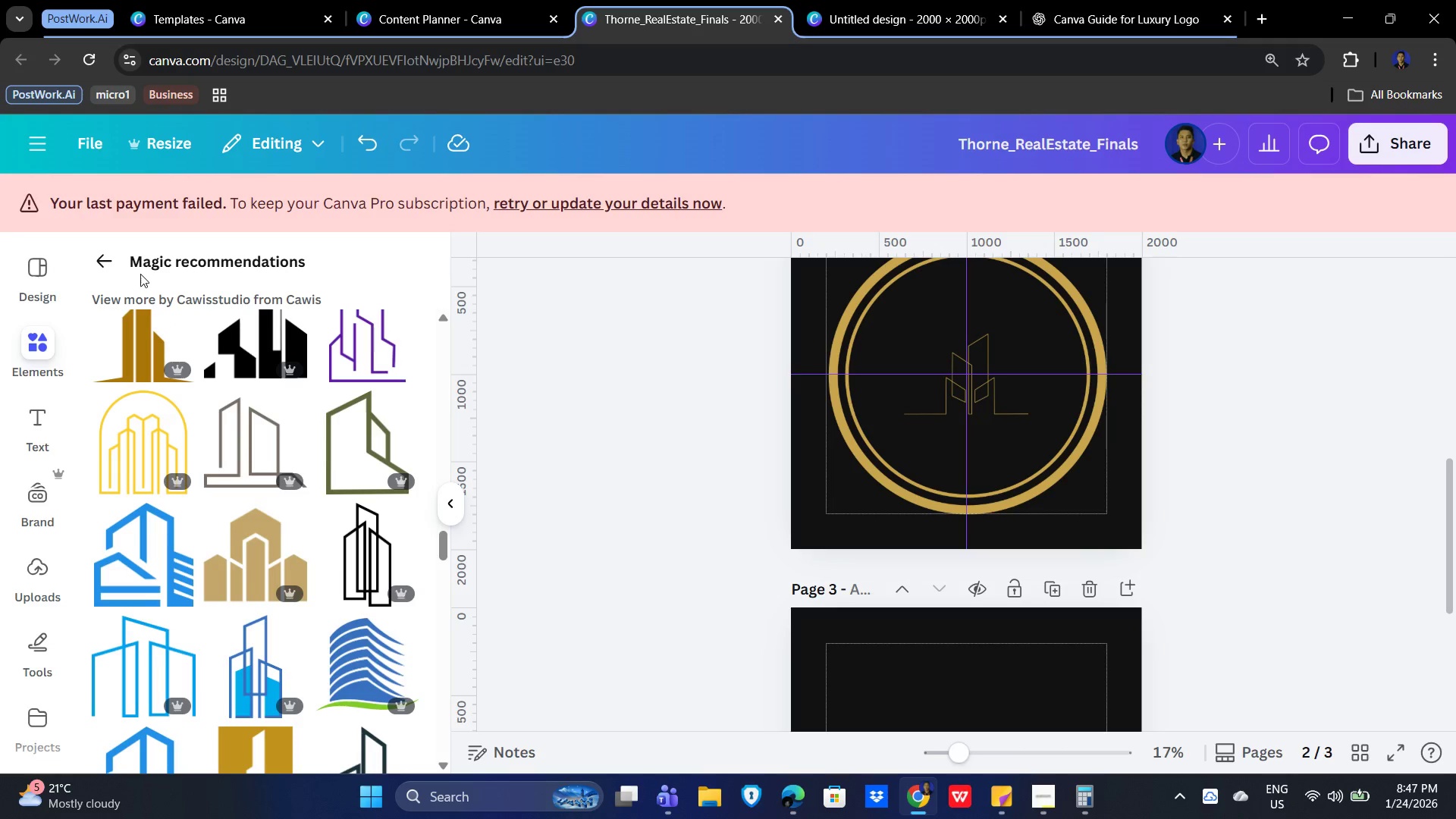 
left_click([103, 259])
 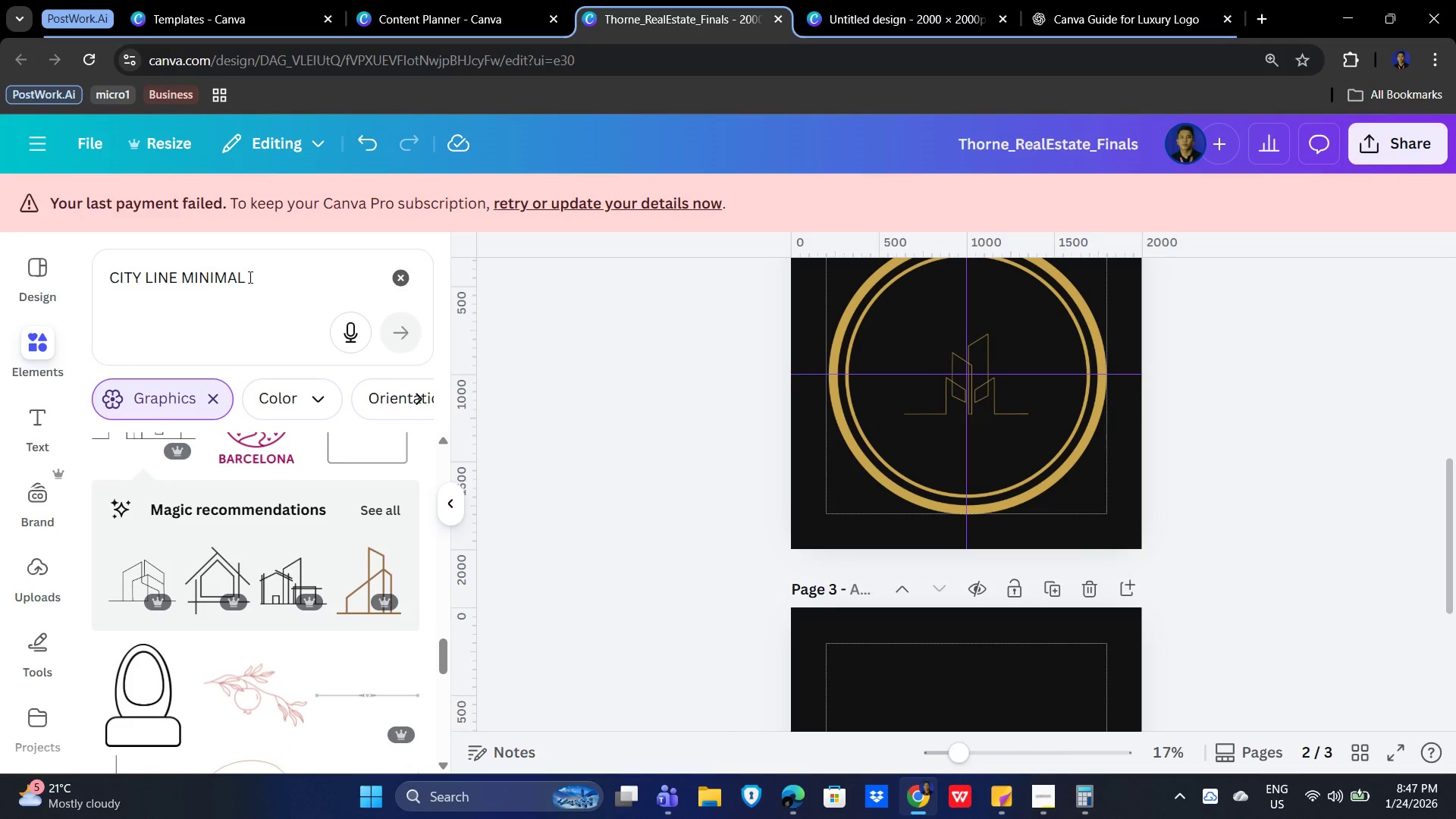 
left_click_drag(start_coordinate=[247, 277], to_coordinate=[96, 276])
 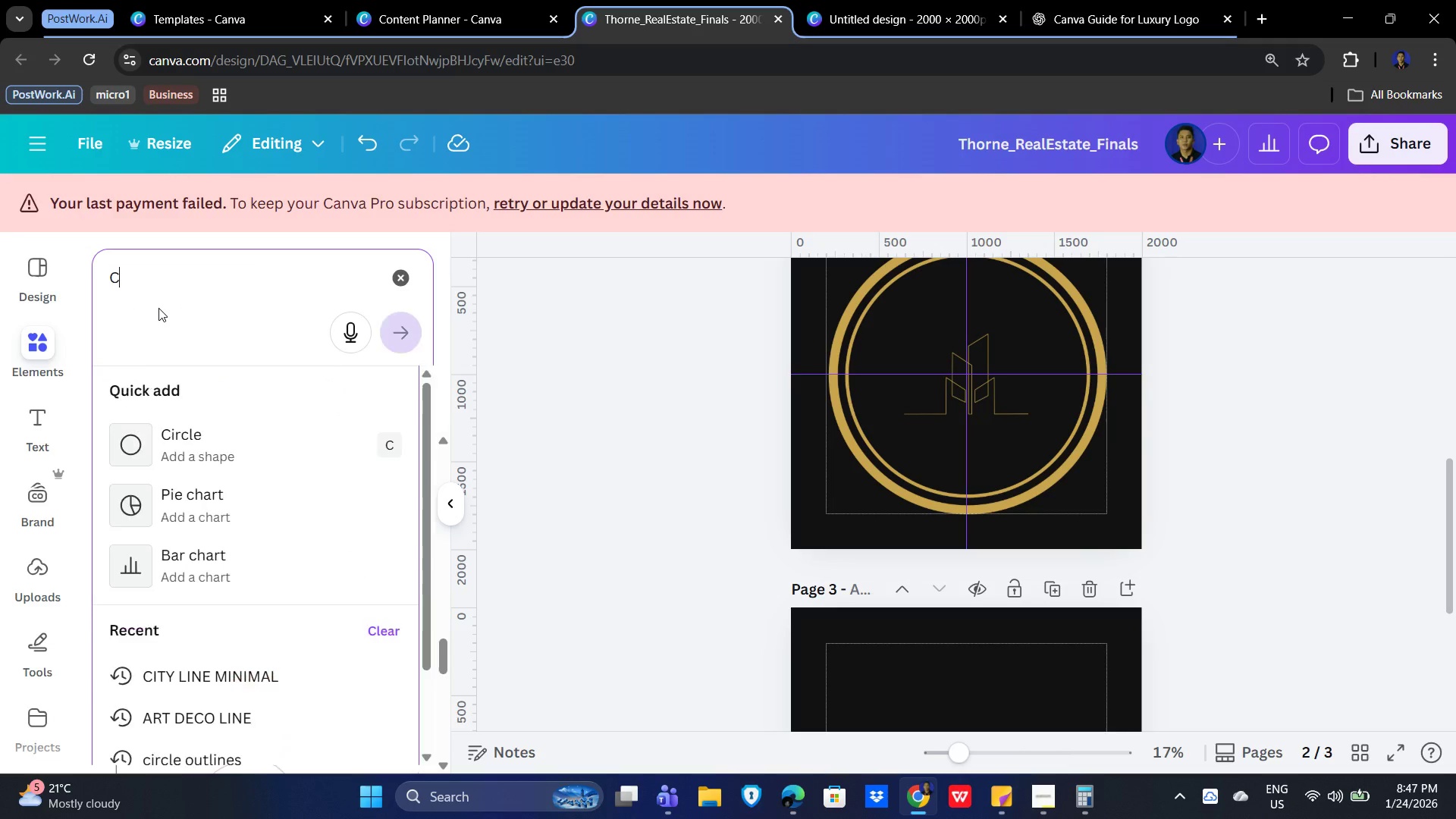 
type(circle outline)
 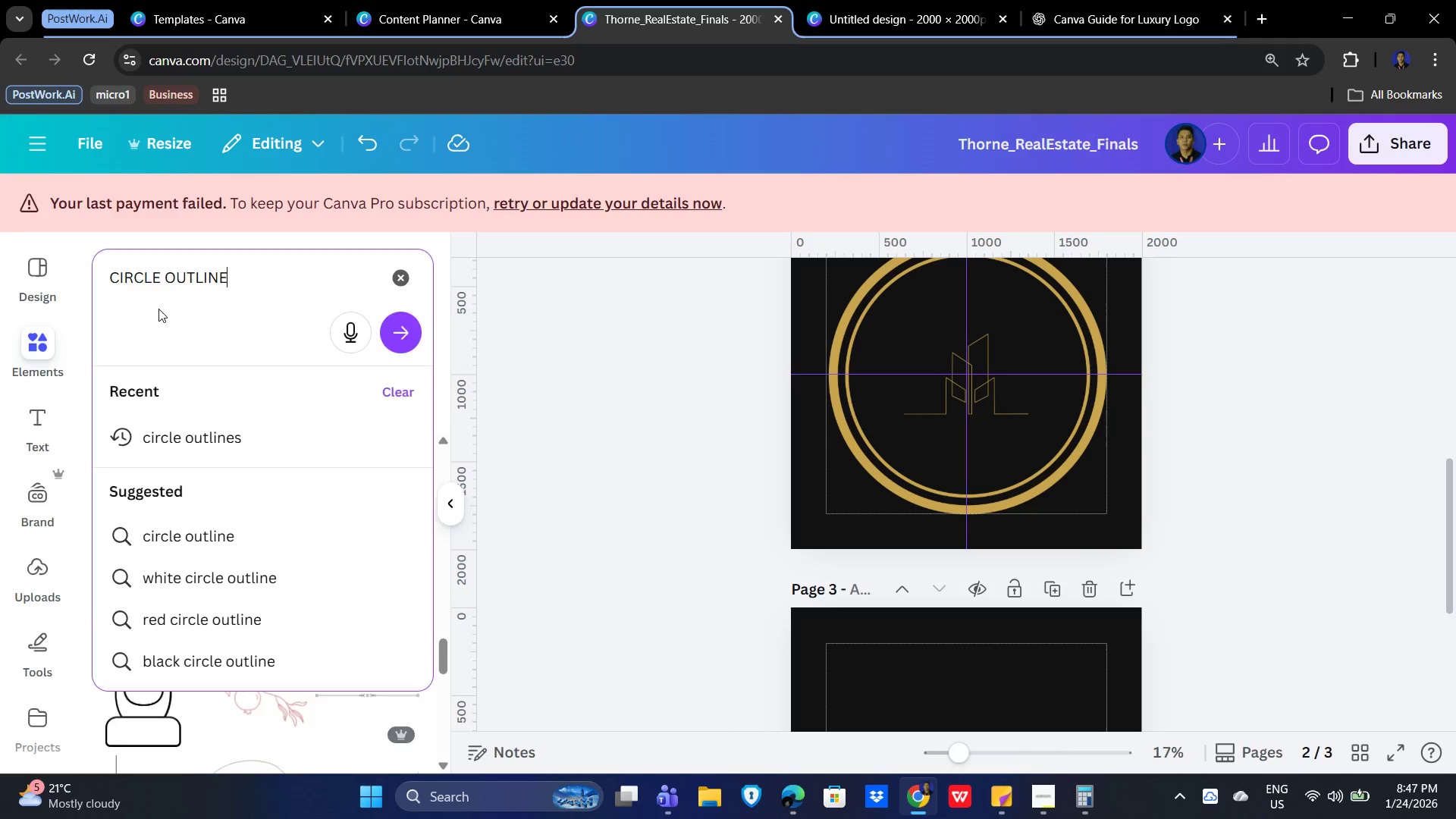 
key(Enter)
 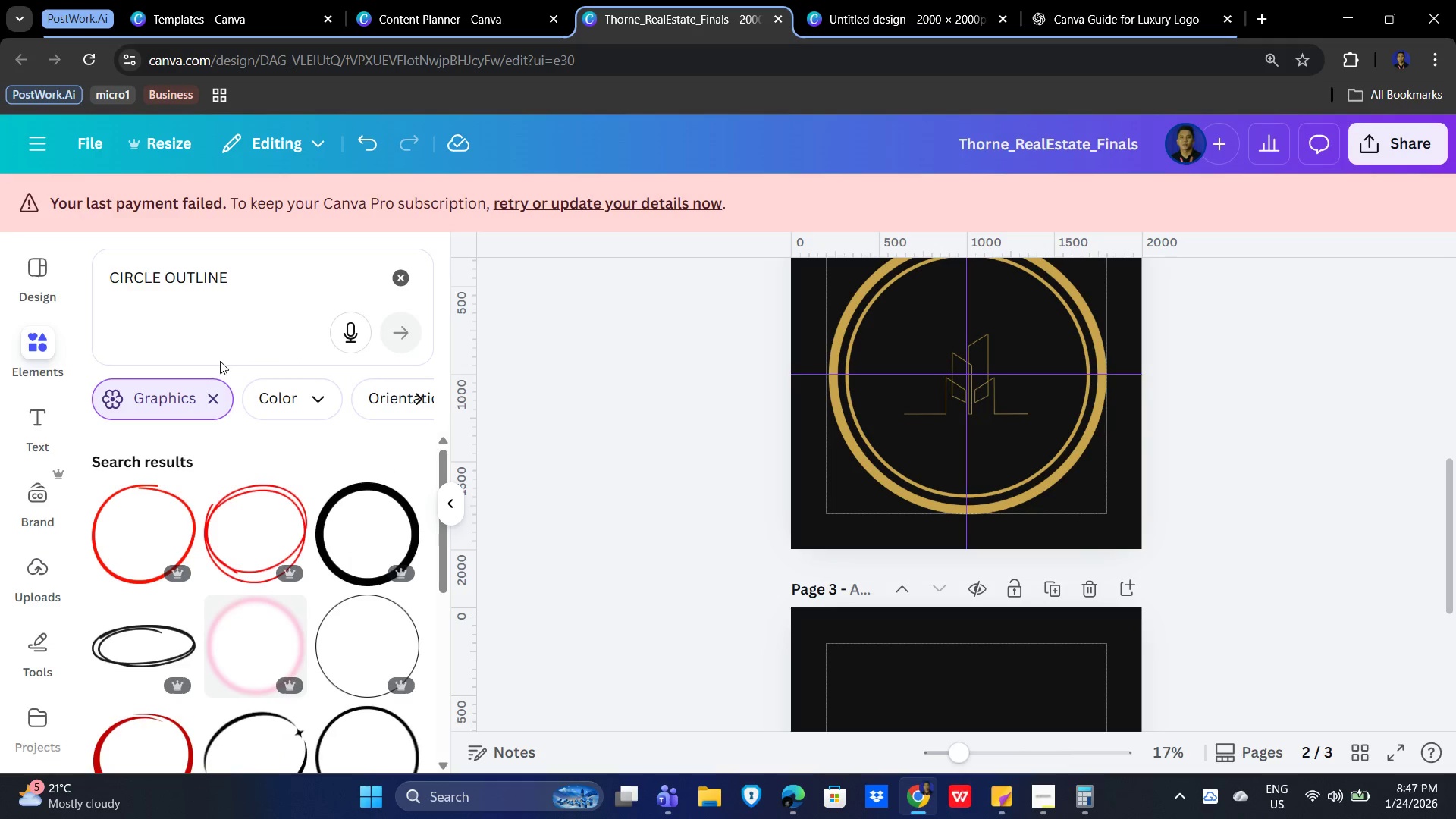 
key(CapsLock)
 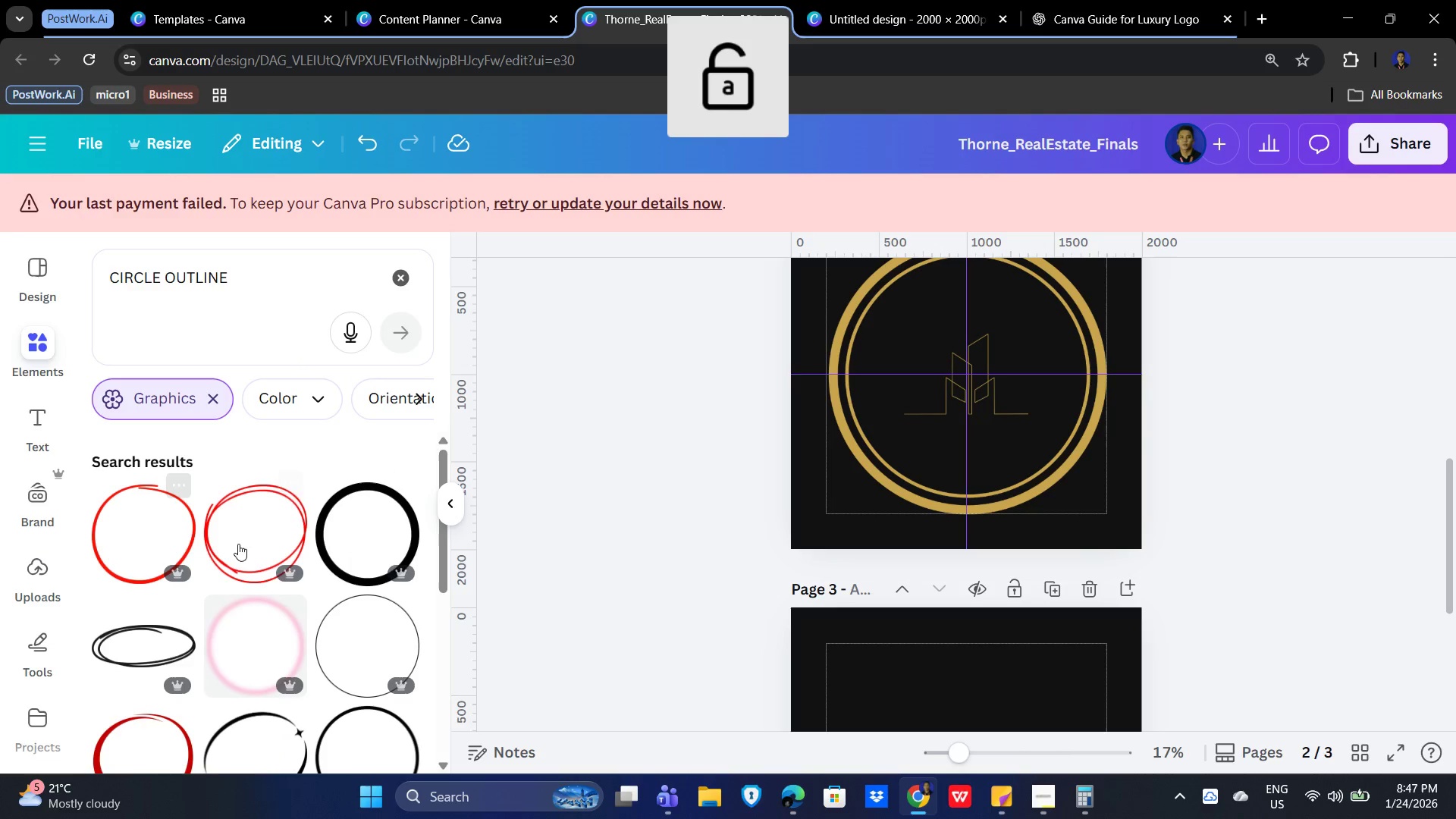 
scroll: coordinate [289, 570], scroll_direction: down, amount: 2.0
 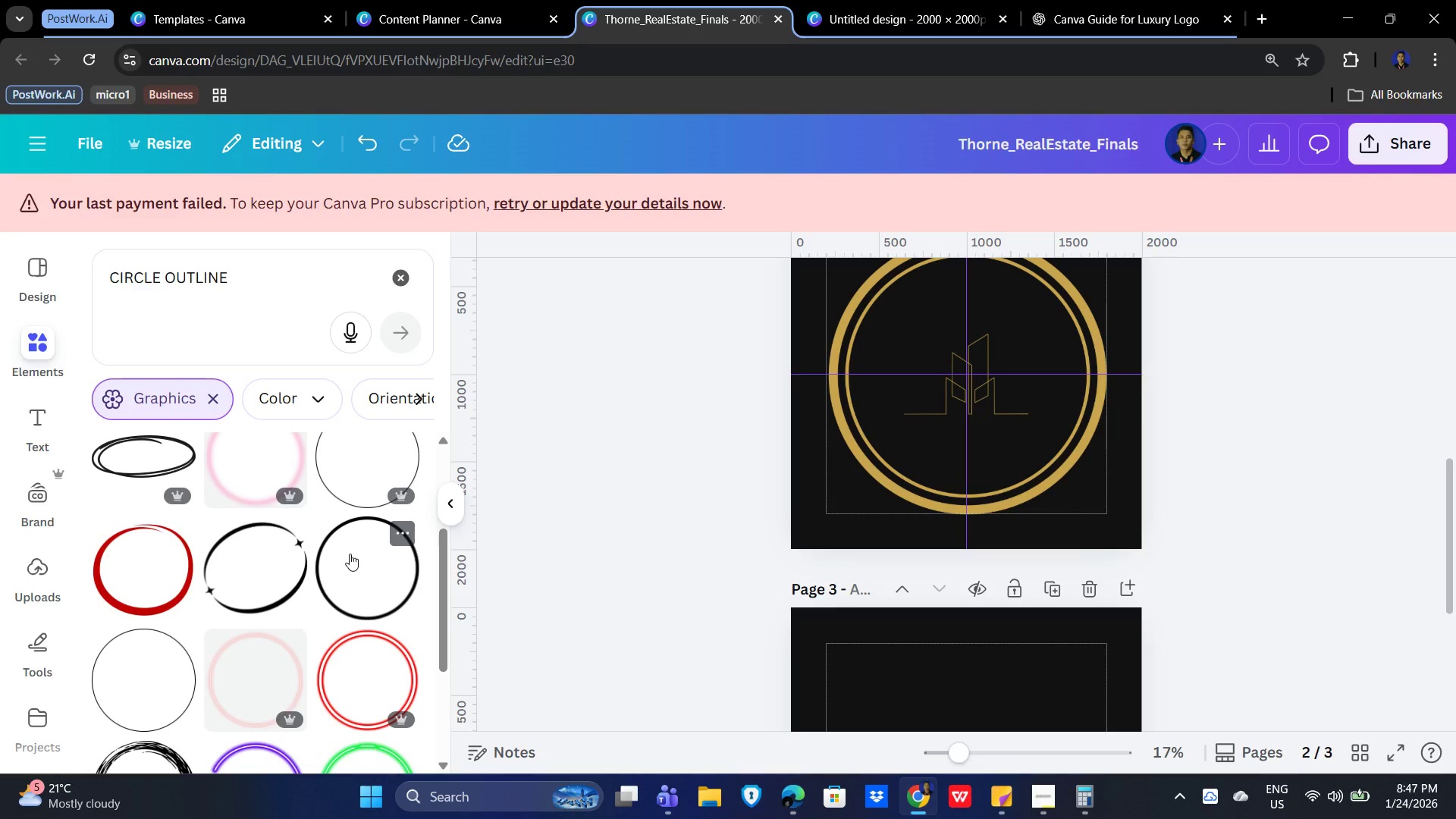 
wait(6.11)
 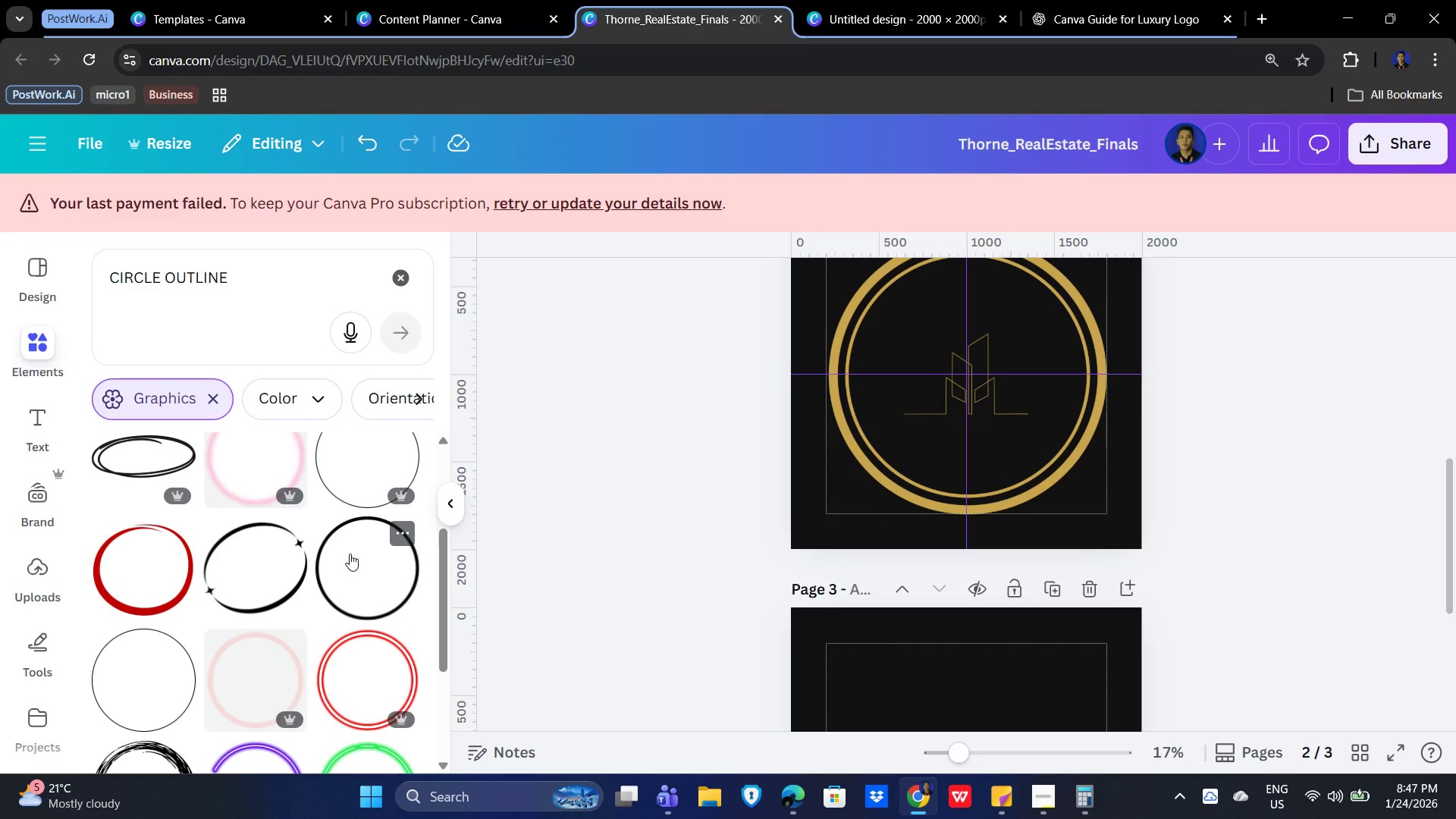 
scroll: coordinate [350, 554], scroll_direction: down, amount: 3.0
 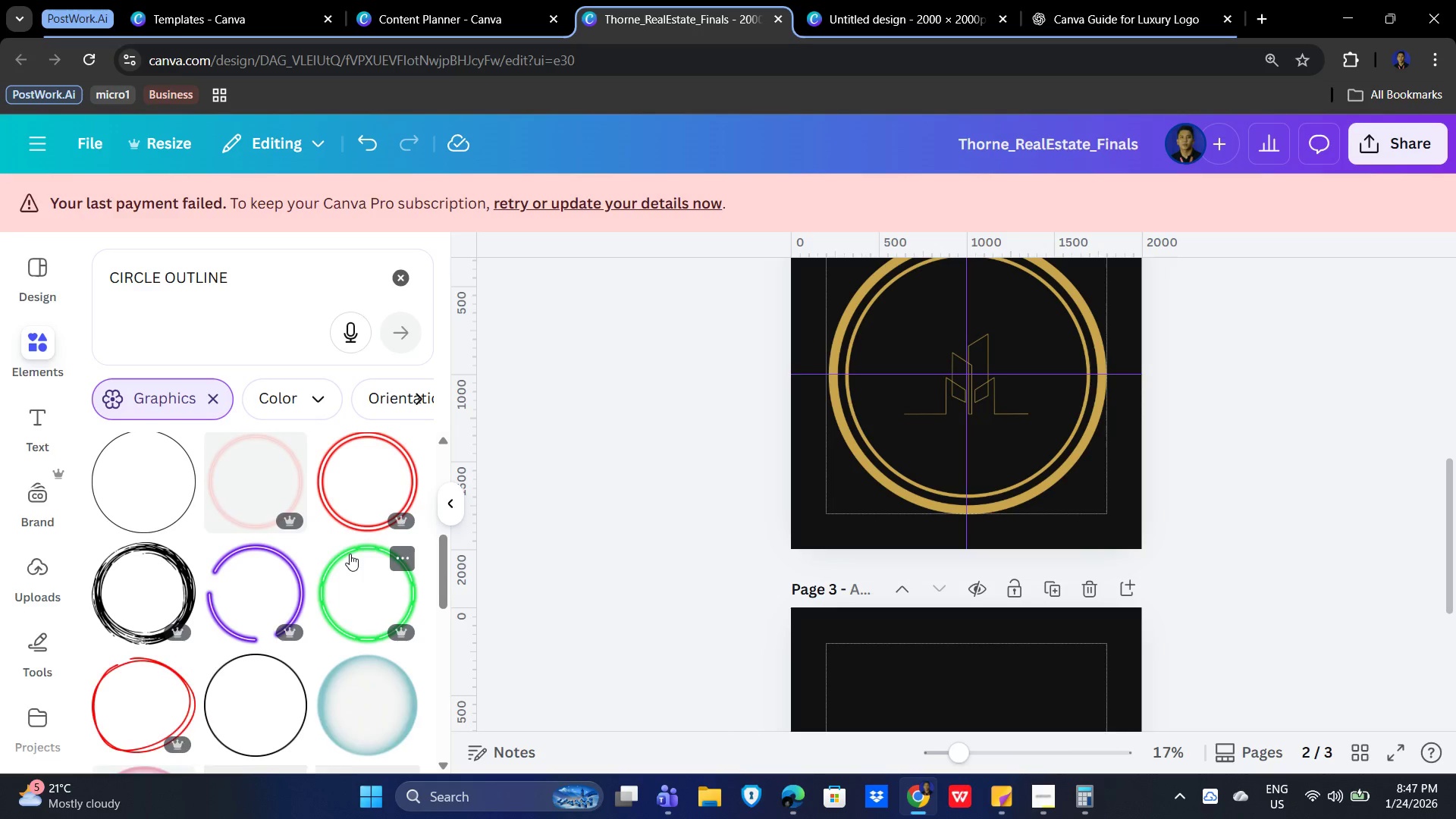 
scroll: coordinate [350, 554], scroll_direction: up, amount: 2.0
 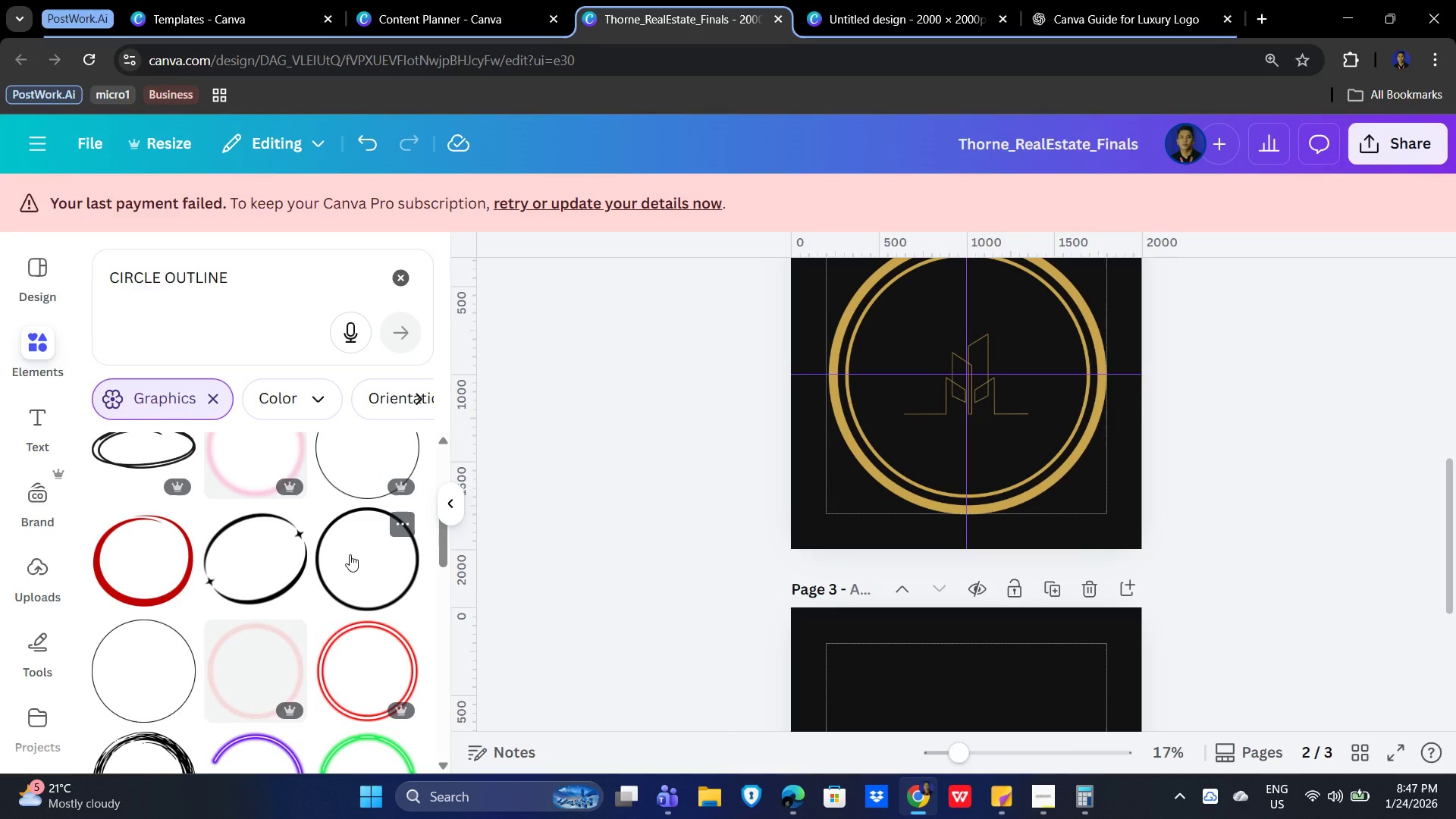 
left_click([350, 554])
 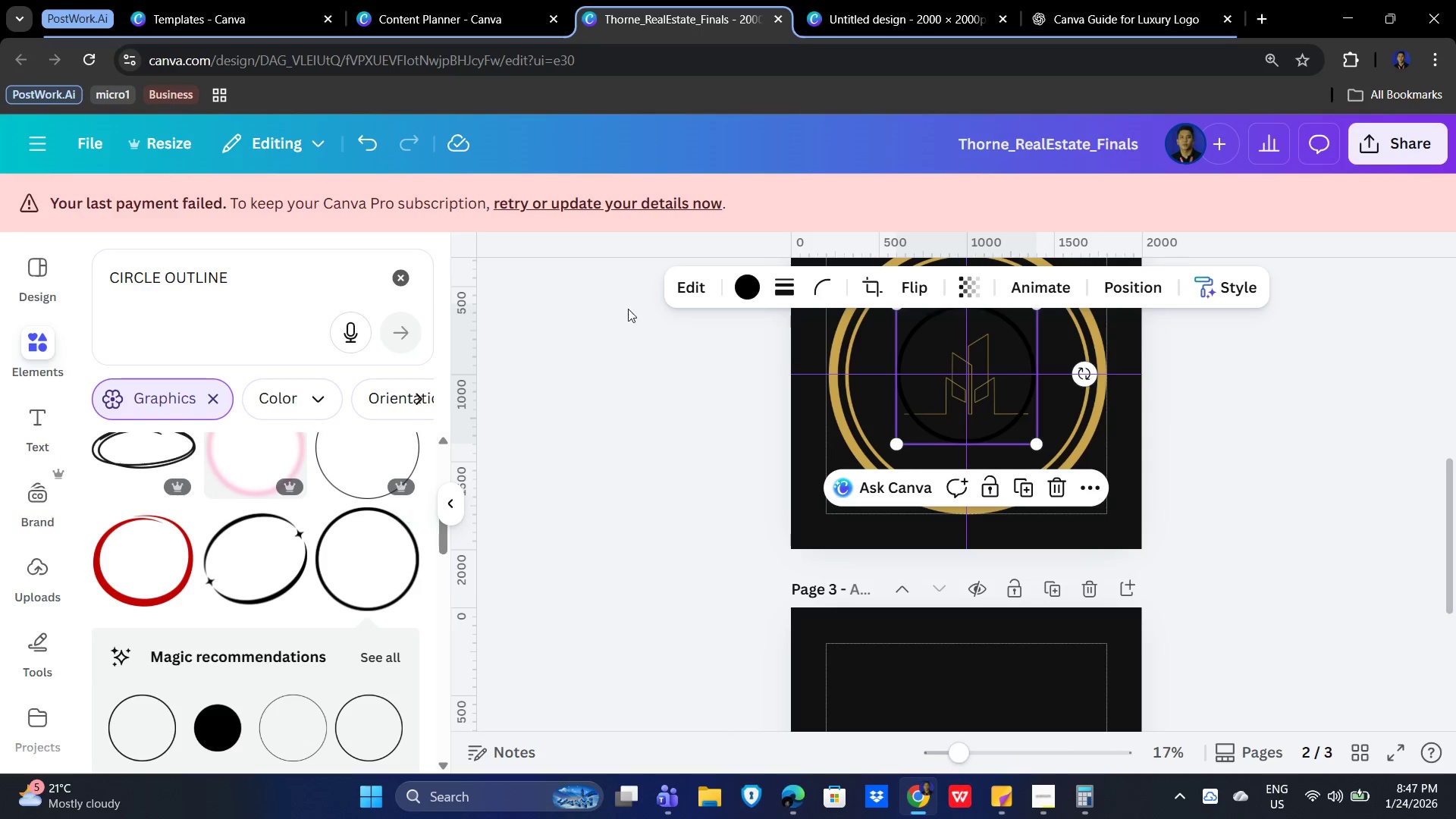 
left_click([745, 283])
 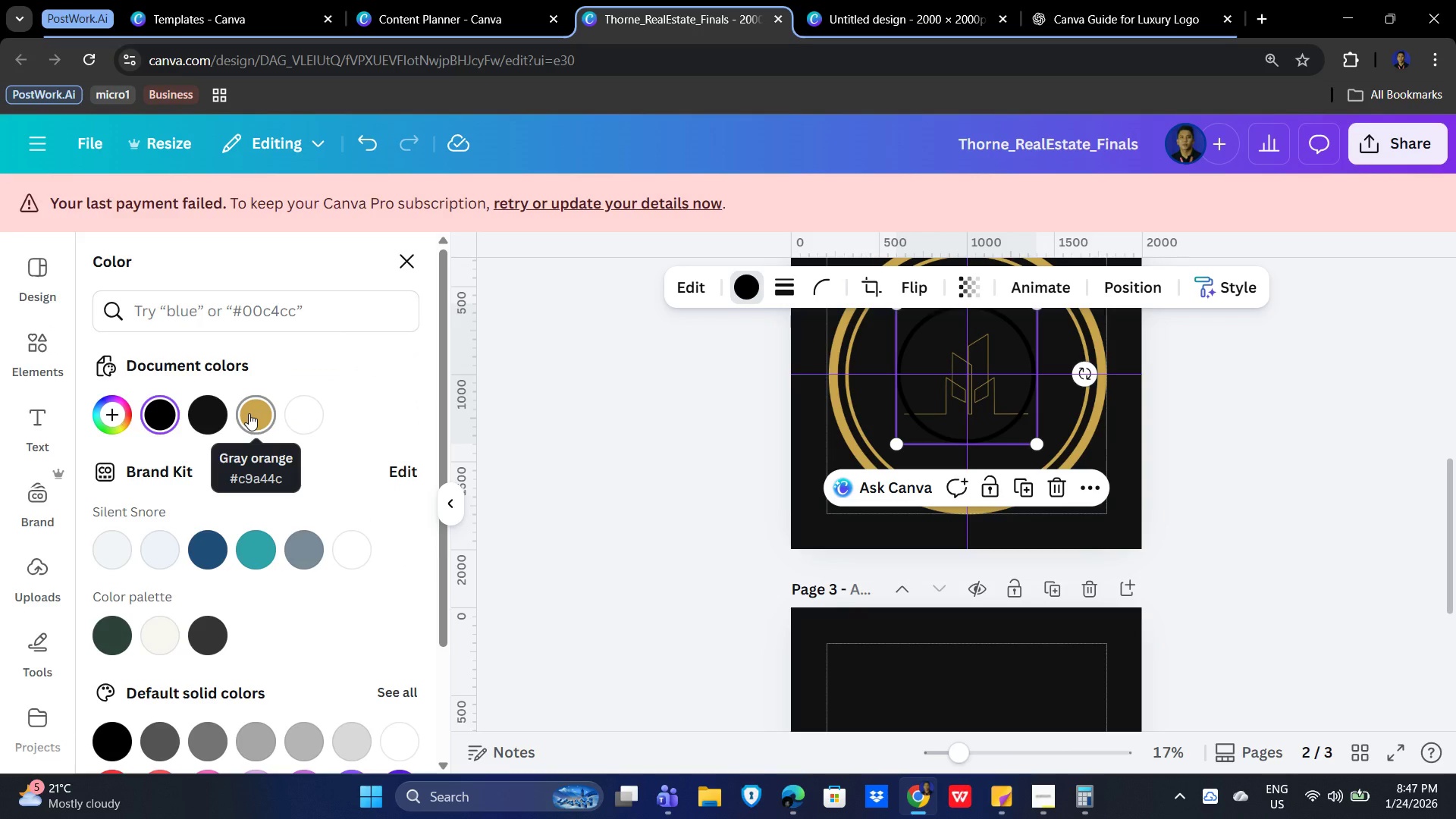 
left_click([249, 413])
 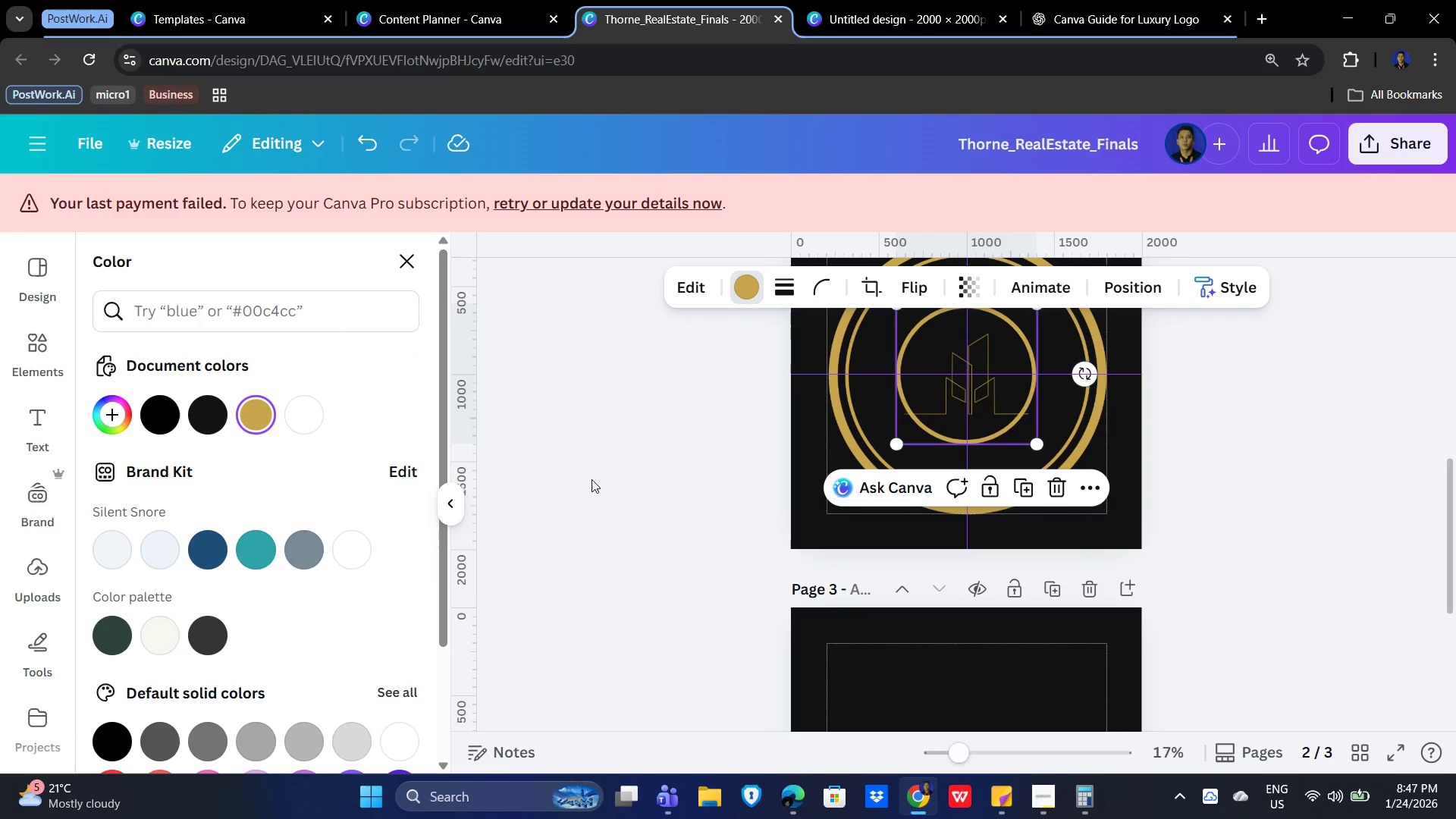 
wait(8.27)
 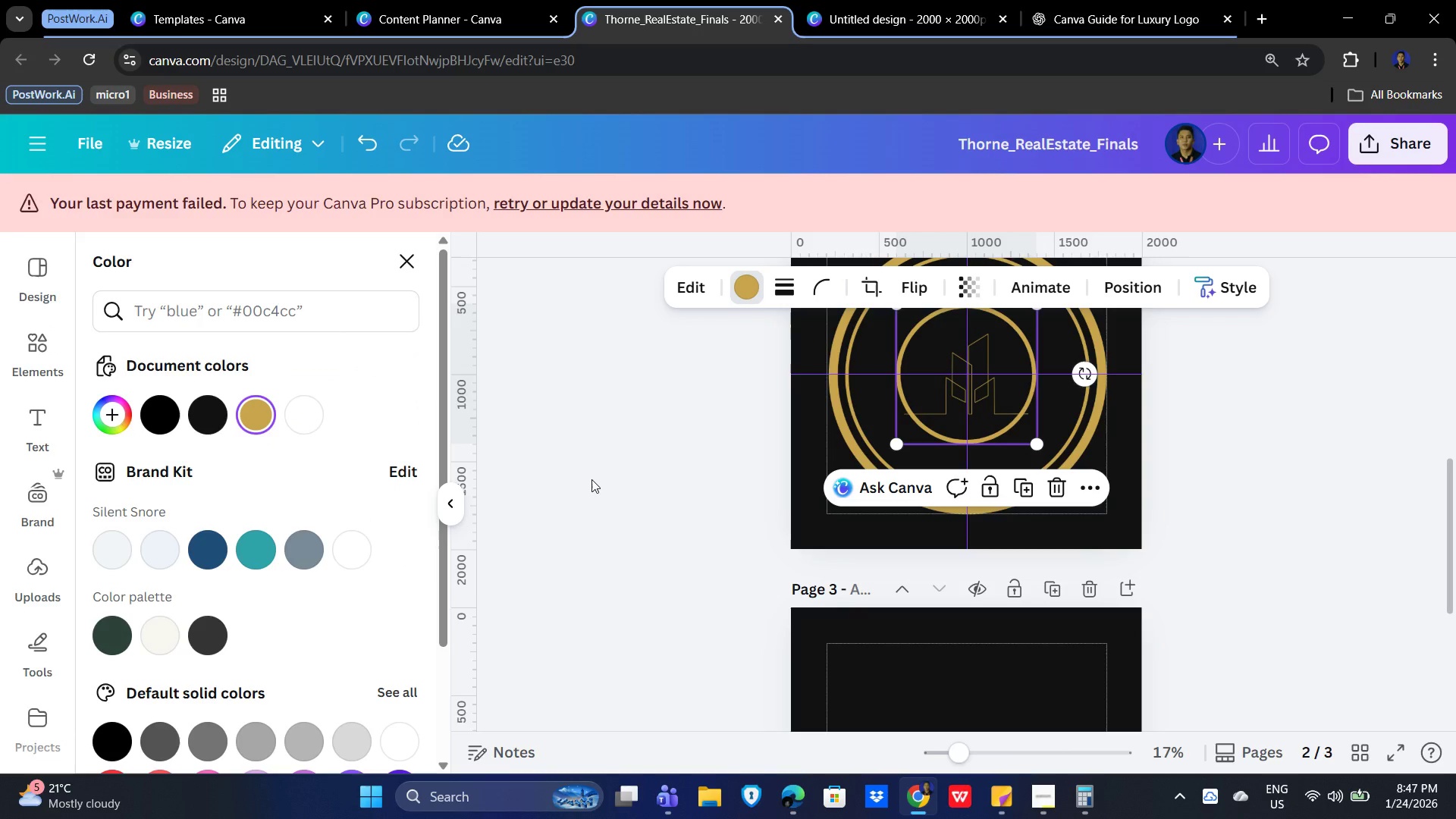 
left_click([1228, 480])
 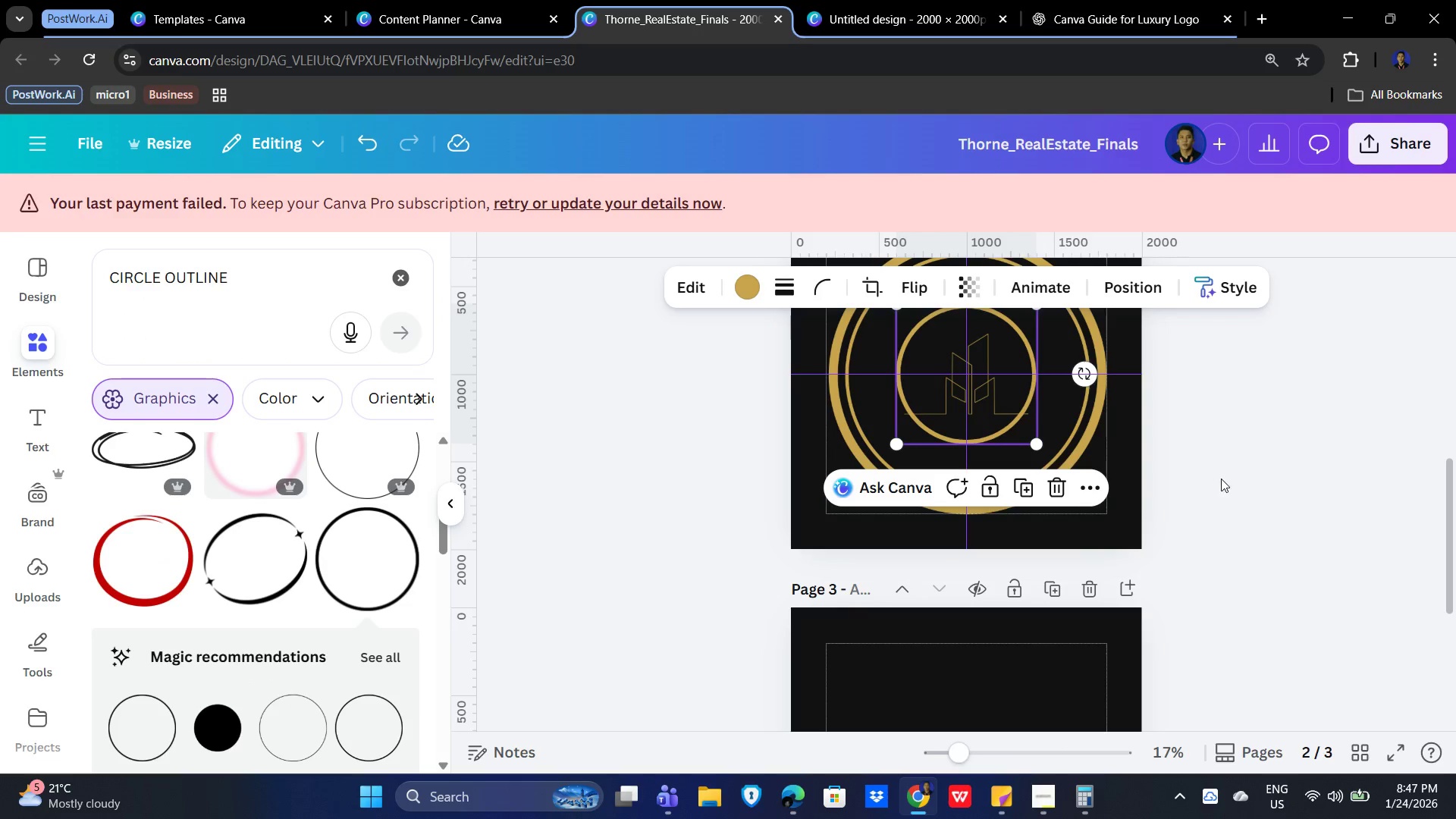 
left_click([1272, 491])
 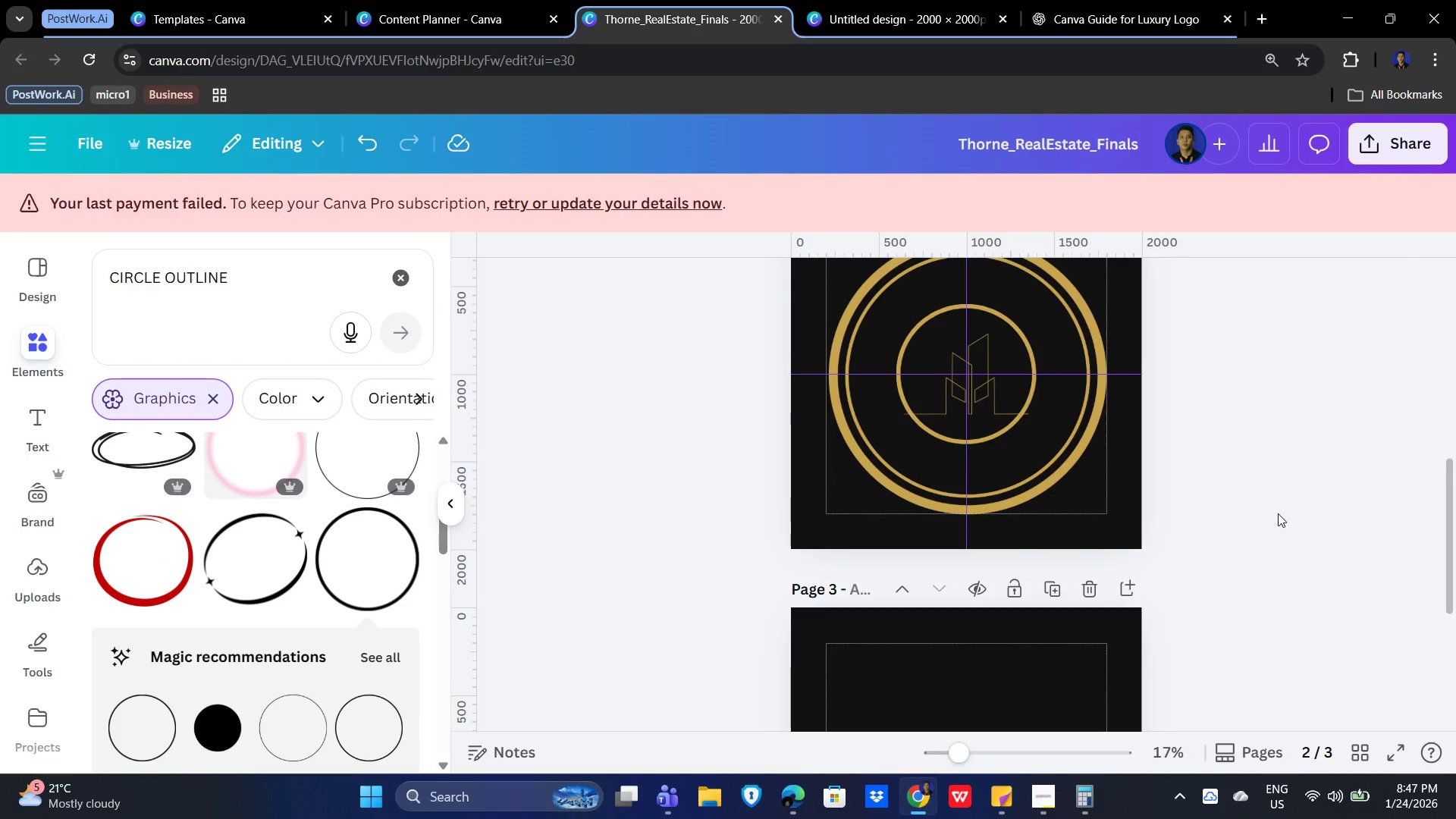 
scroll: coordinate [1278, 516], scroll_direction: up, amount: 2.0
 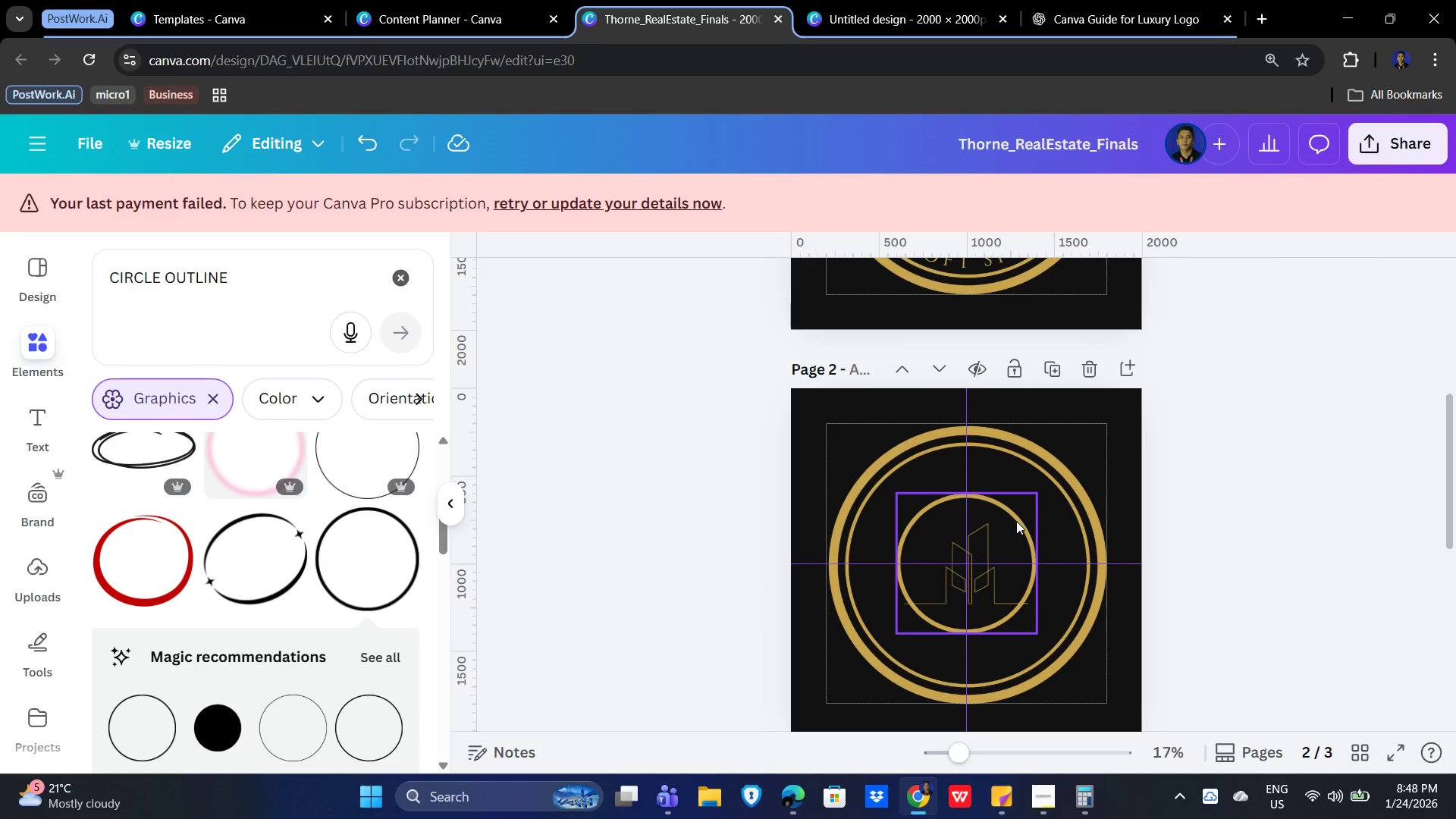 
left_click([1016, 521])
 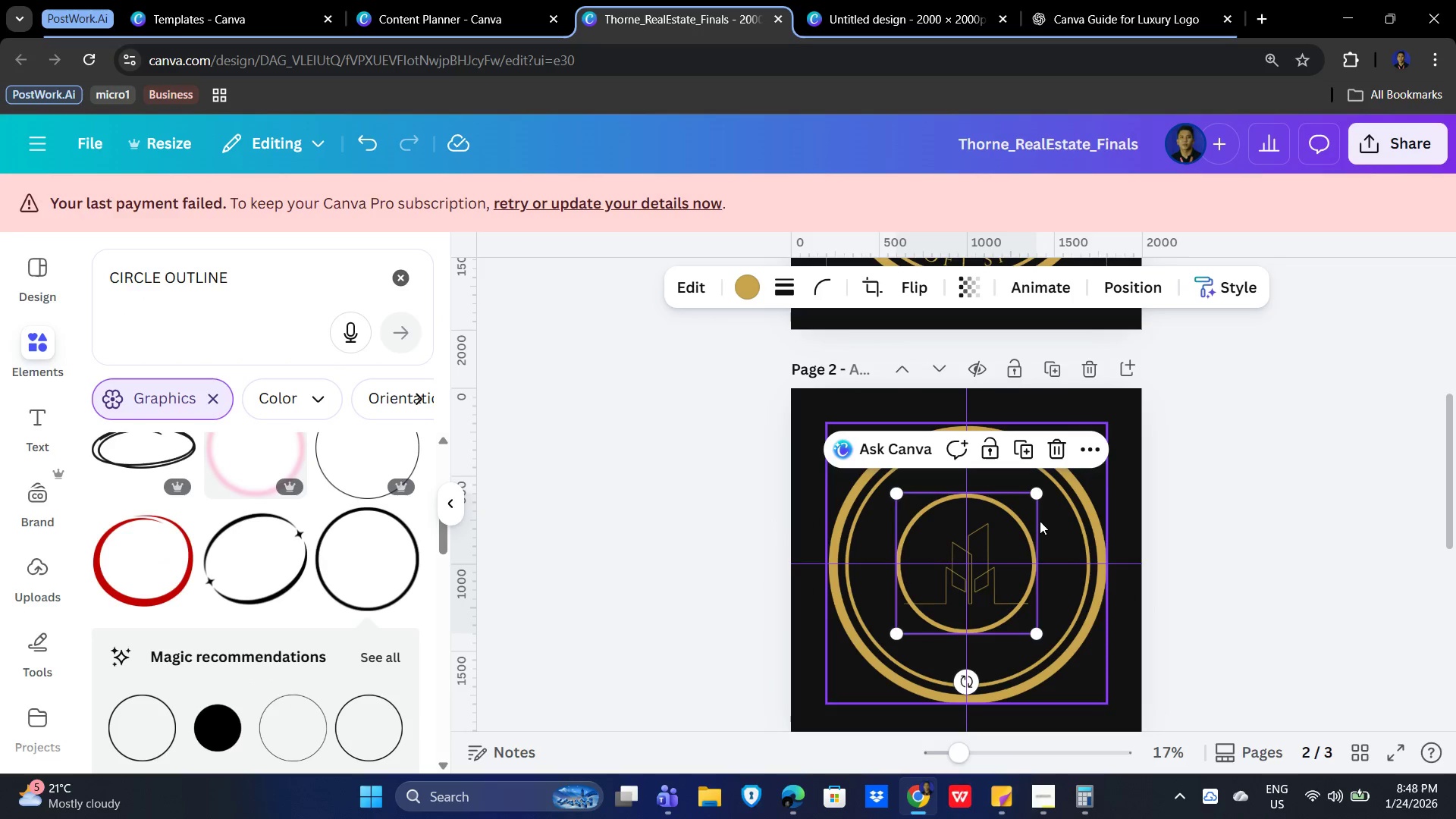 
key(Control+X)
 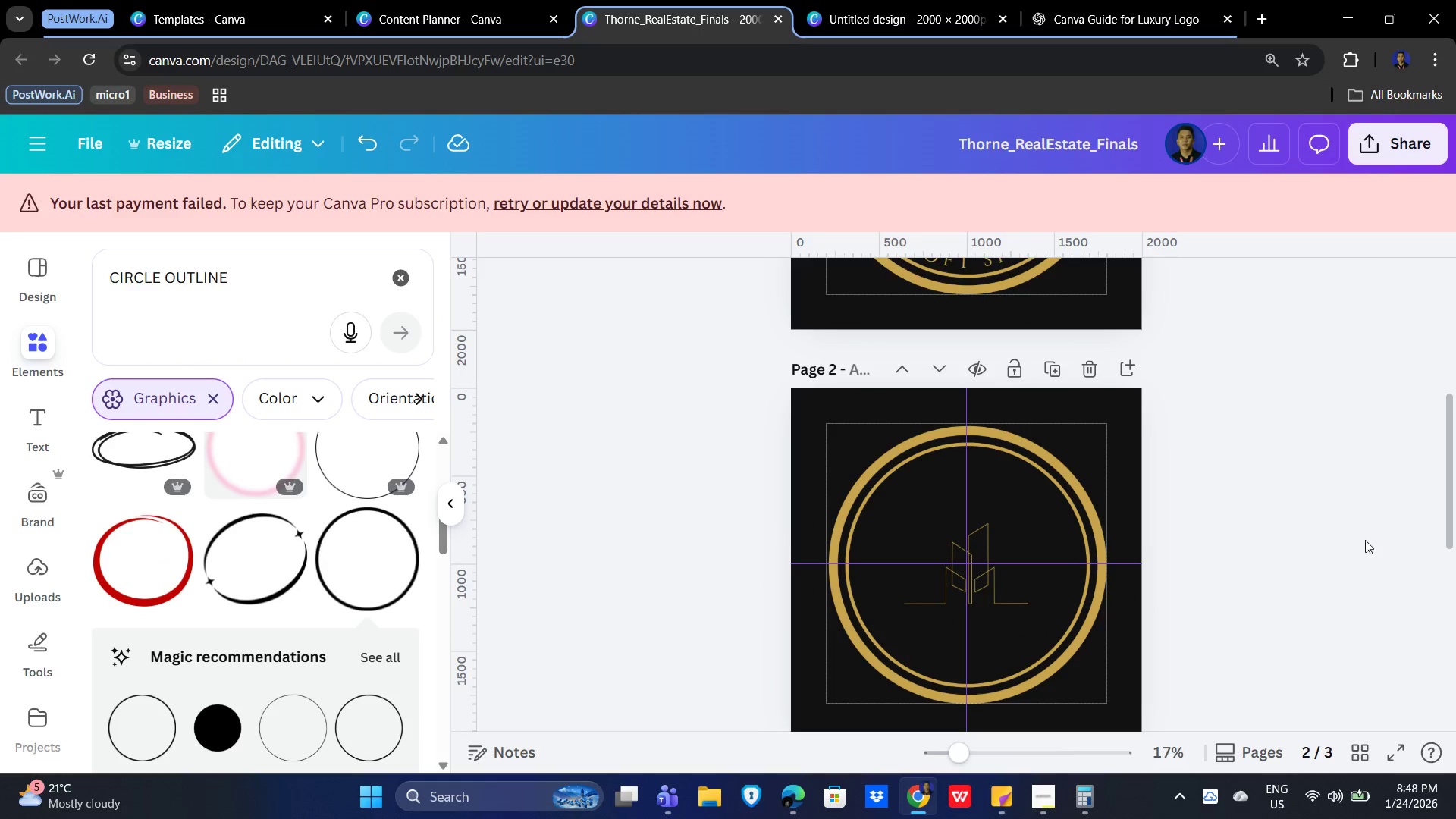 
scroll: coordinate [1365, 540], scroll_direction: up, amount: 3.0
 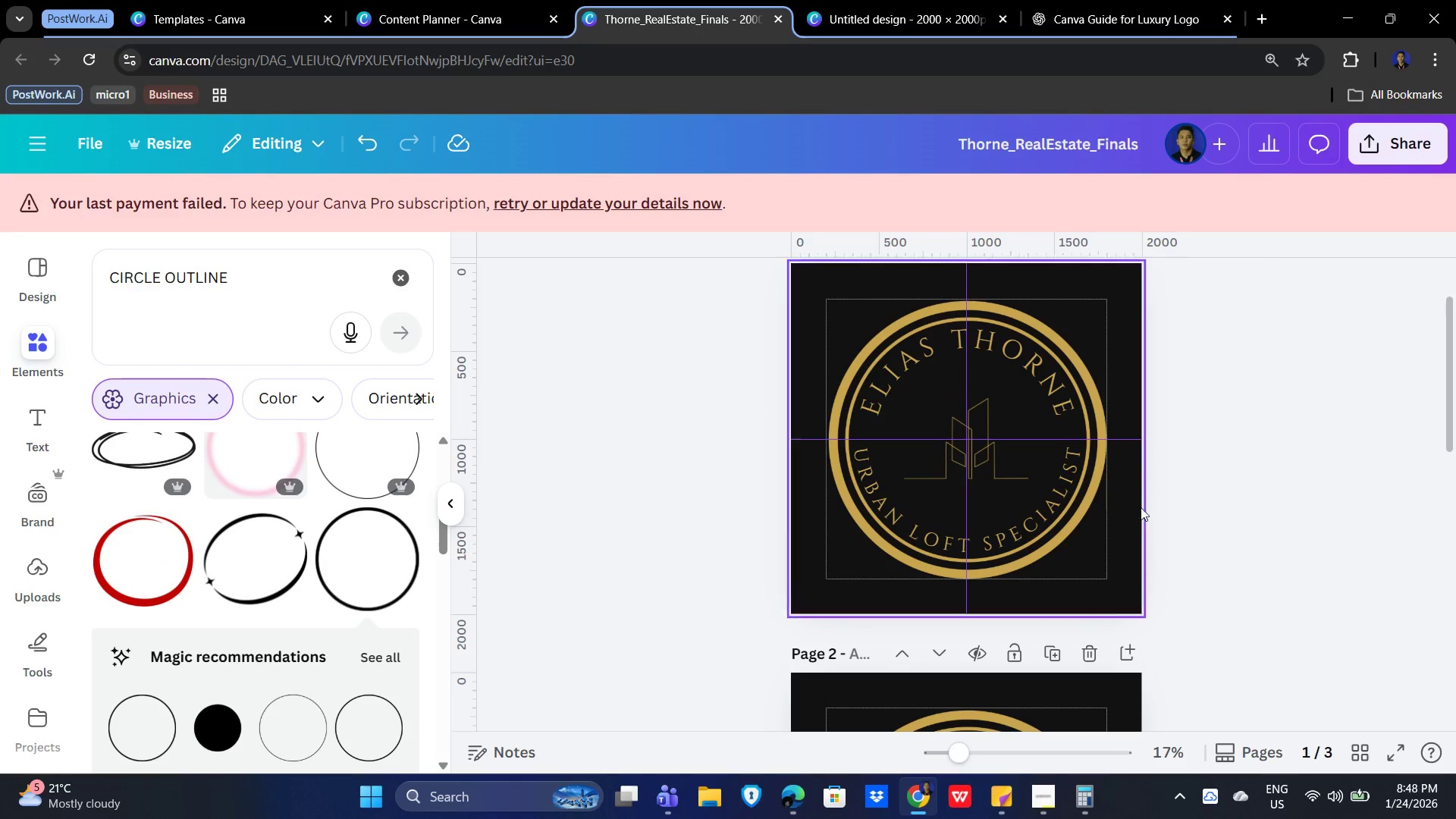 
key(Control+V)
 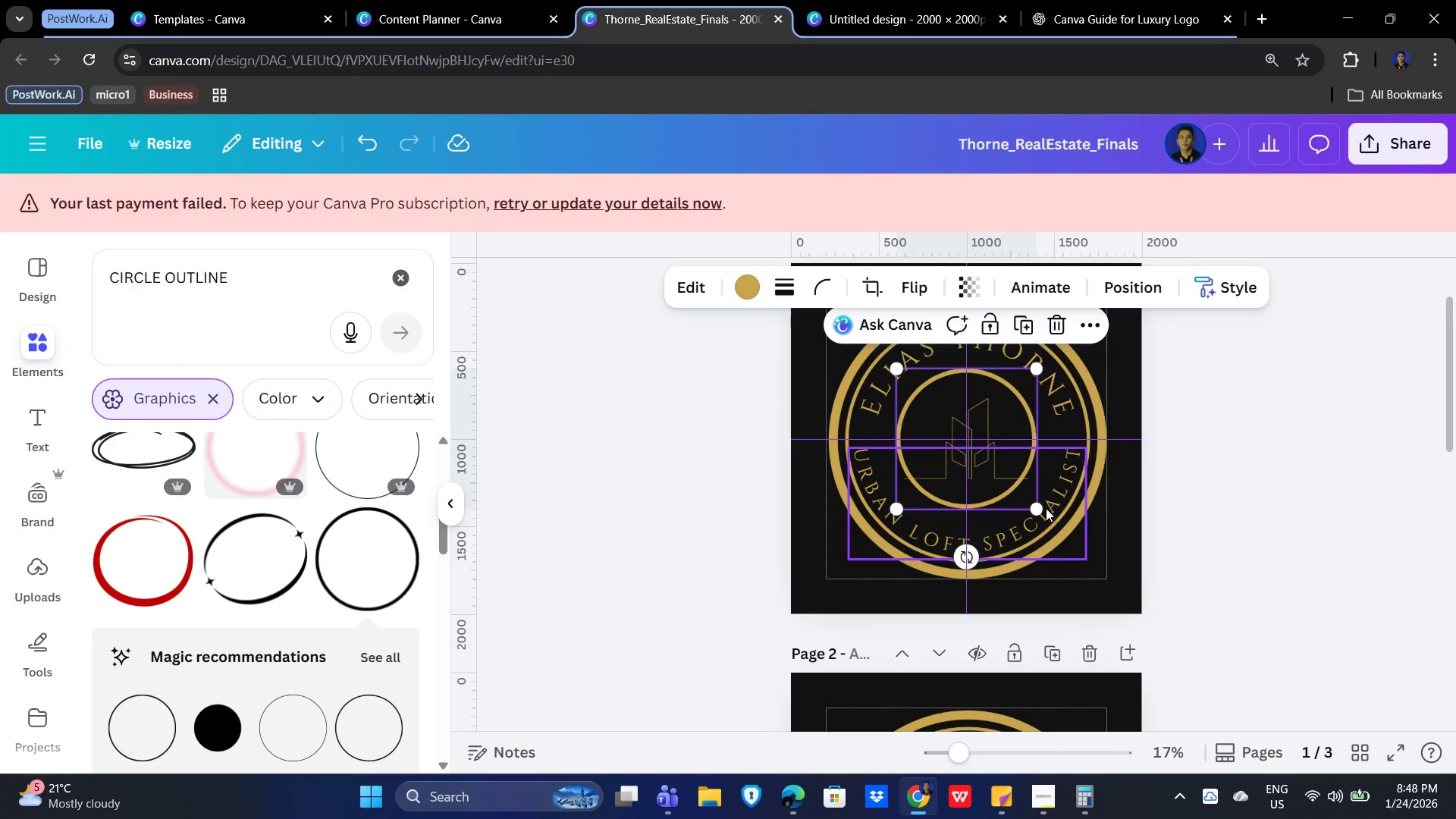 
left_click_drag(start_coordinate=[1040, 506], to_coordinate=[1070, 522])
 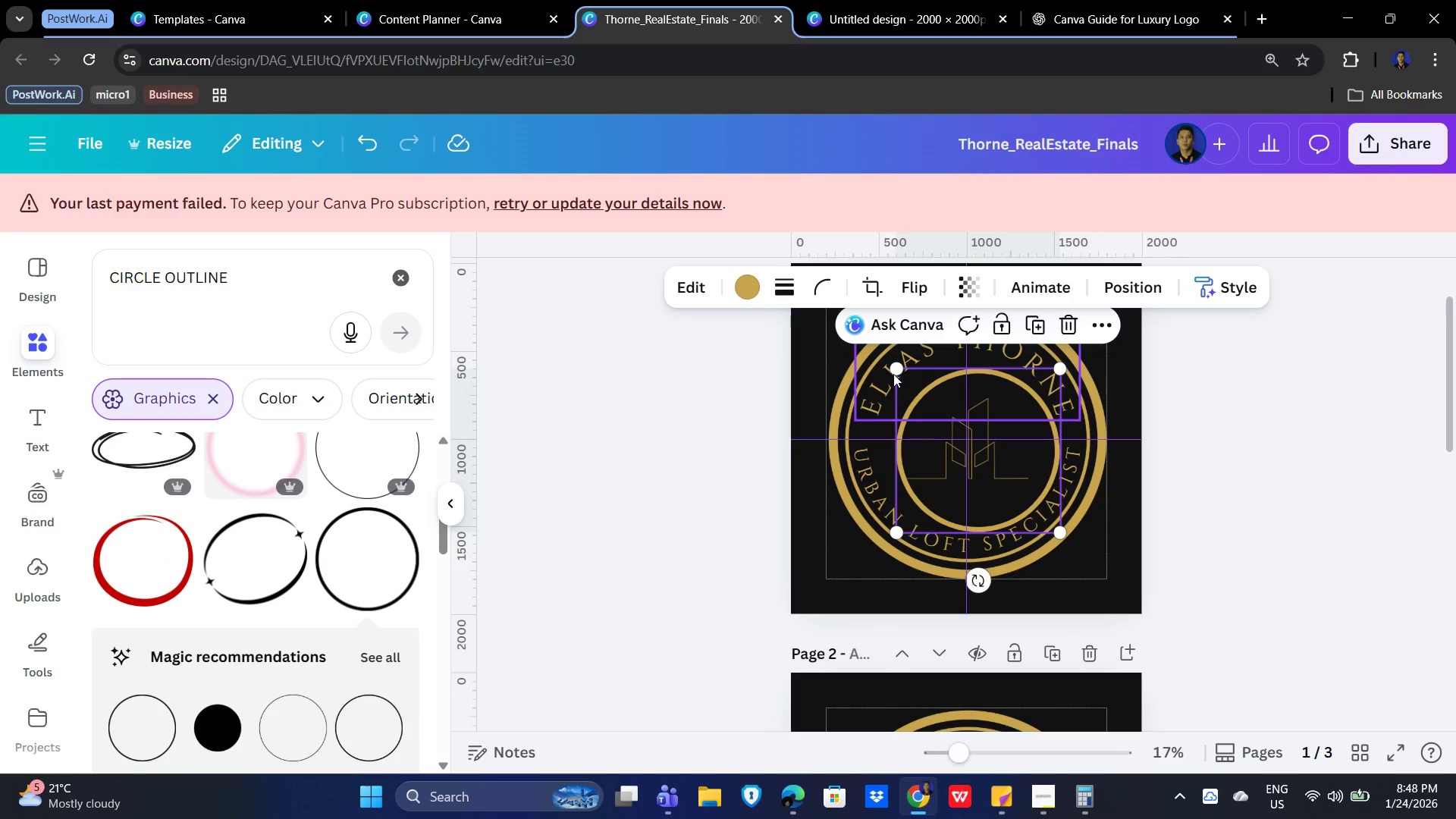 
left_click_drag(start_coordinate=[891, 369], to_coordinate=[869, 359])
 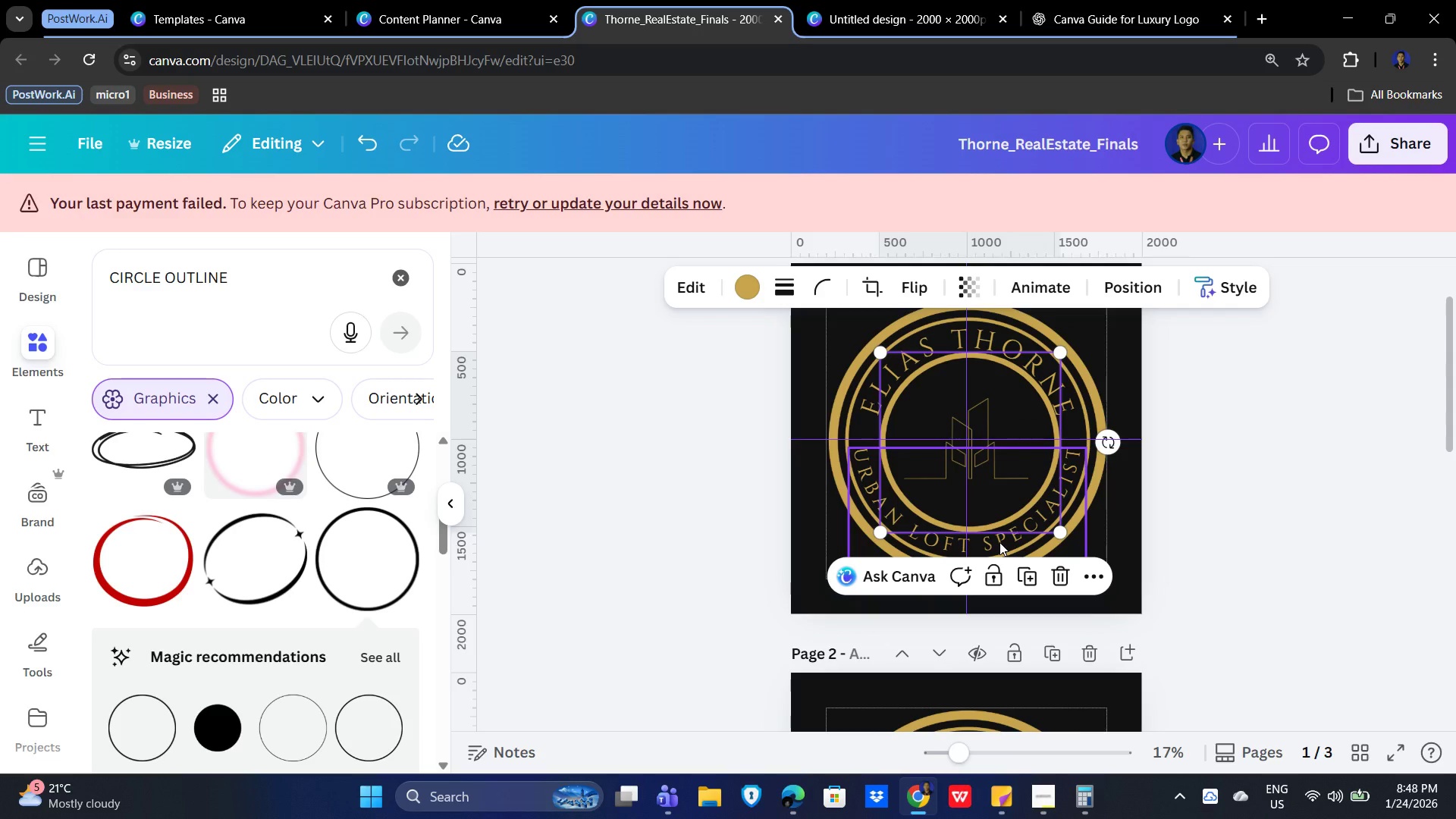 
key(ArrowLeft)
 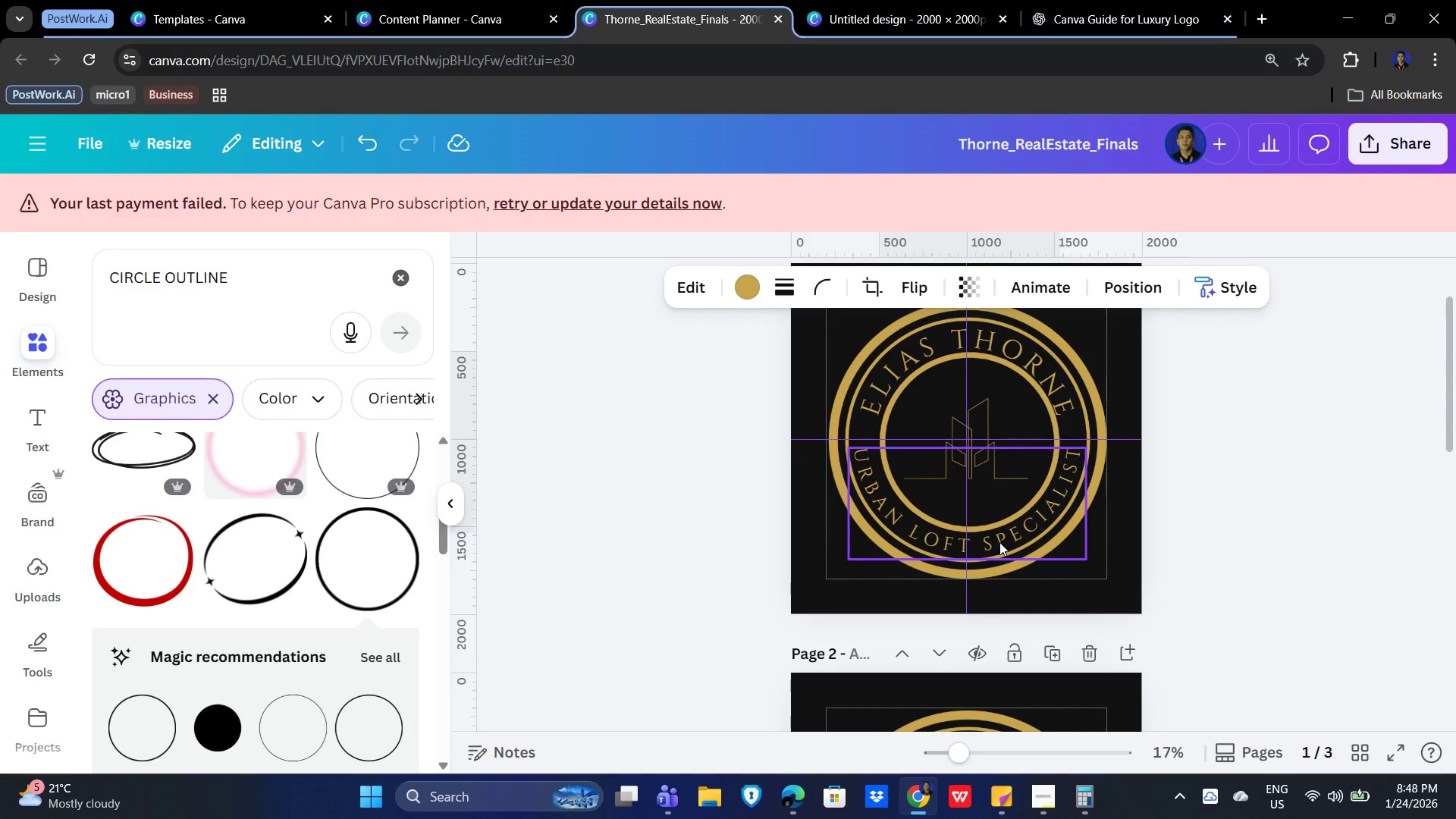 
key(ArrowLeft)
 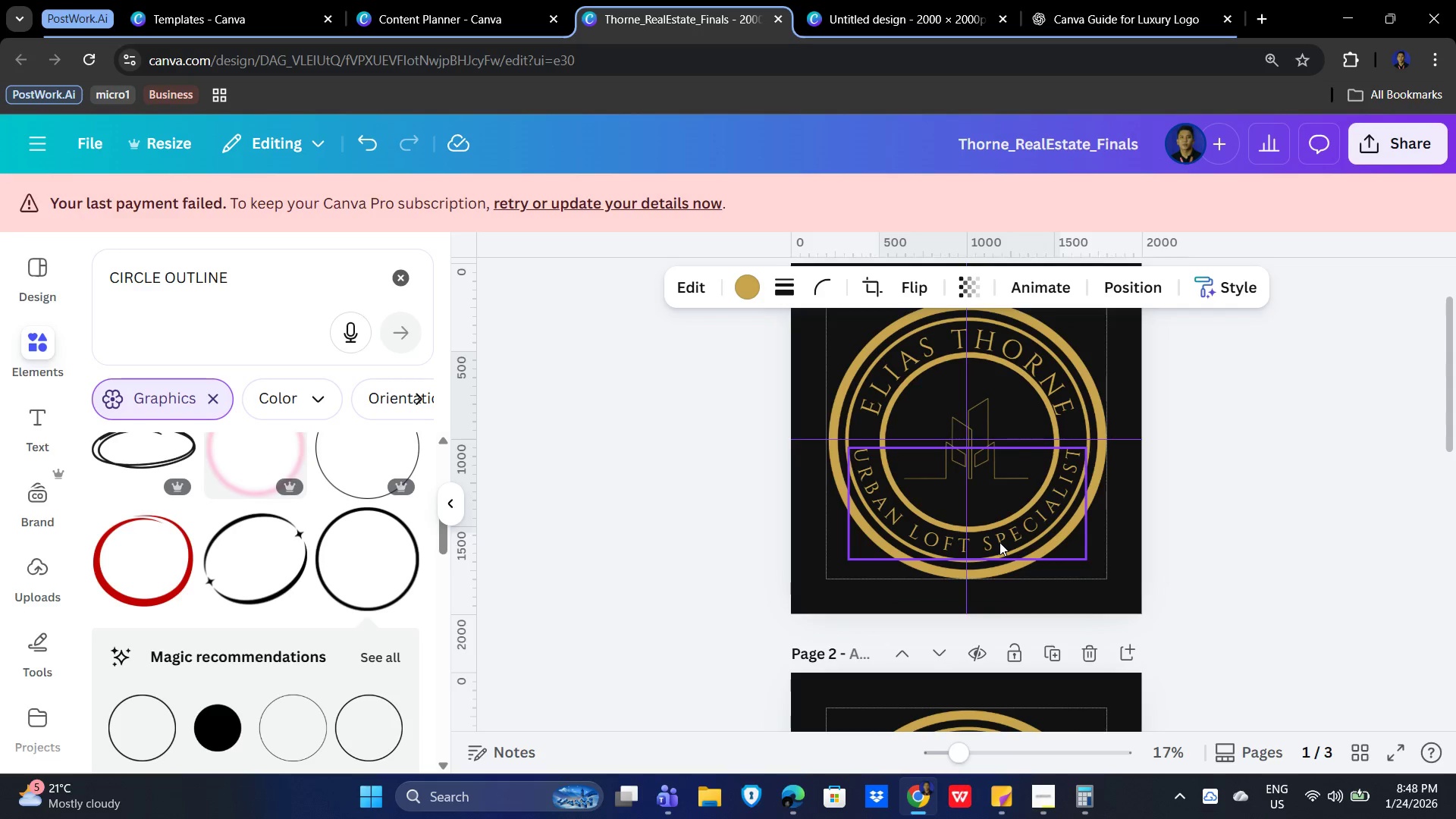 
key(ArrowLeft)
 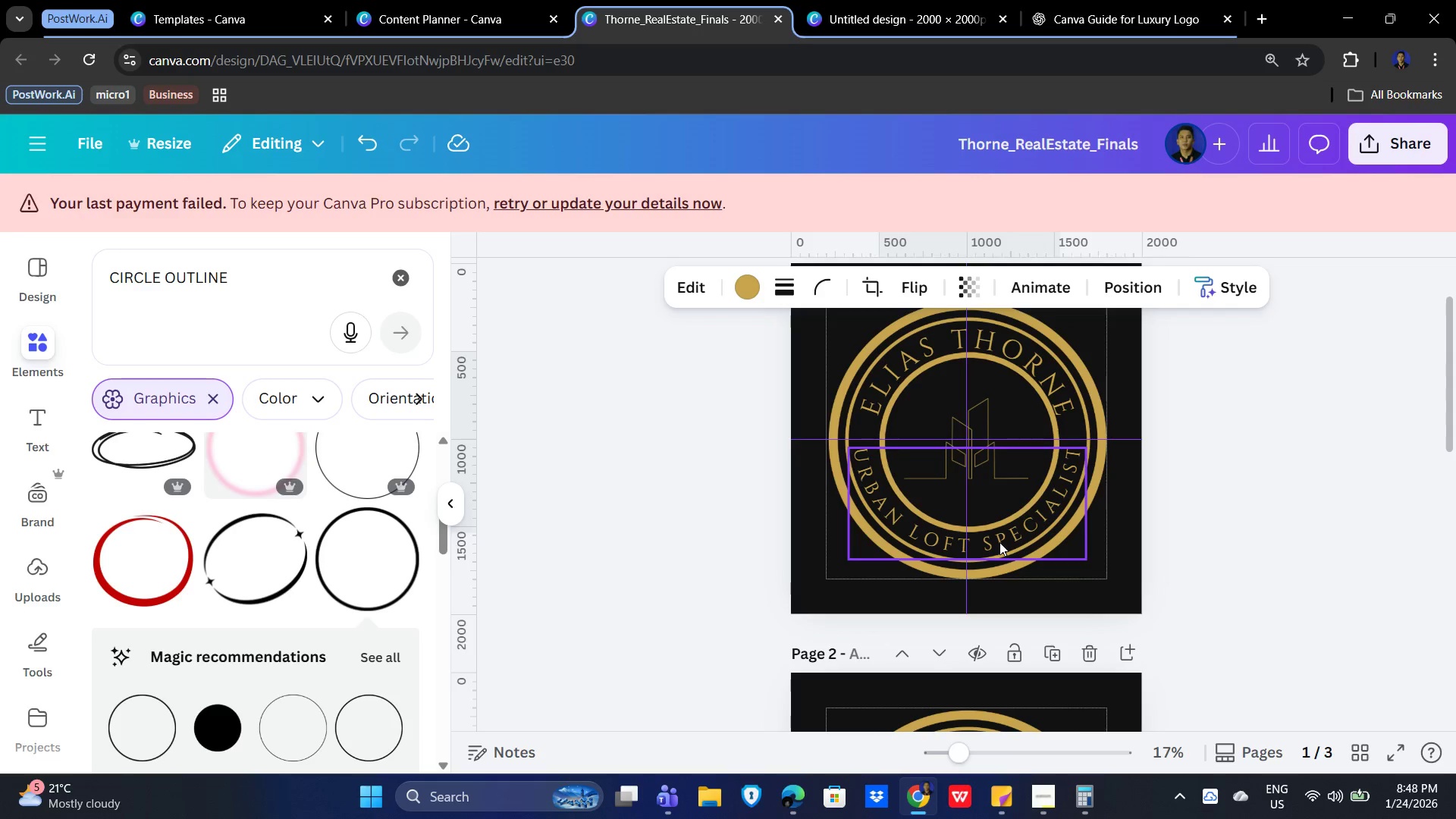 
key(ArrowLeft)
 